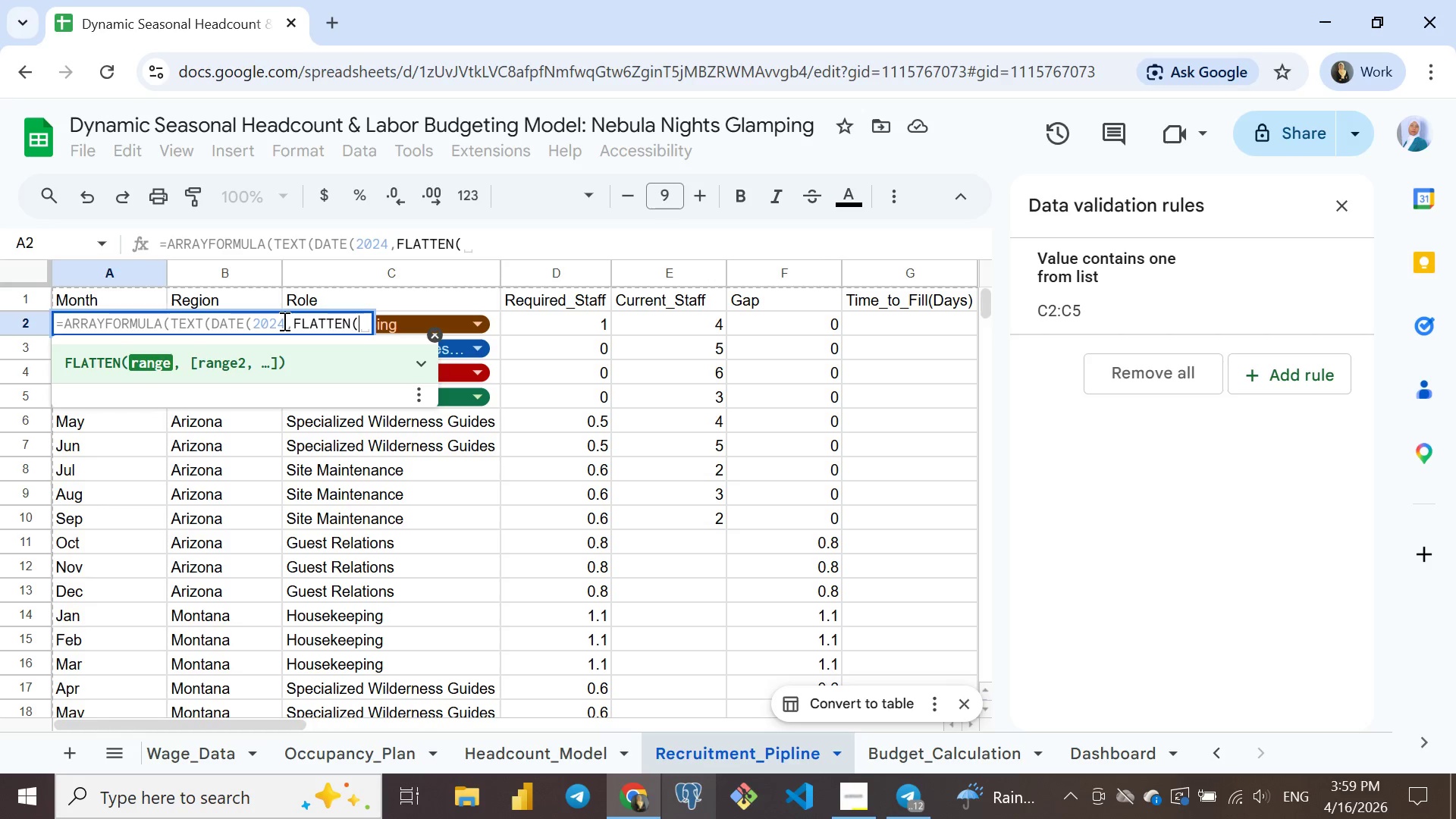 
key(Enter)
 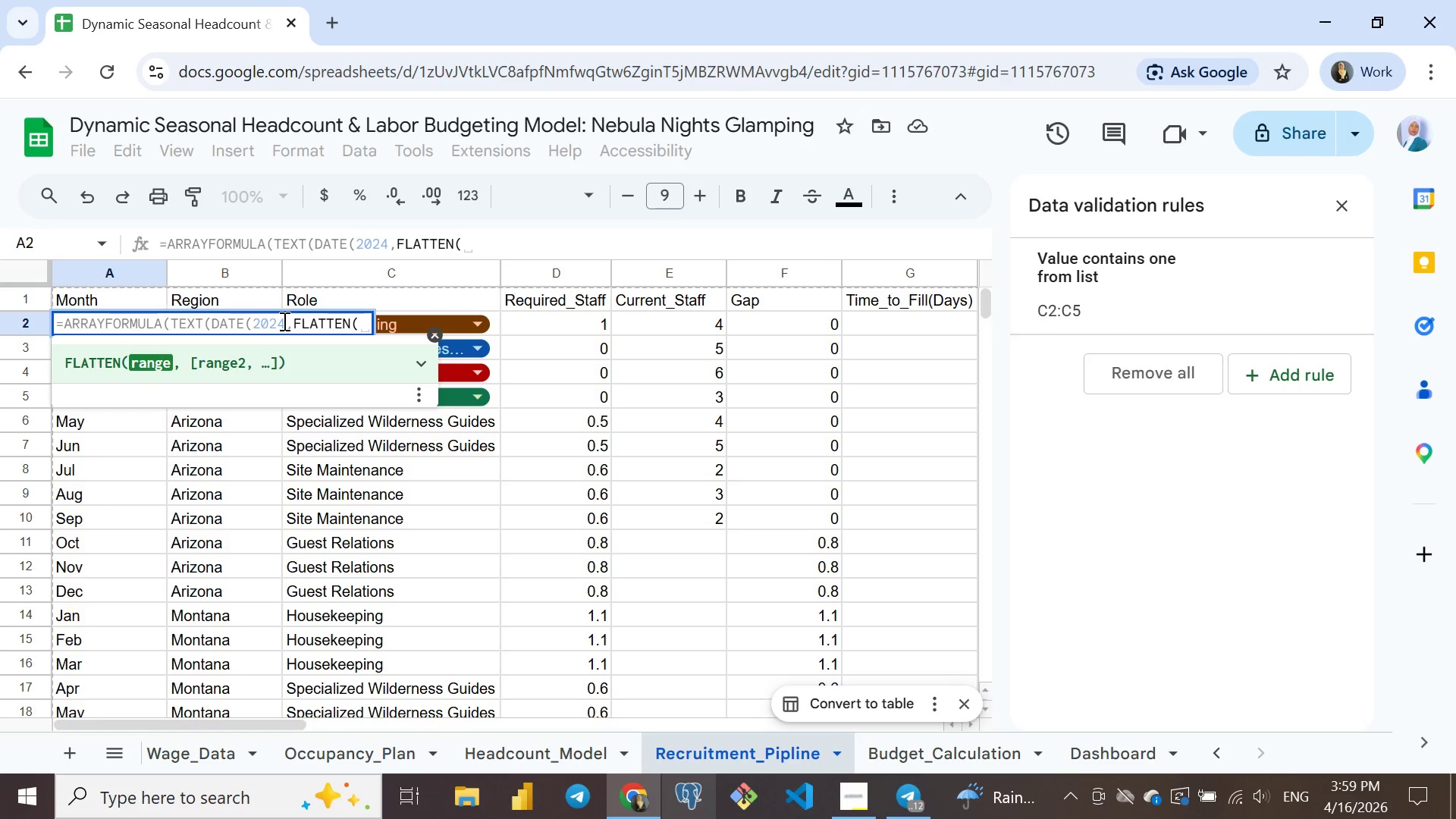 
type(MAK)
 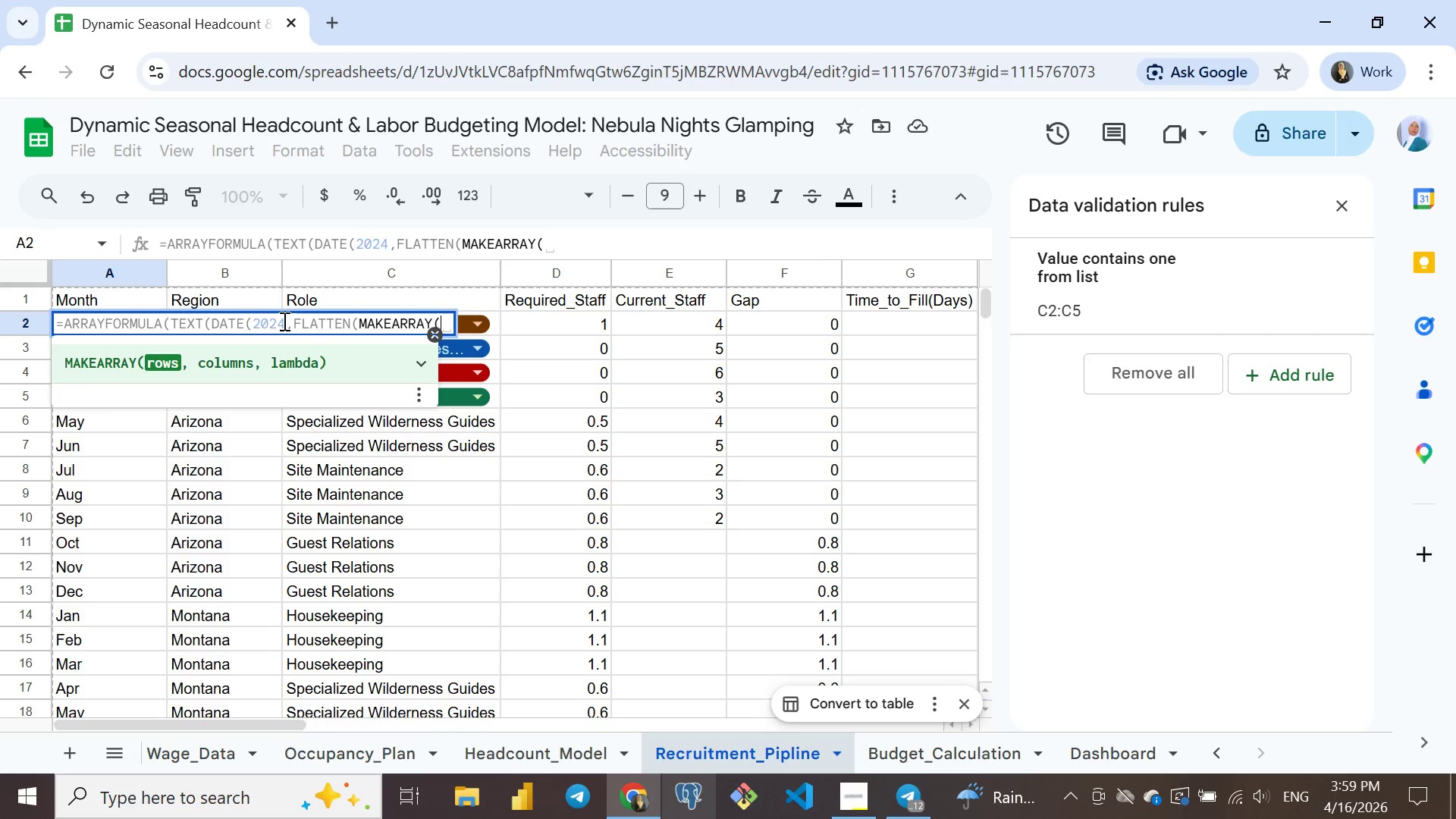 
key(Enter)
 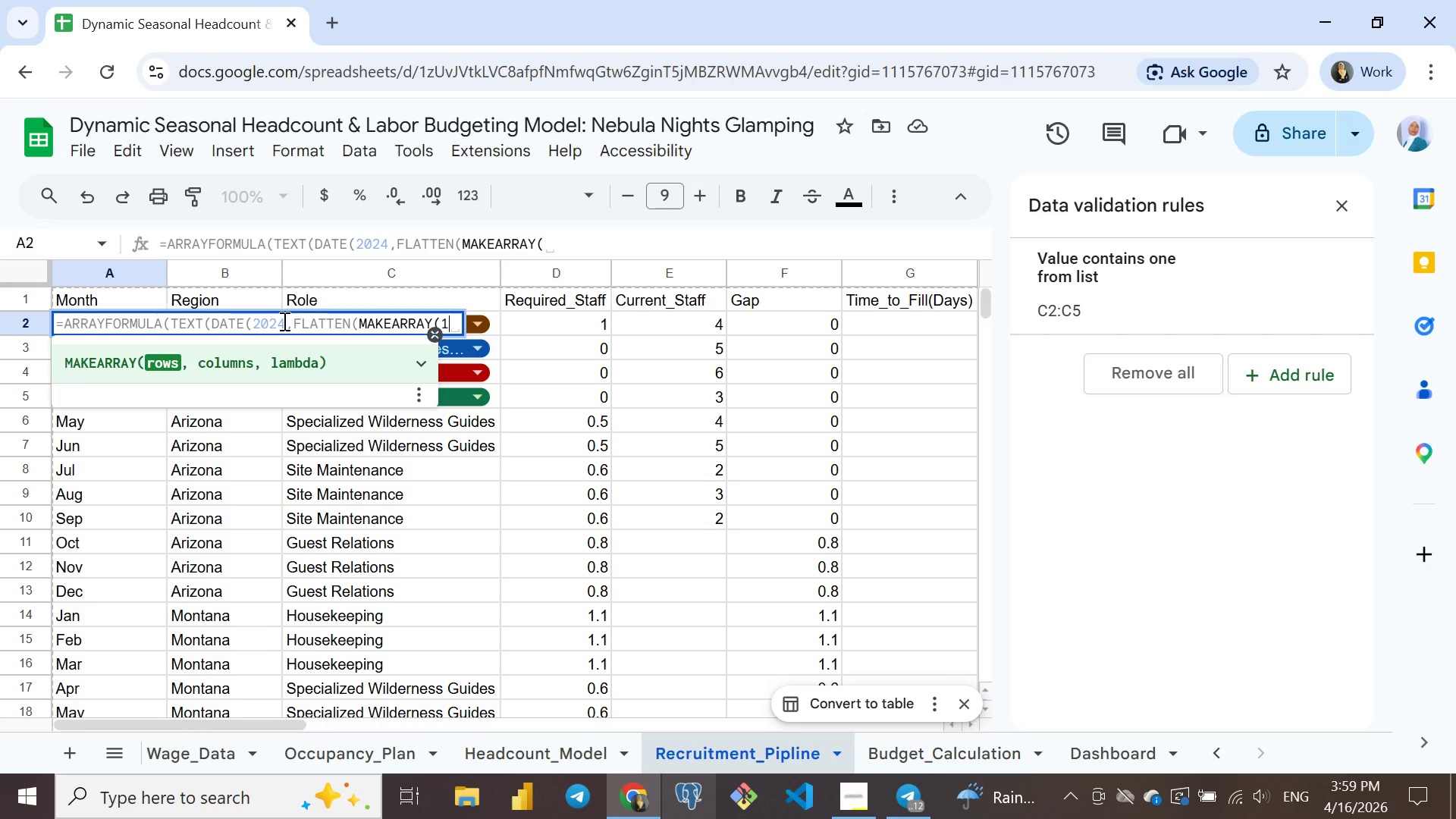 
type(12, 4, LAM)
 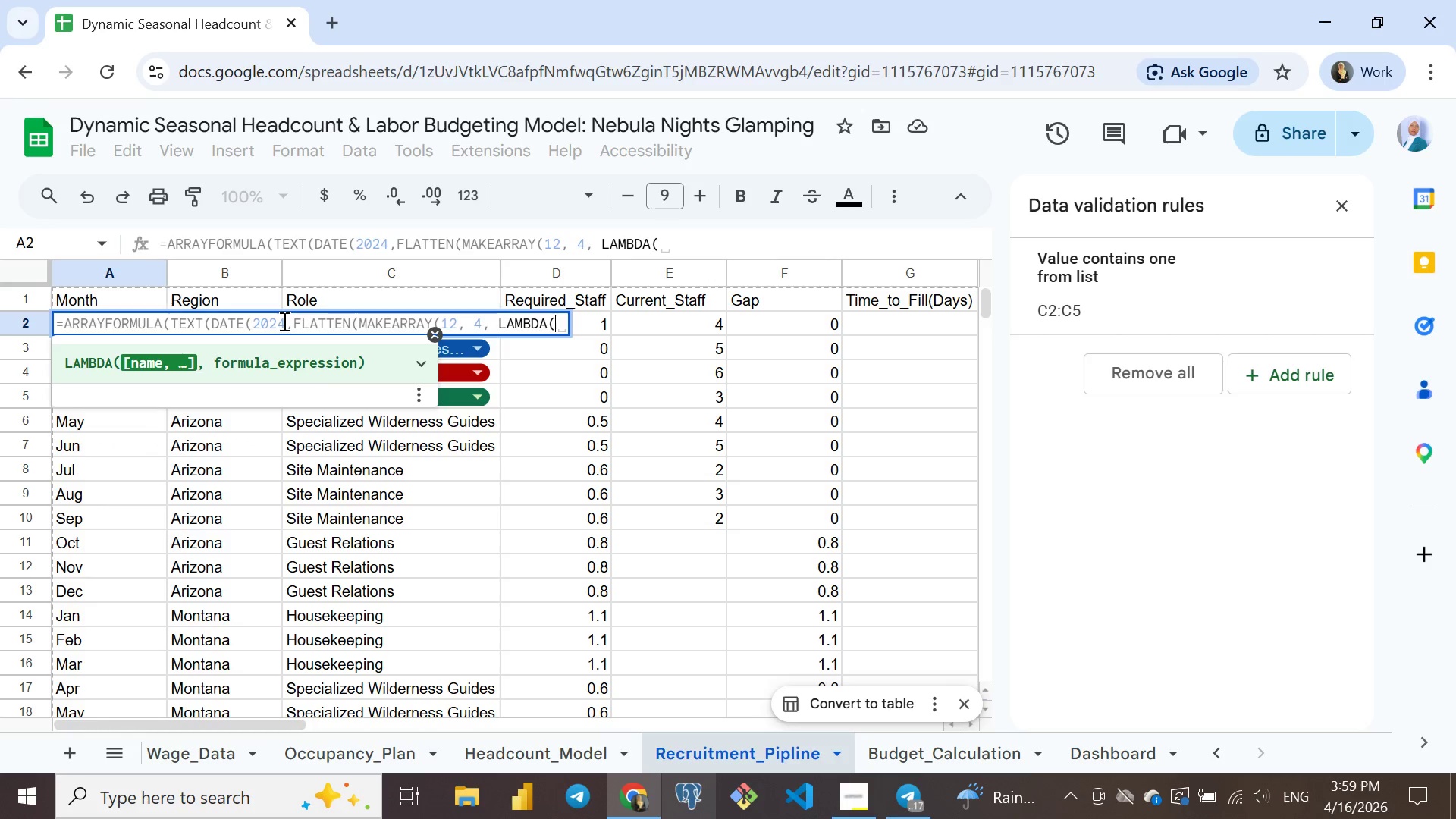 
key(Enter)
 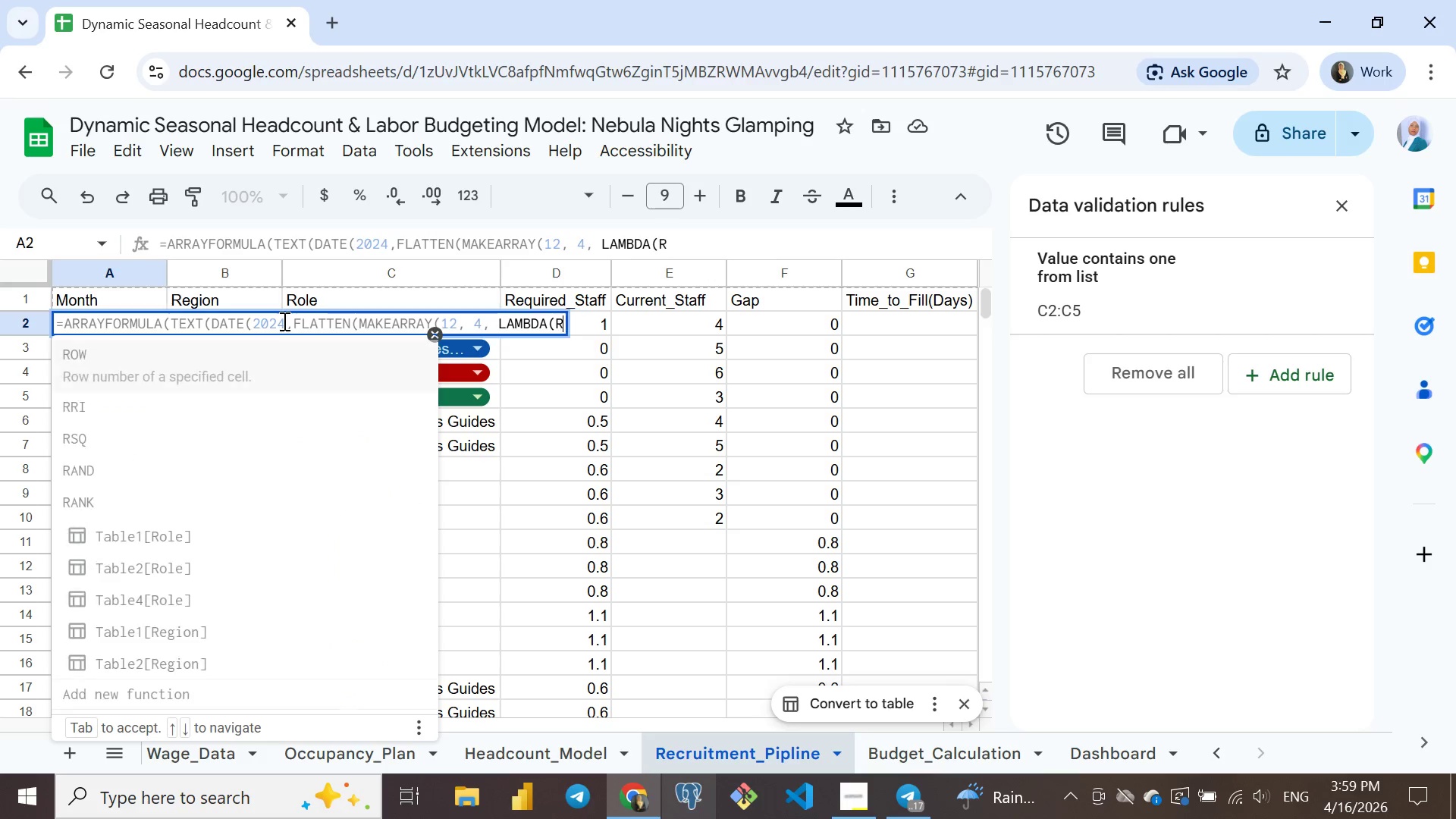 
key(R)
 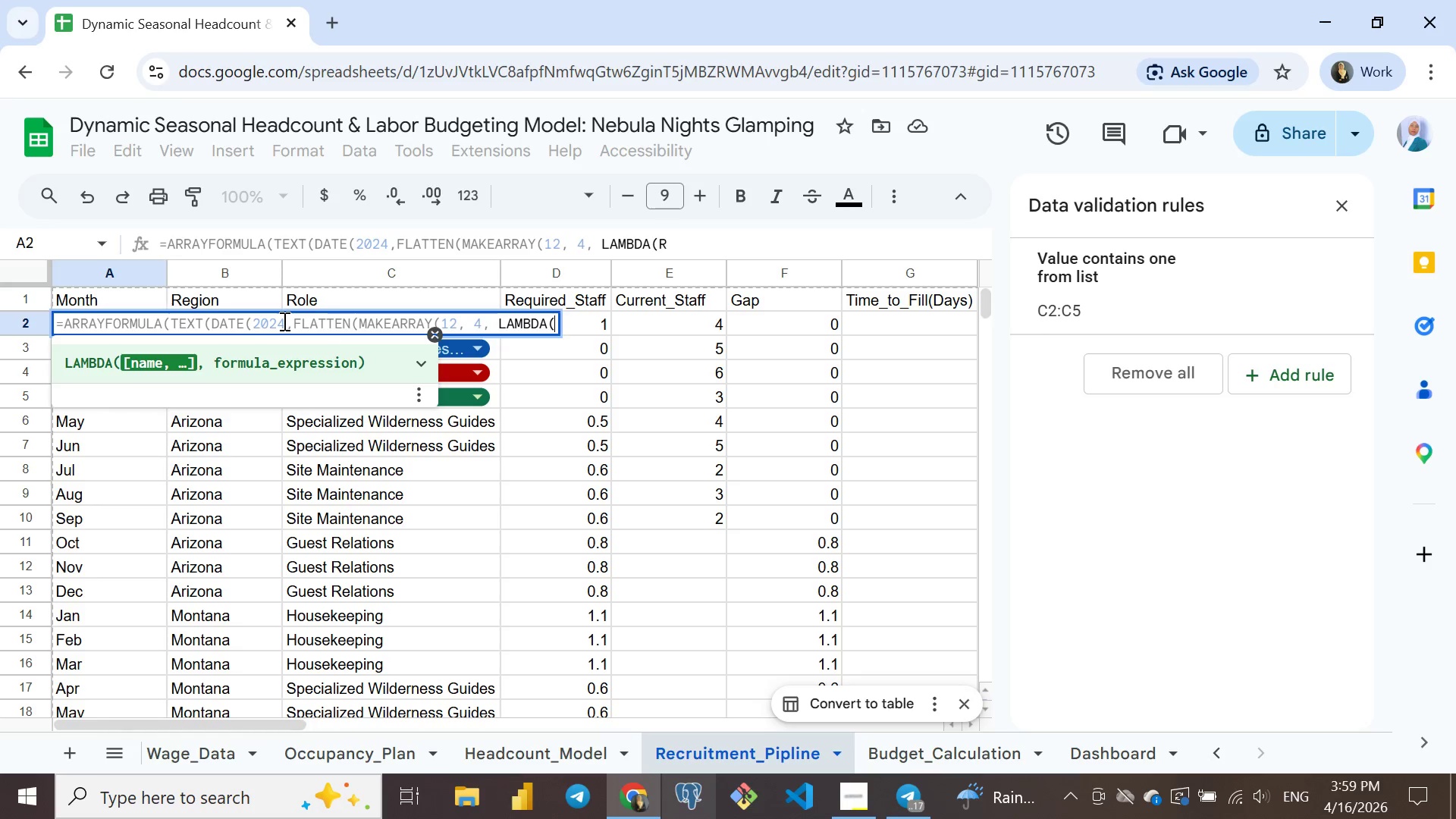 
key(Backspace)
 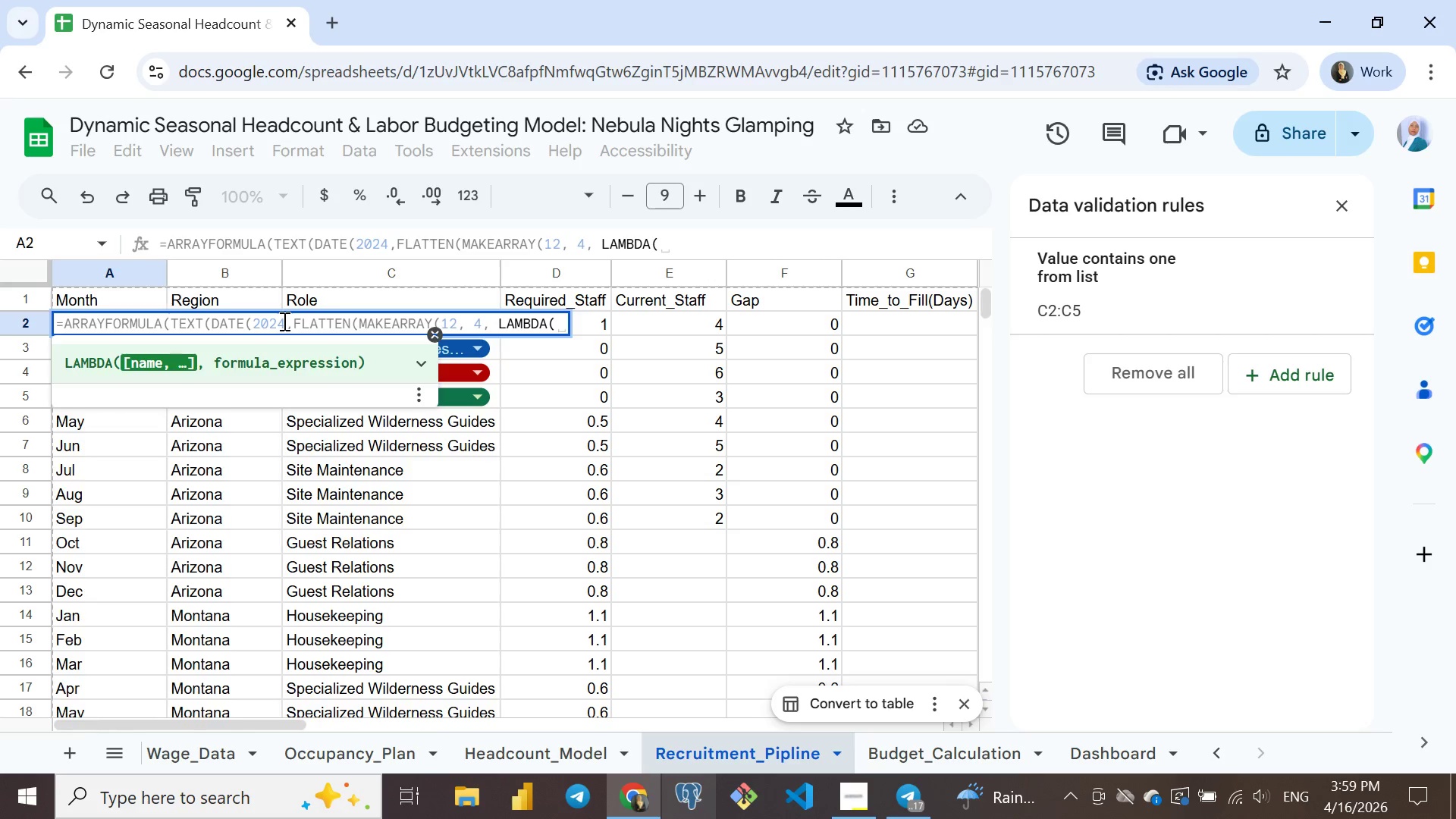 
key(CapsLock)
 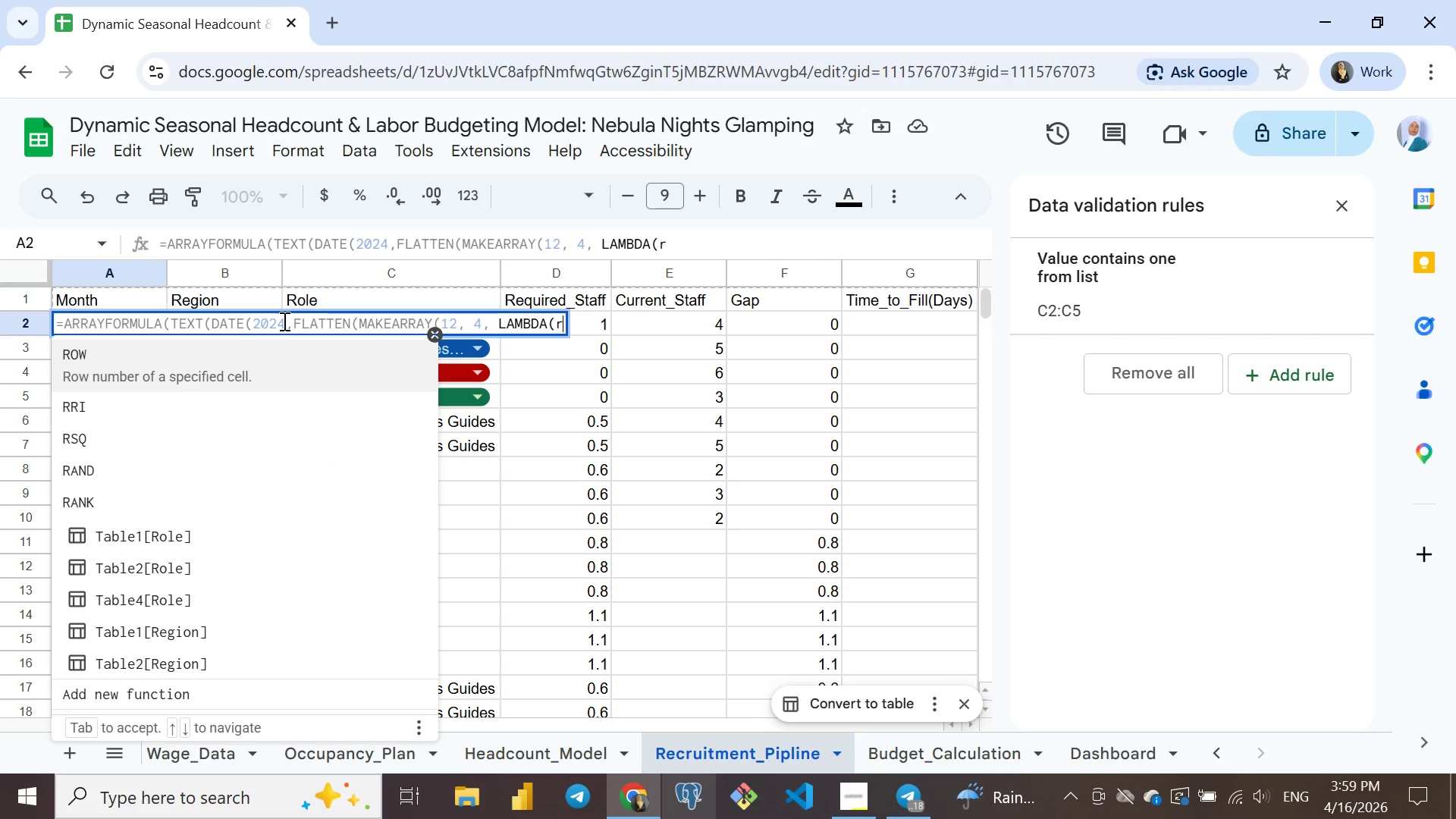 
key(R)
 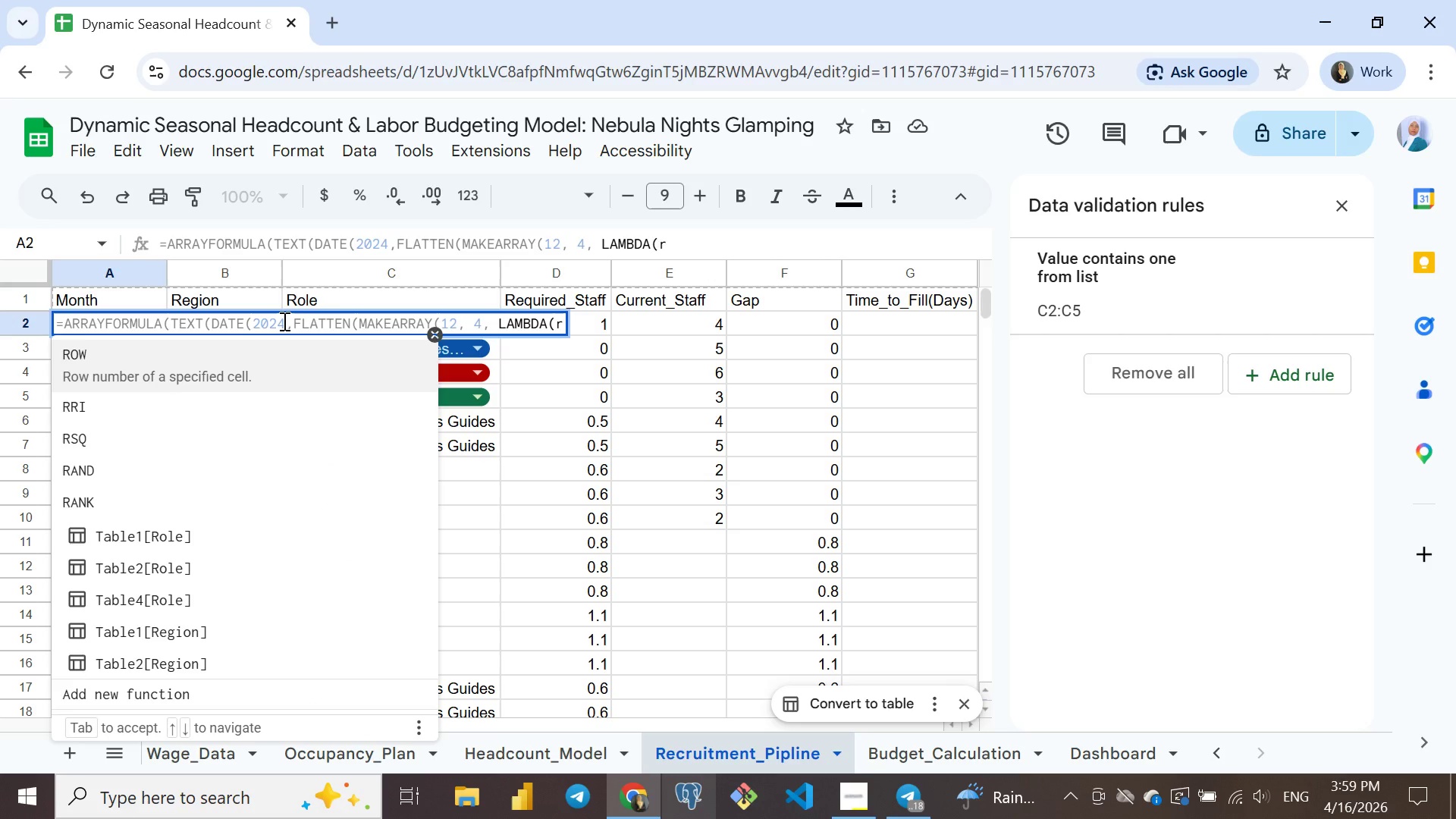 
key(CapsLock)
 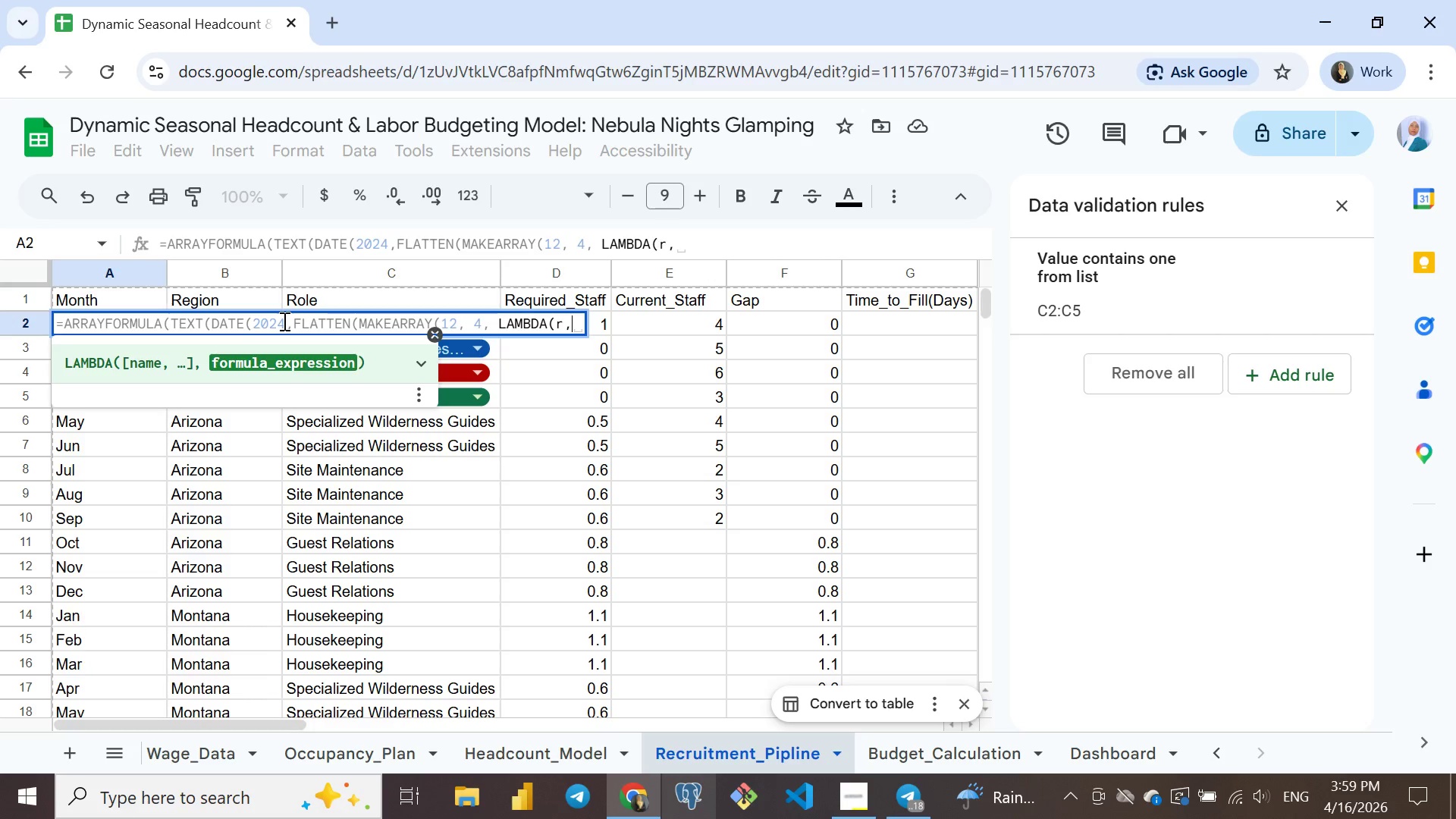 
key(Comma)
 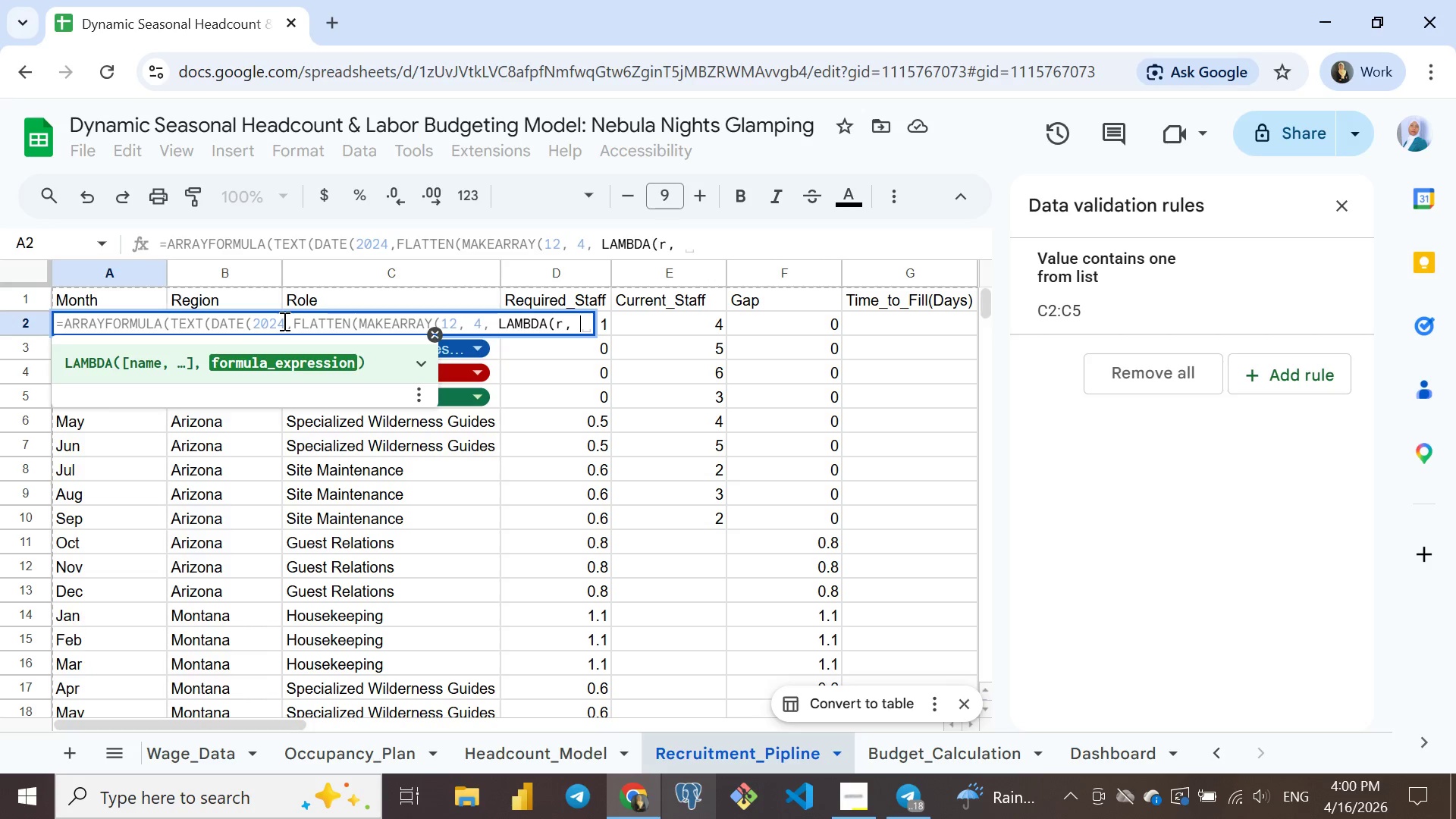 
key(Space)
 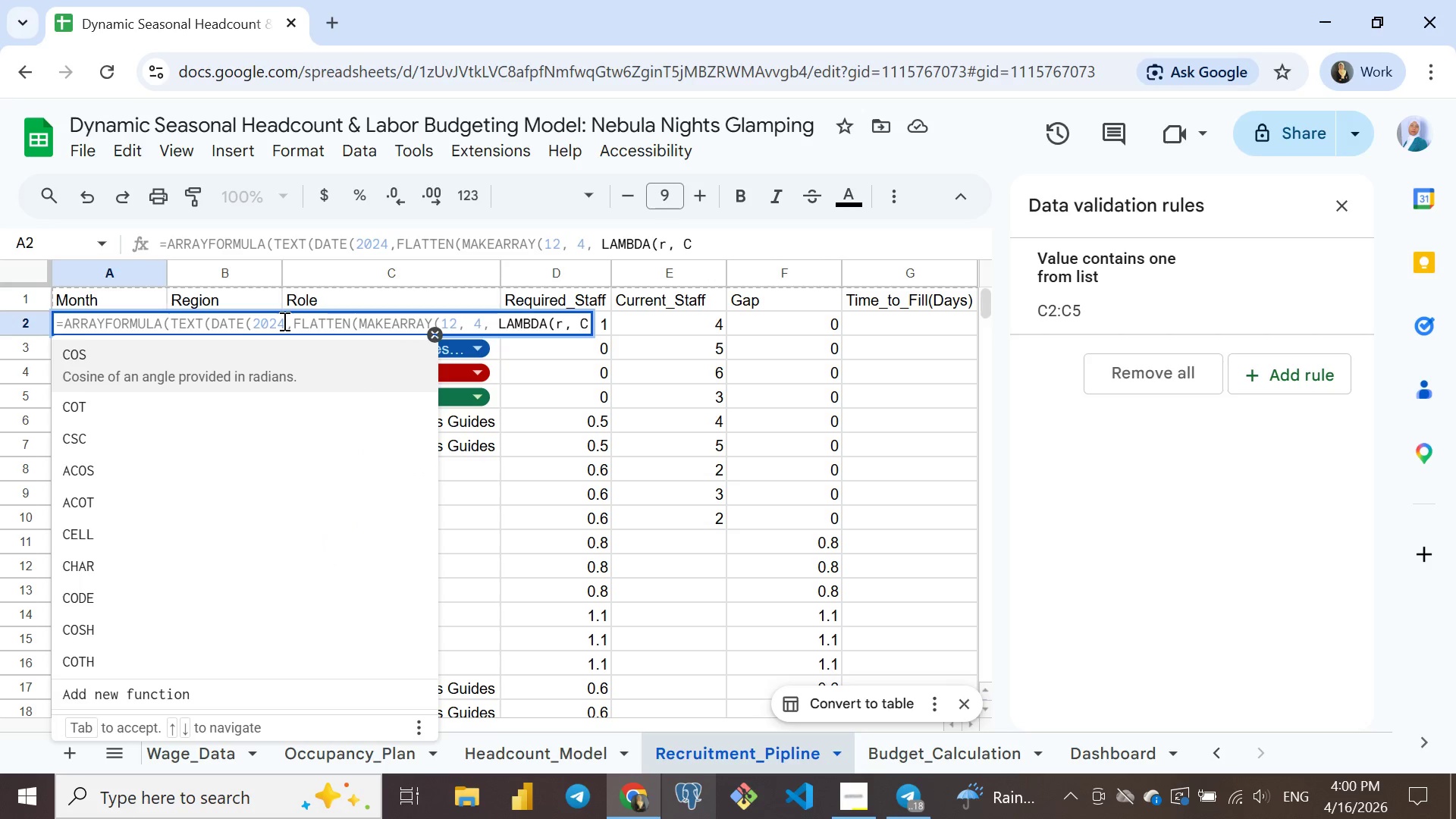 
key(C)
 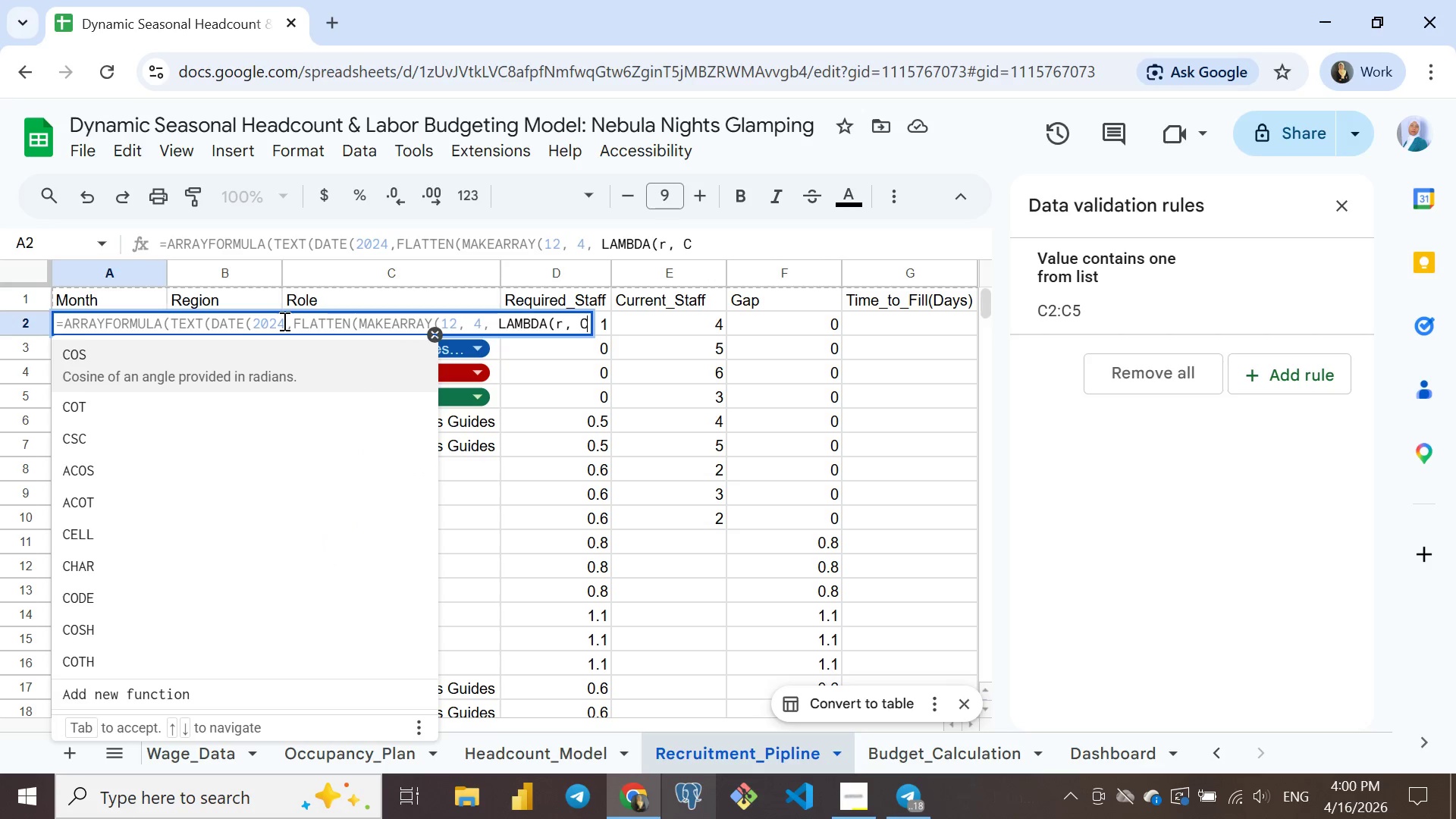 
key(CapsLock)
 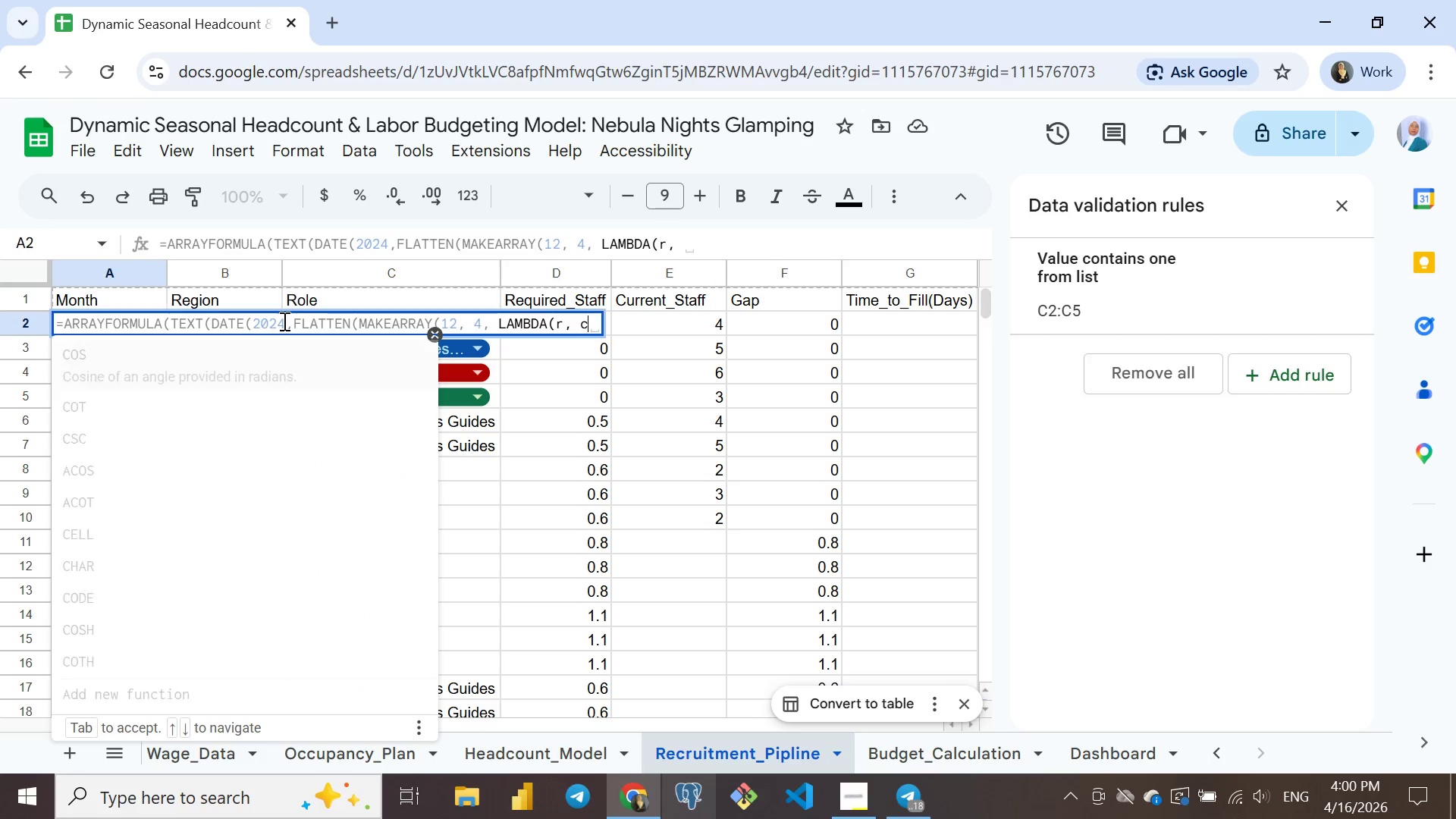 
key(Backspace)
 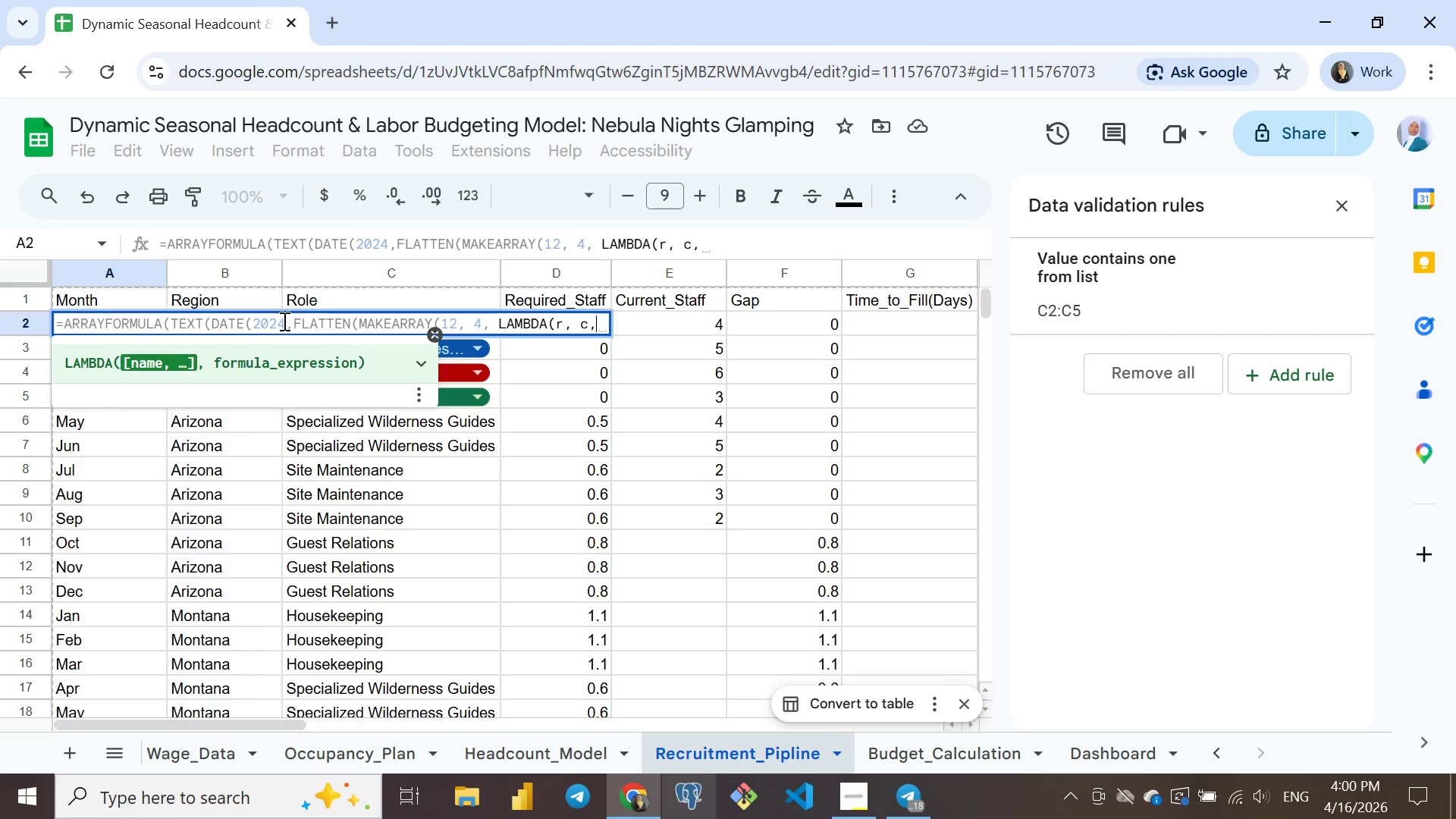 
key(C)
 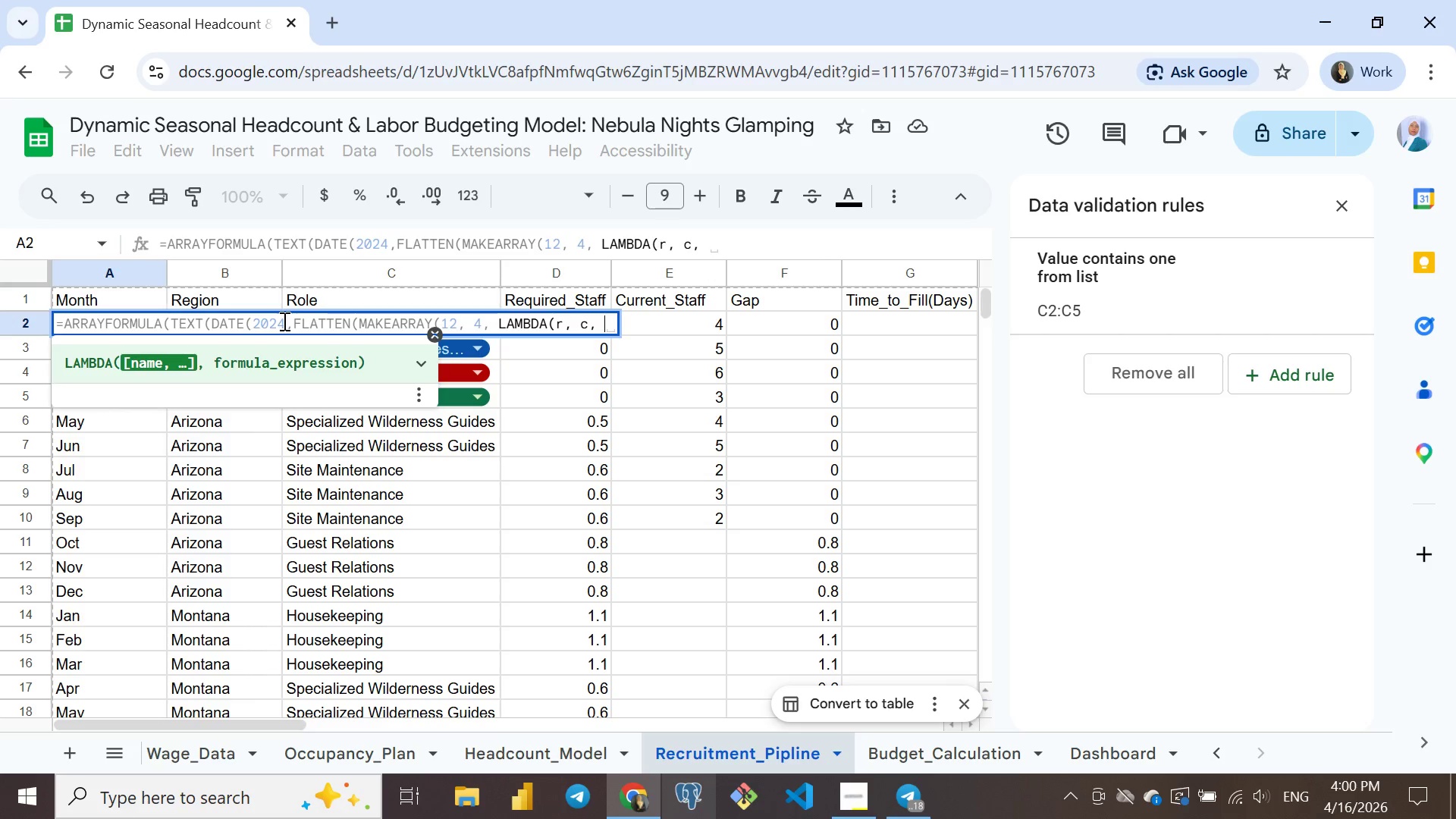 
key(Comma)
 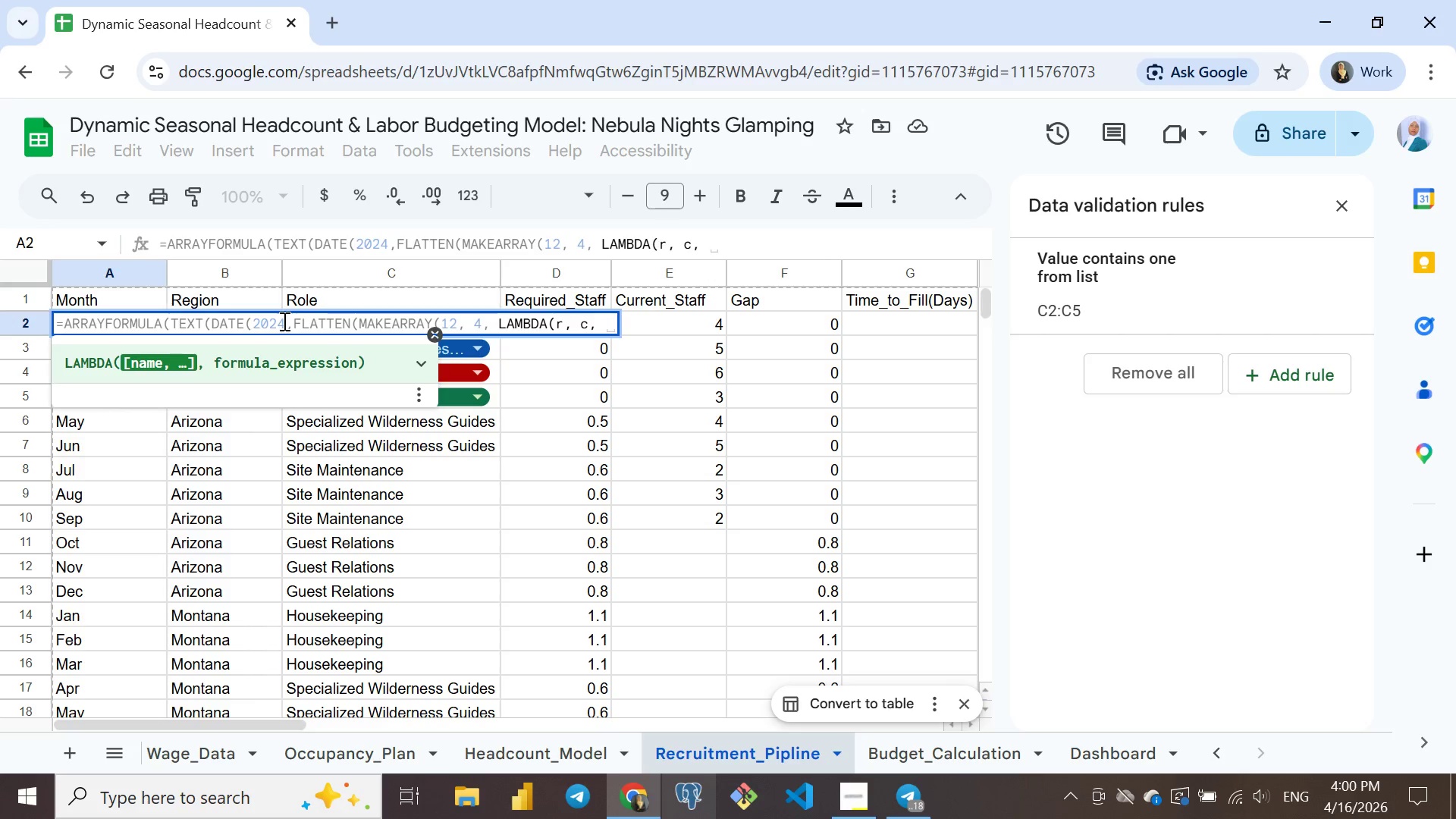 
key(Space)
 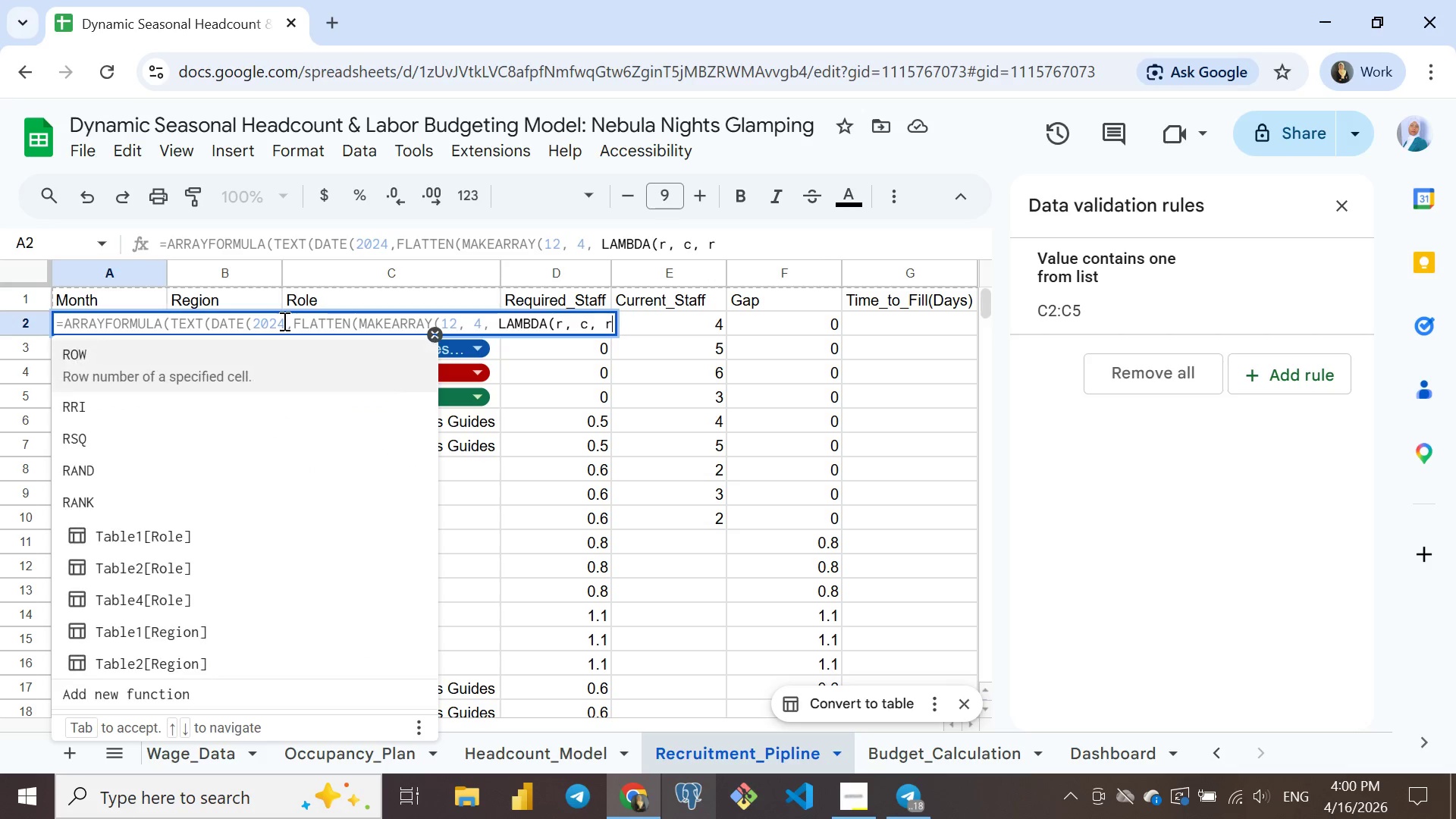 
key(R)
 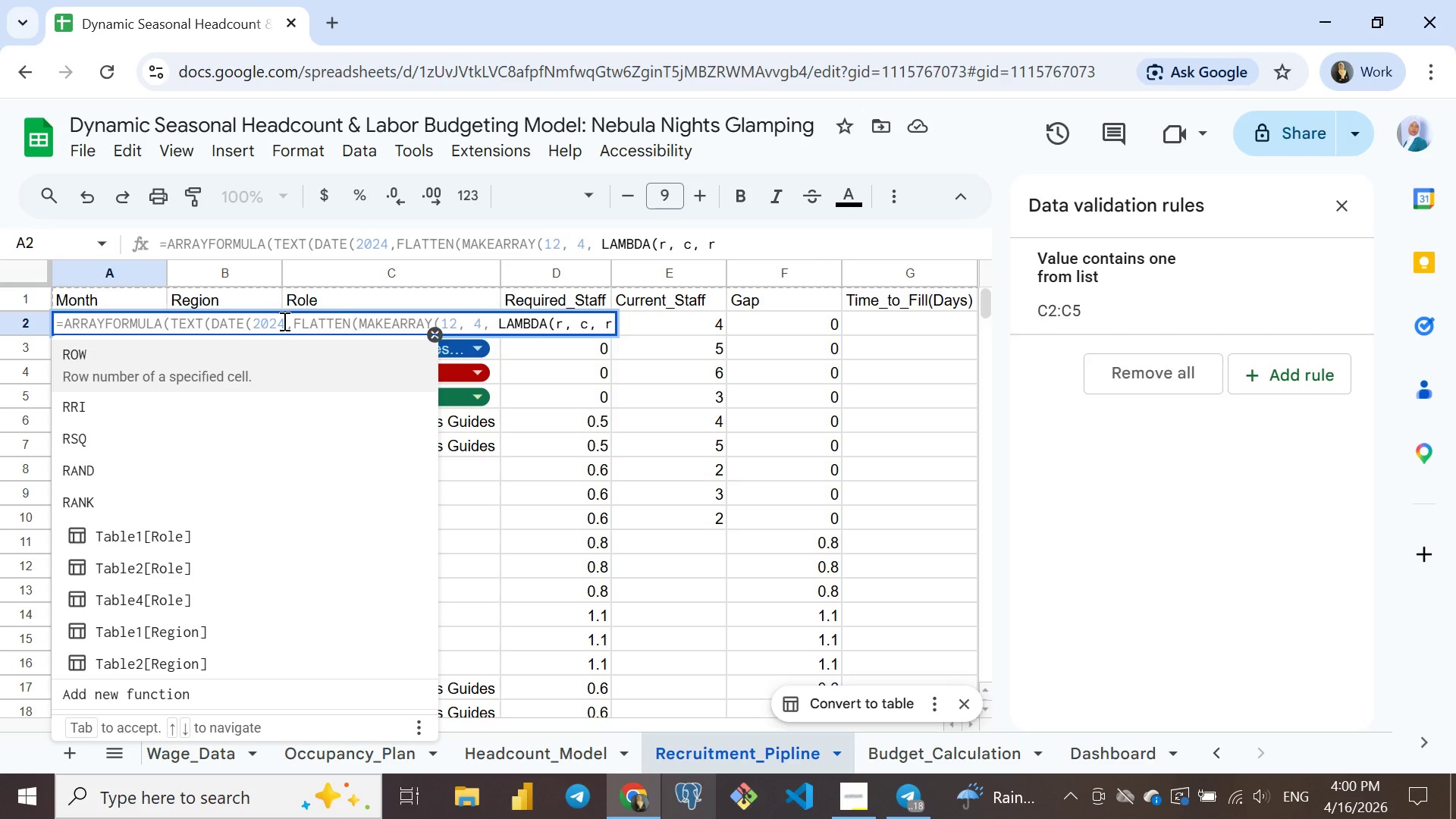 
type()))
 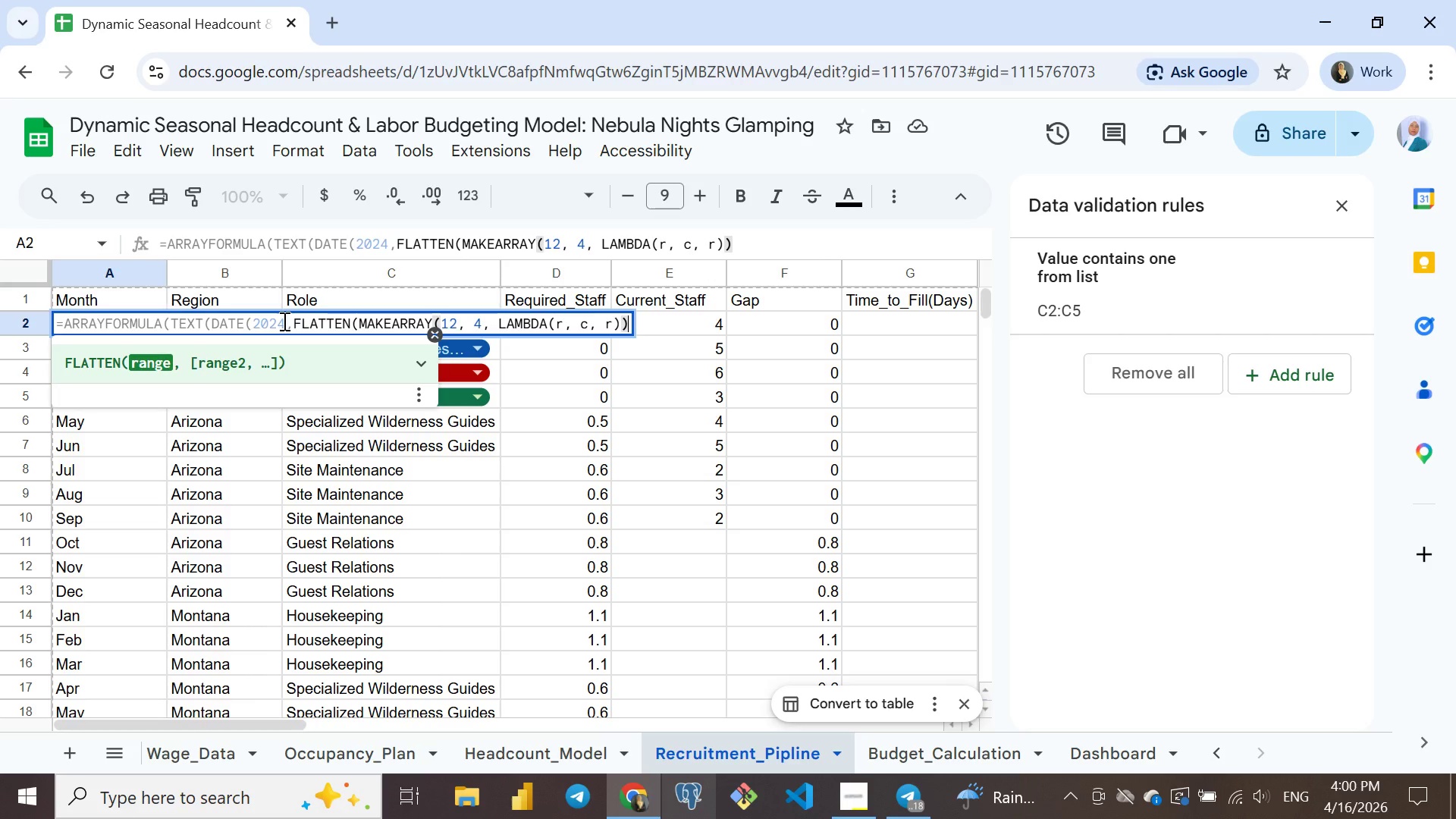 
key(Comma)
 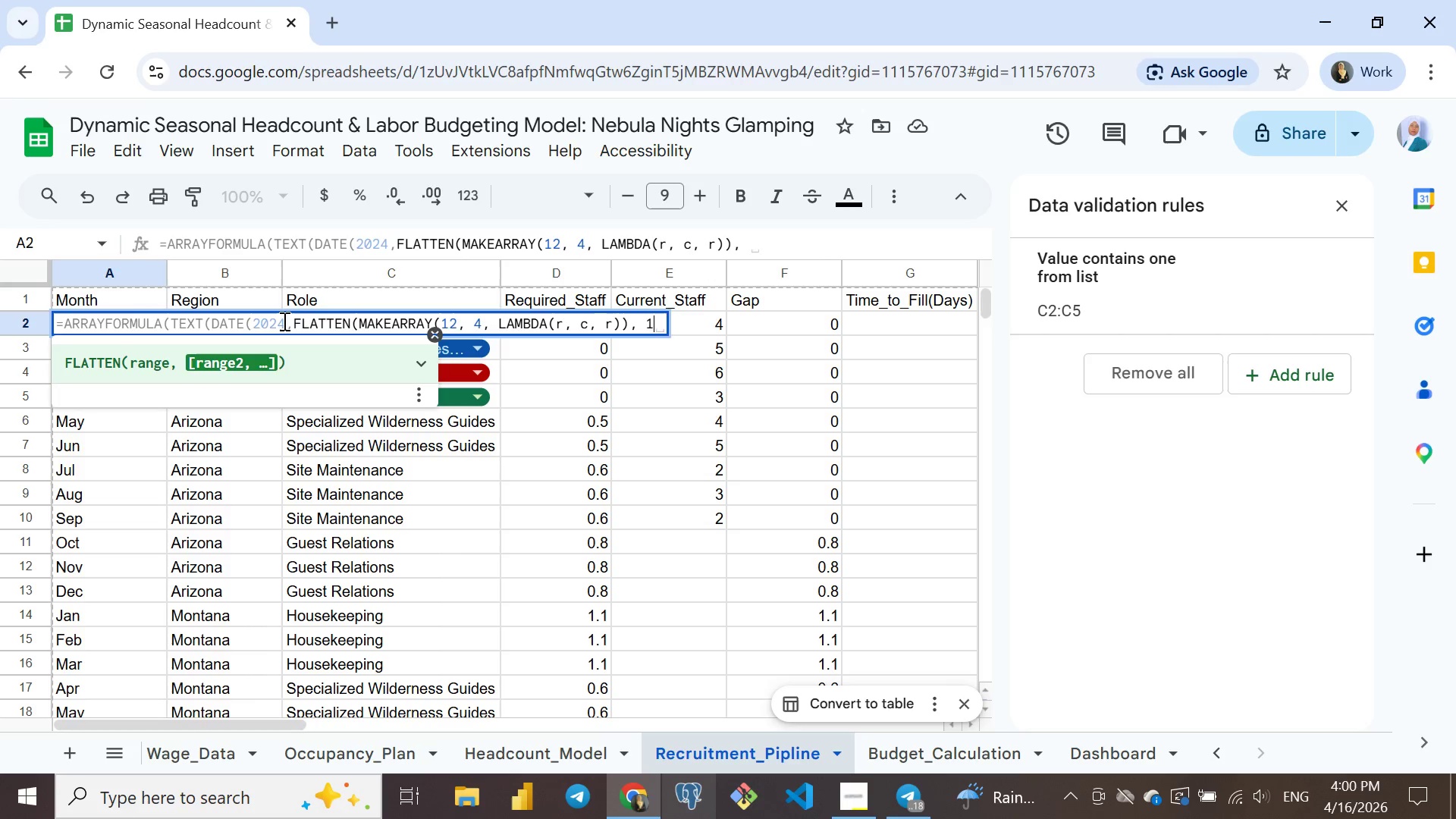 
key(Space)
 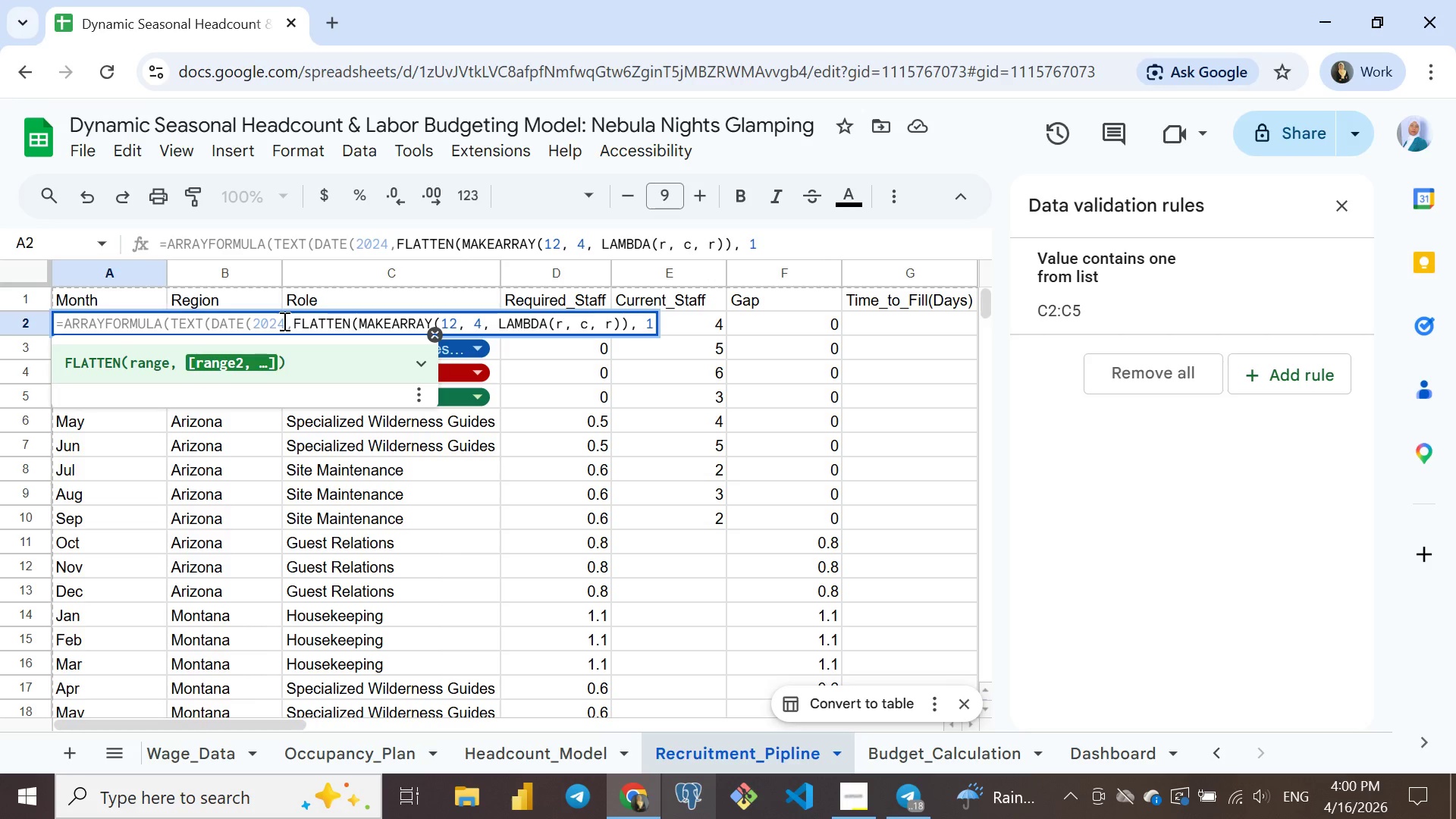 
key(1)
 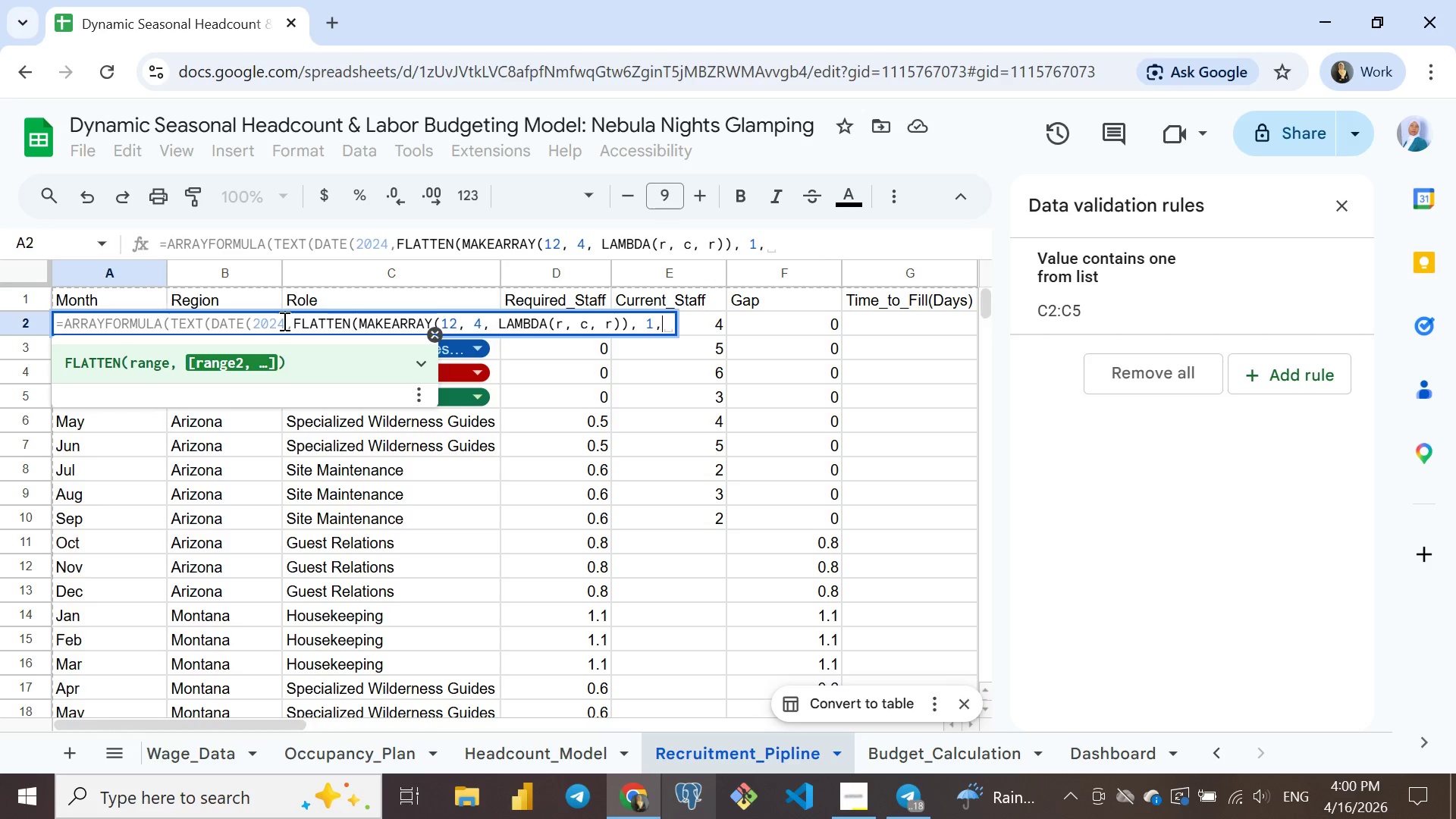 
key(Comma)
 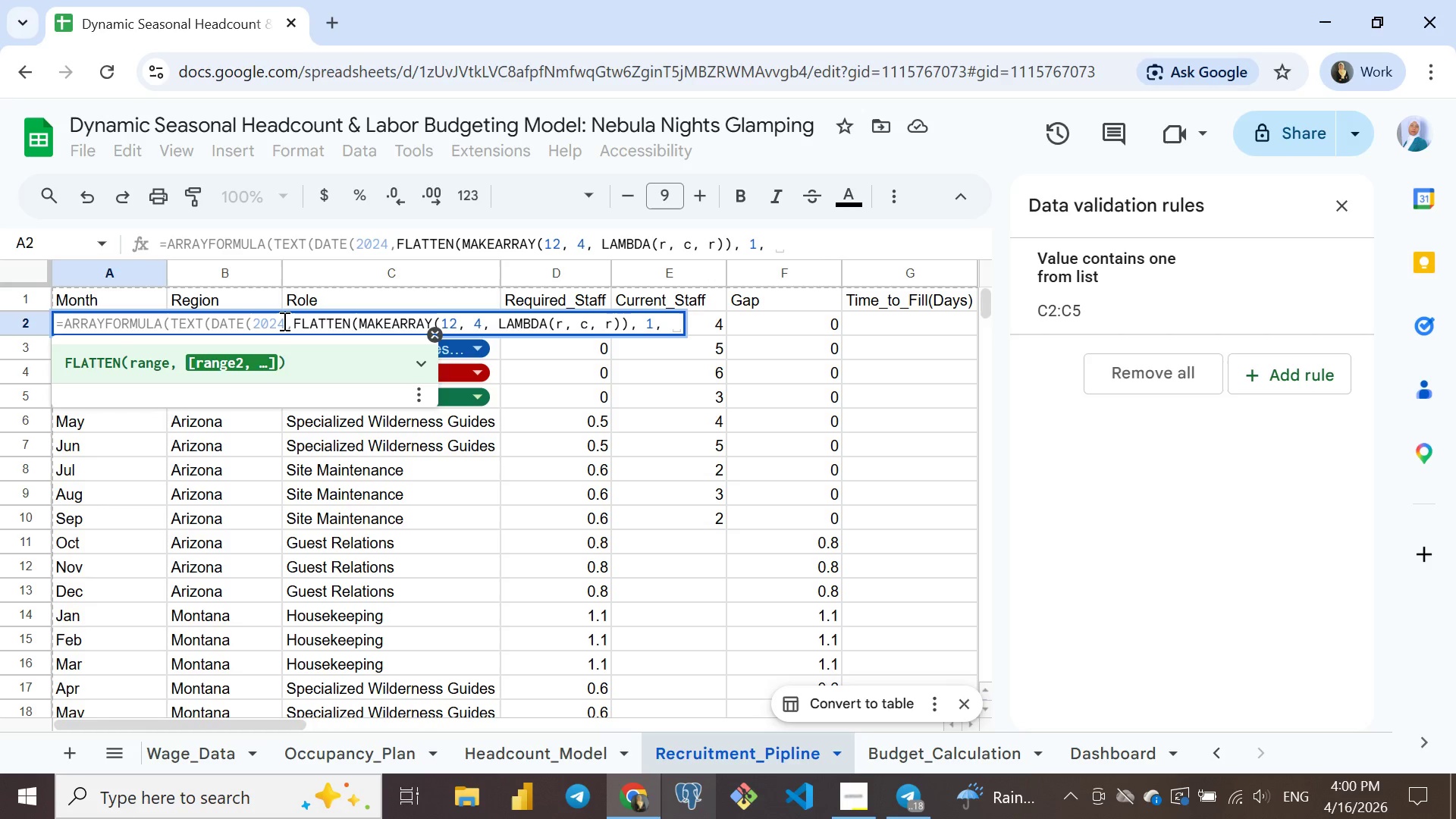 
key(Space)
 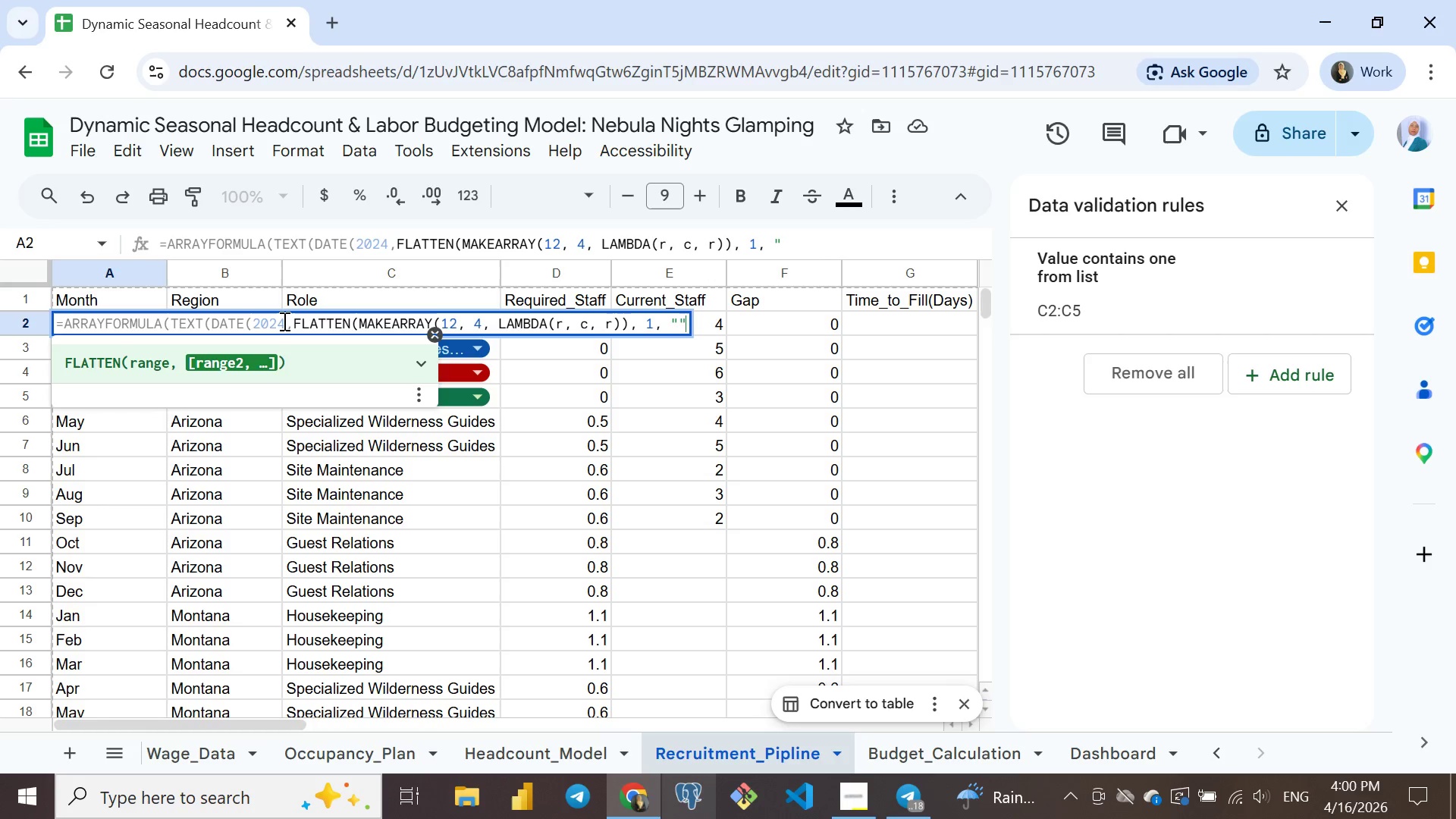 
key(Shift+Quote)
 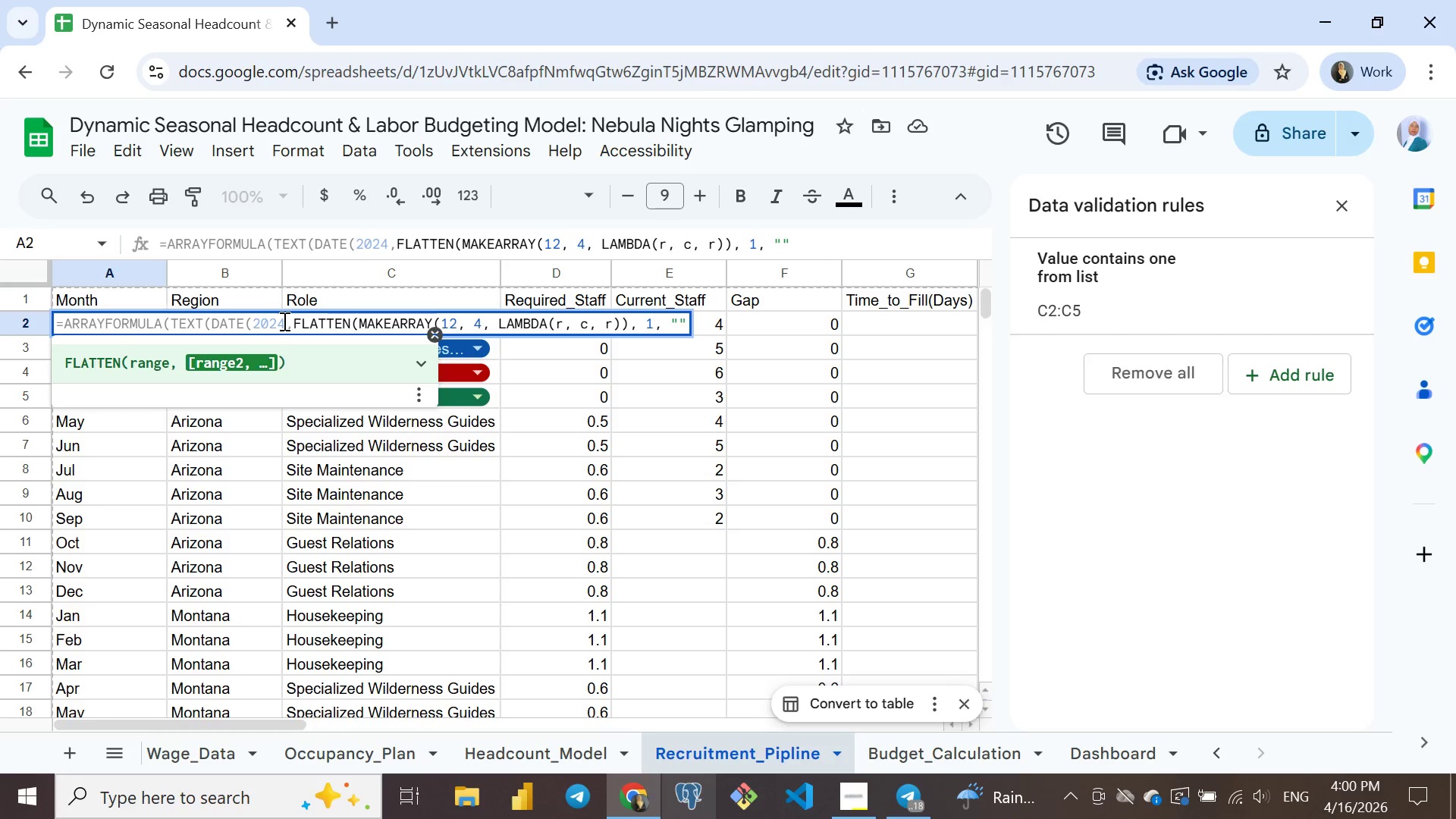 
key(Shift+Quote)
 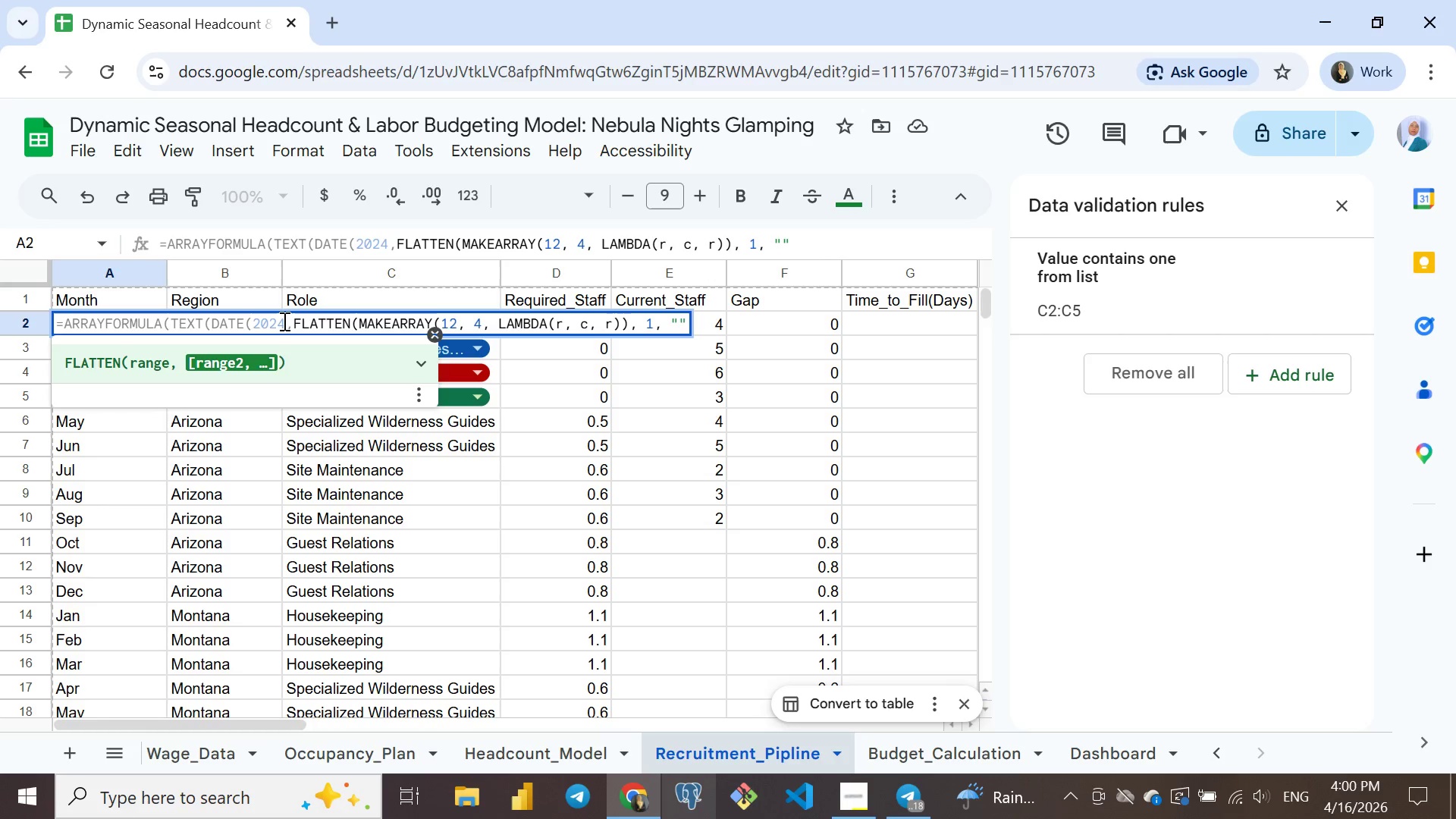 
key(ArrowLeft)
 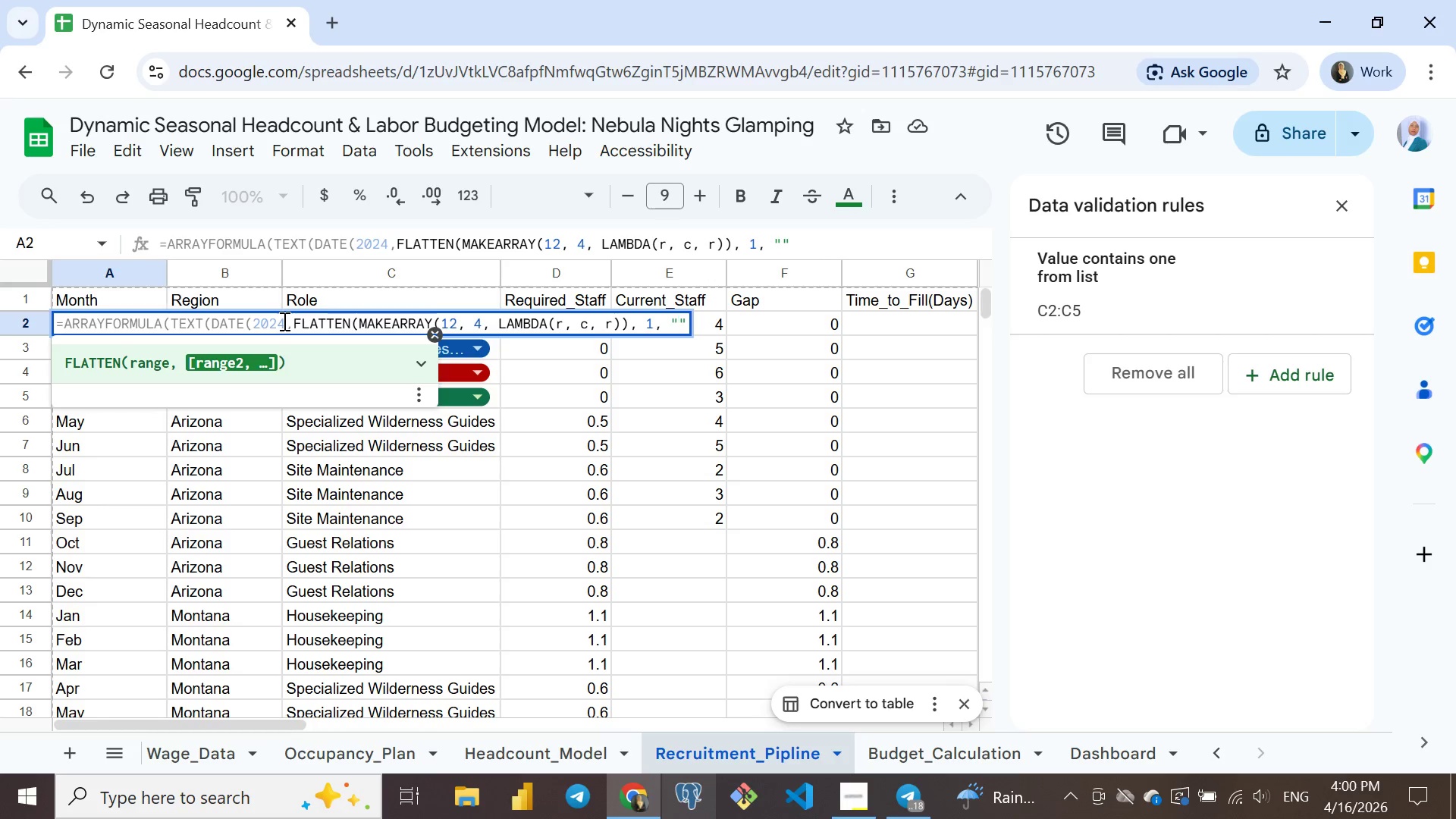 
type(MMMM)
 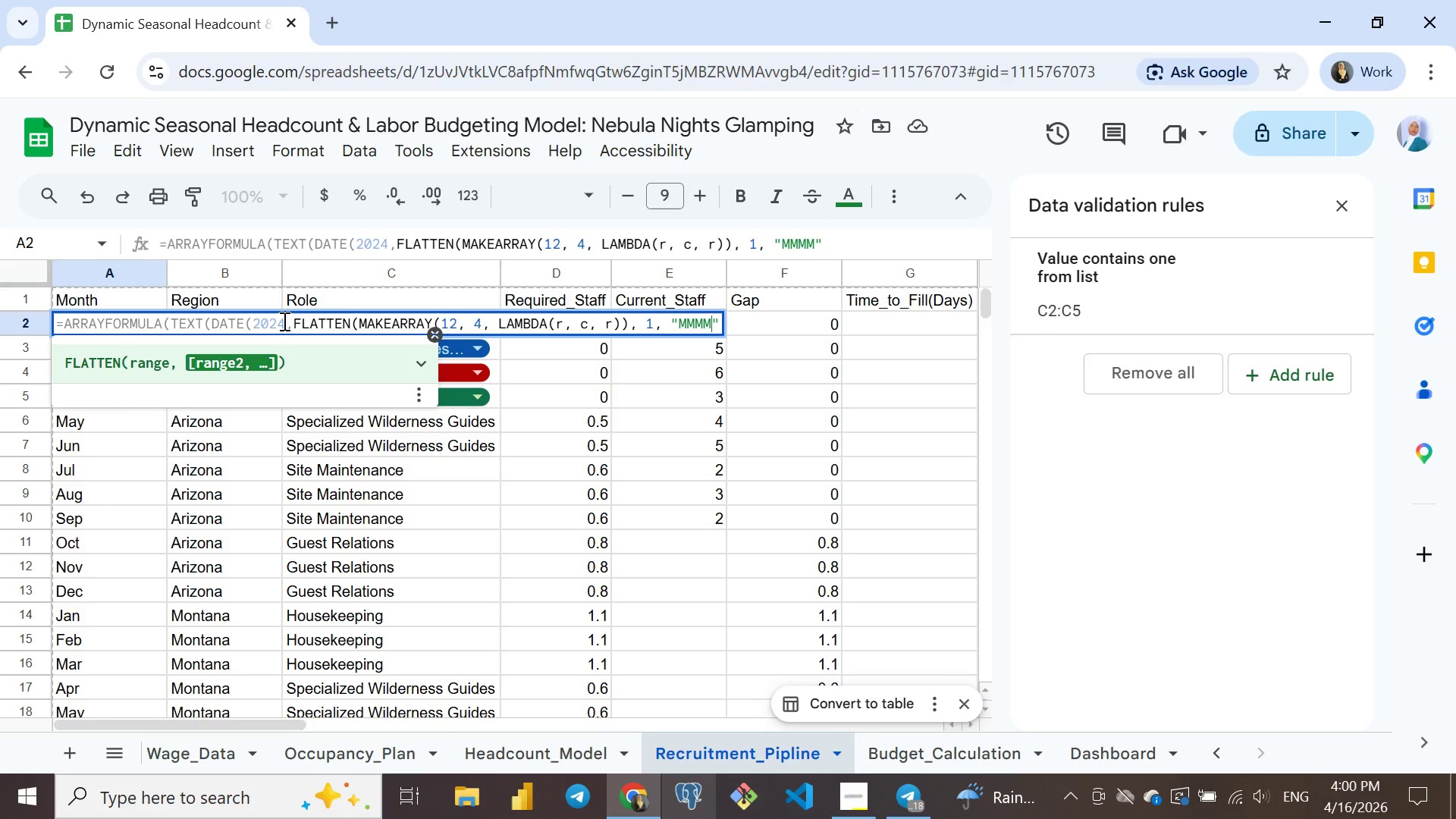 
wait(6.44)
 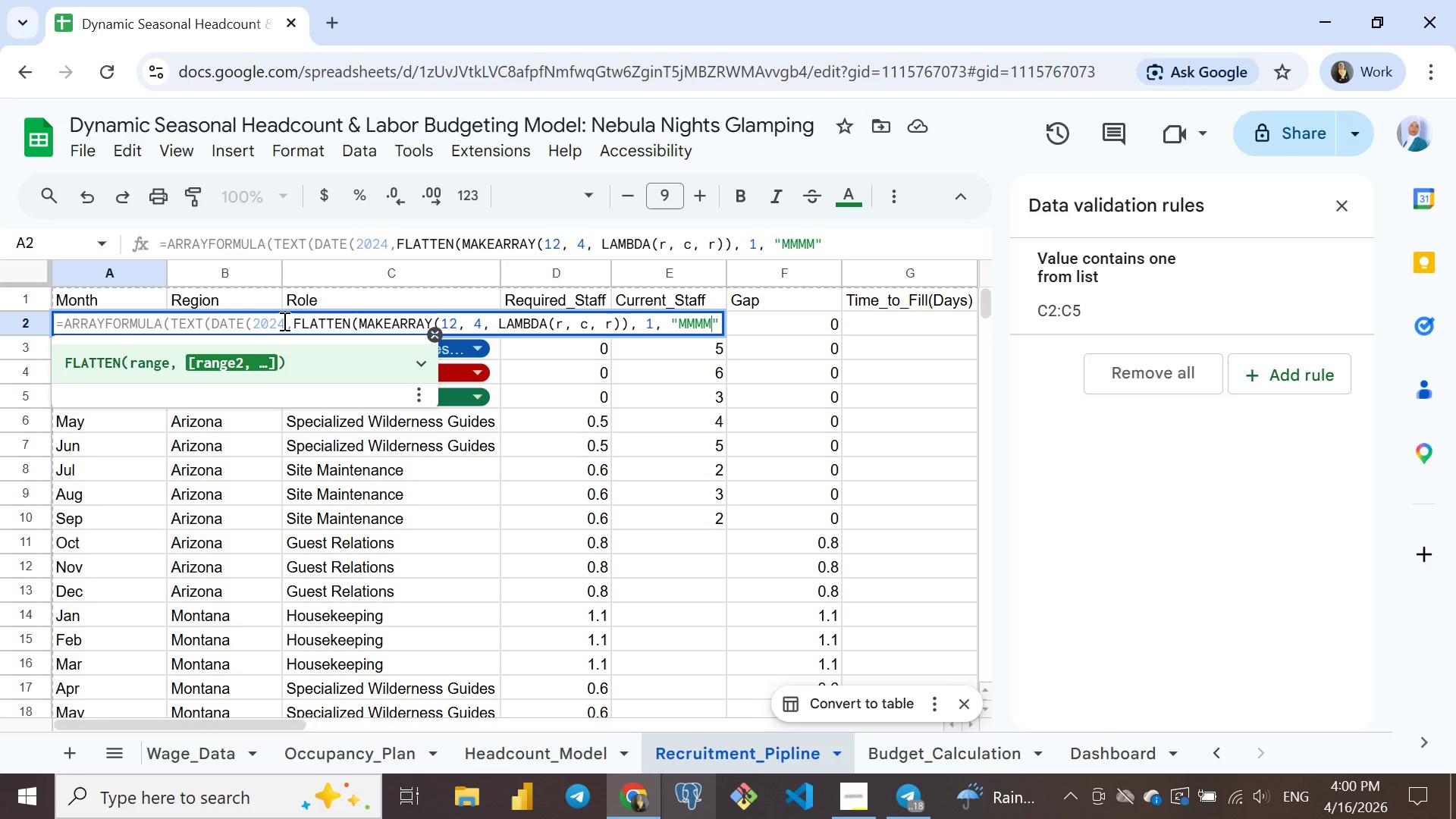 
key(ArrowRight)
 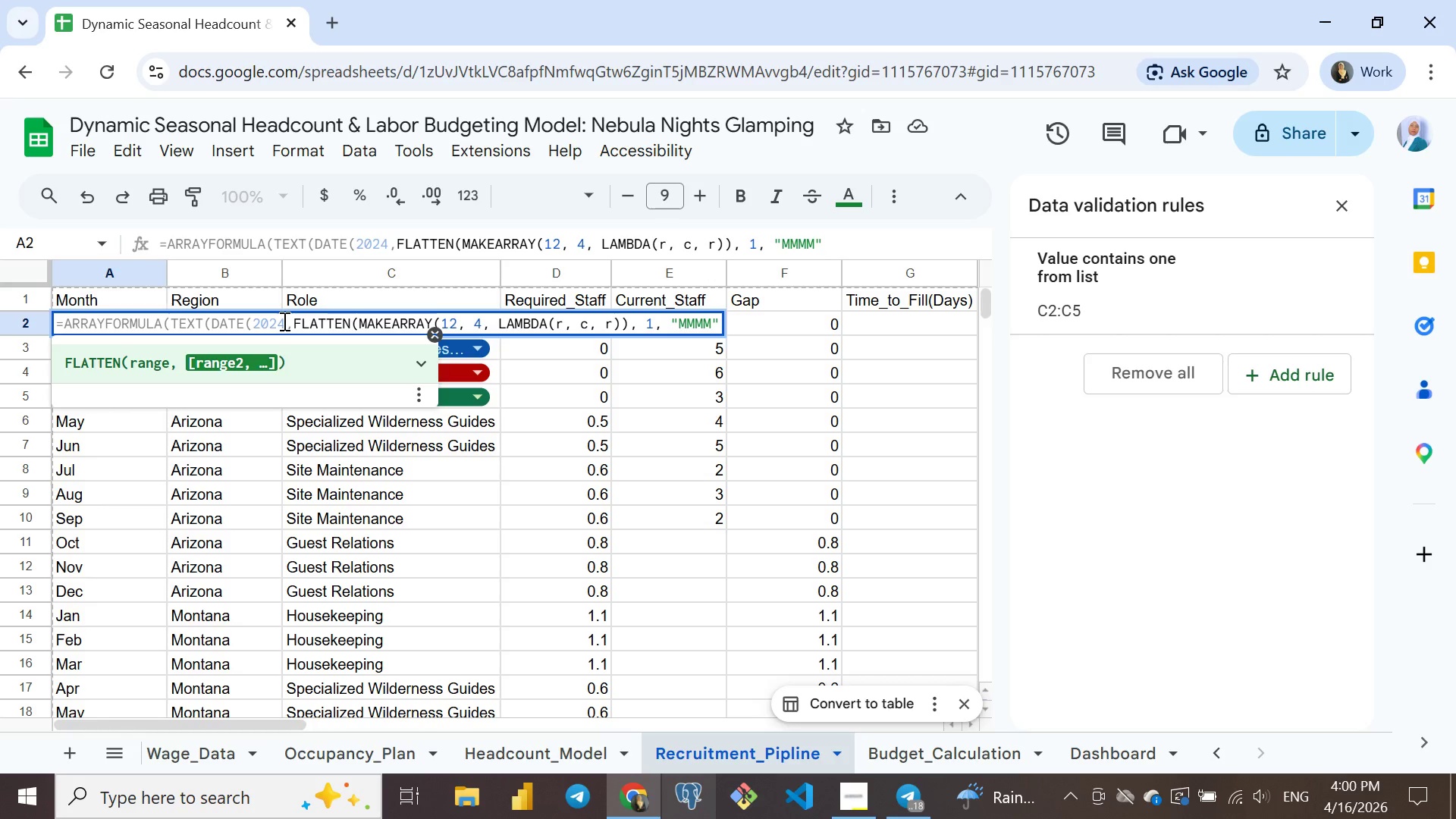 
type()))
 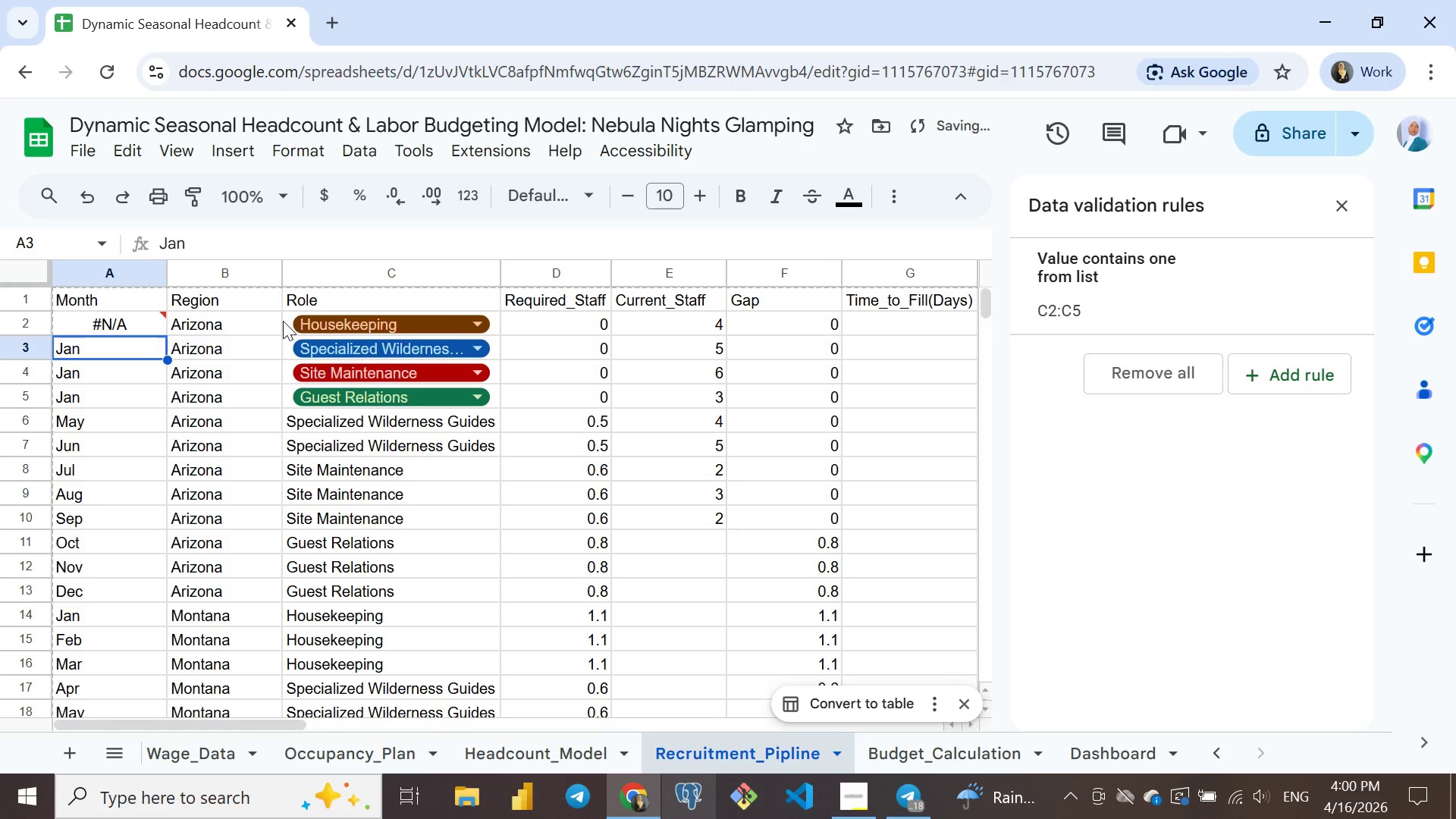 
key(Enter)
 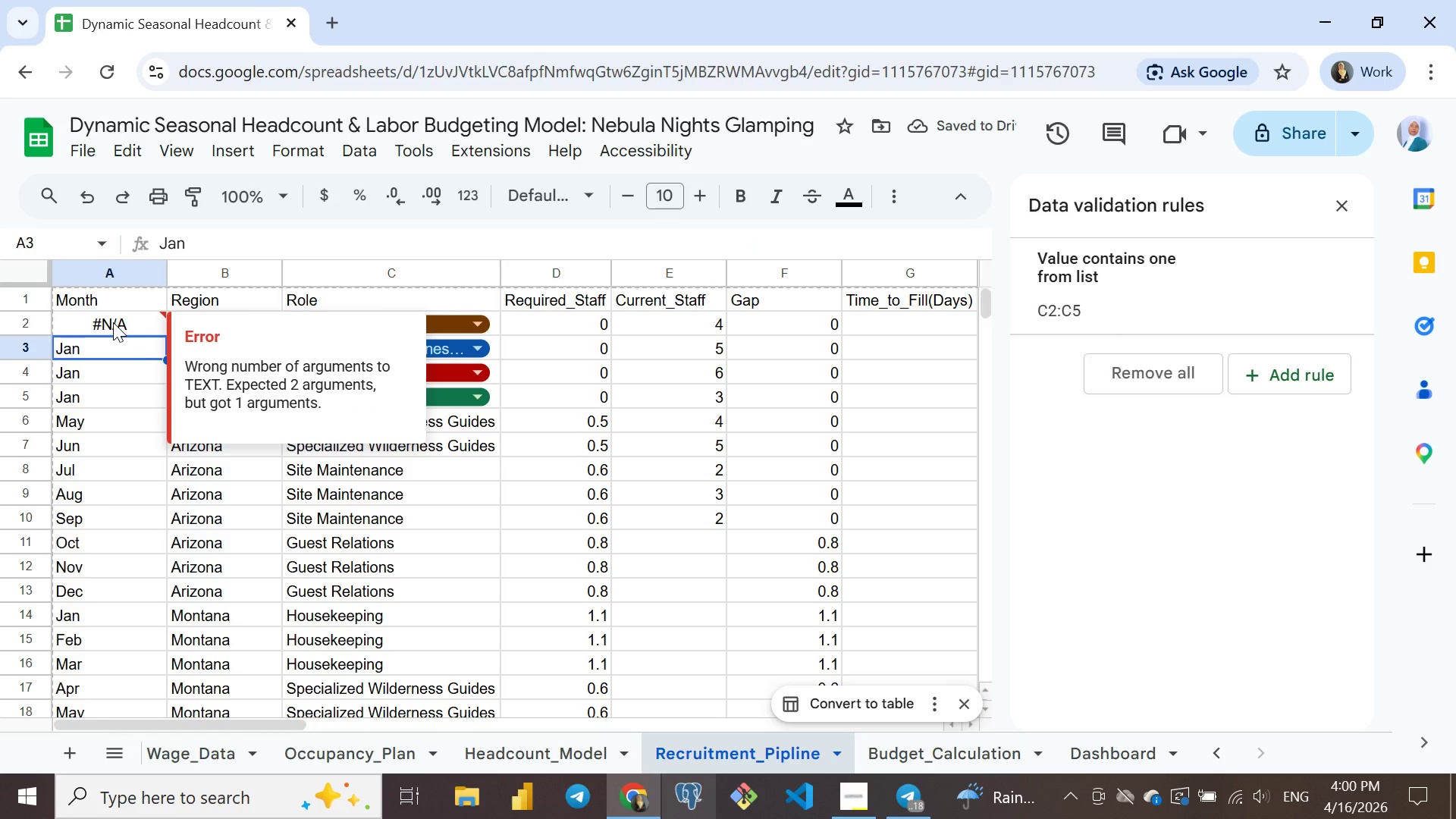 
left_click([113, 322])
 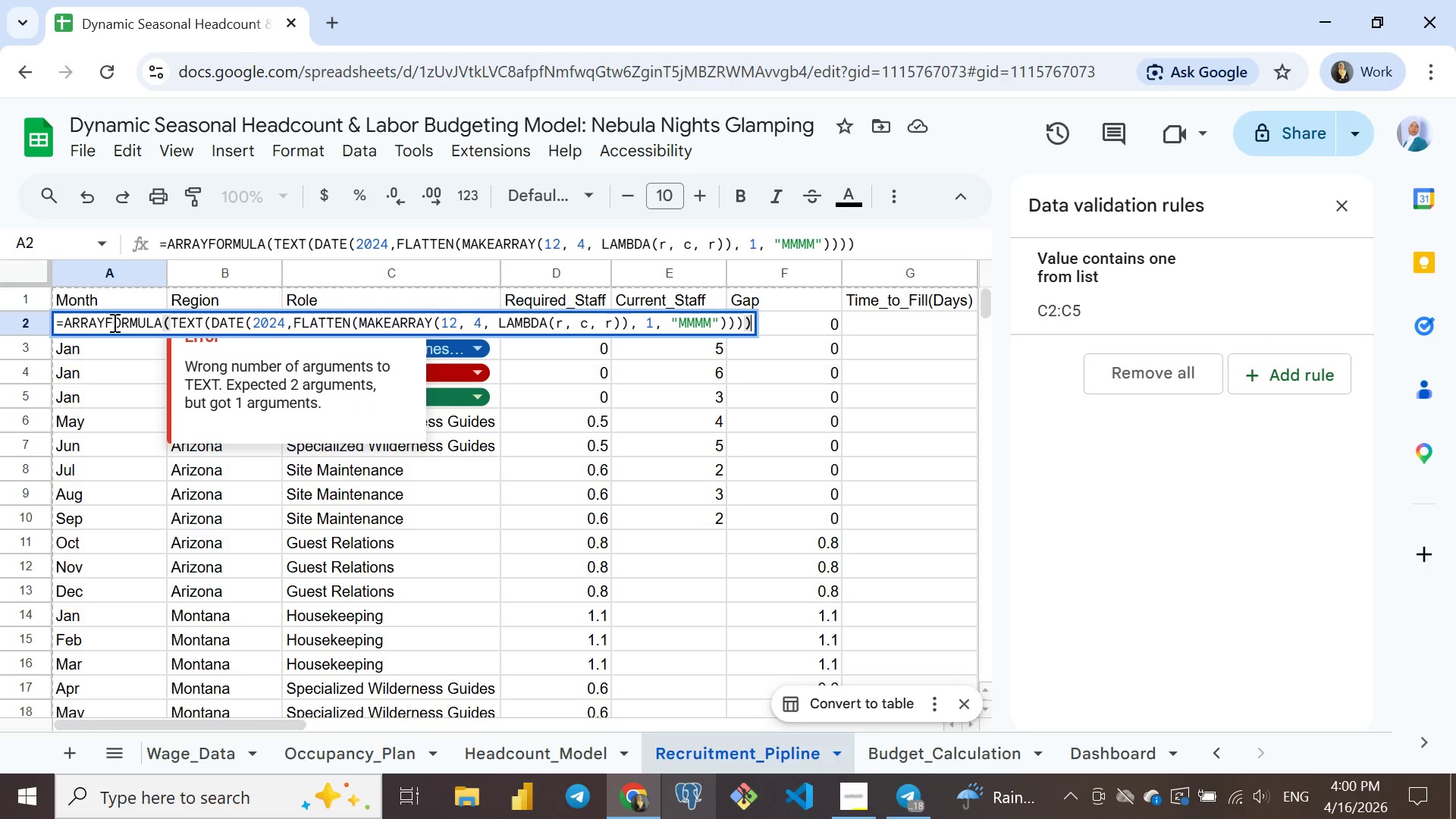 
double_click([113, 322])
 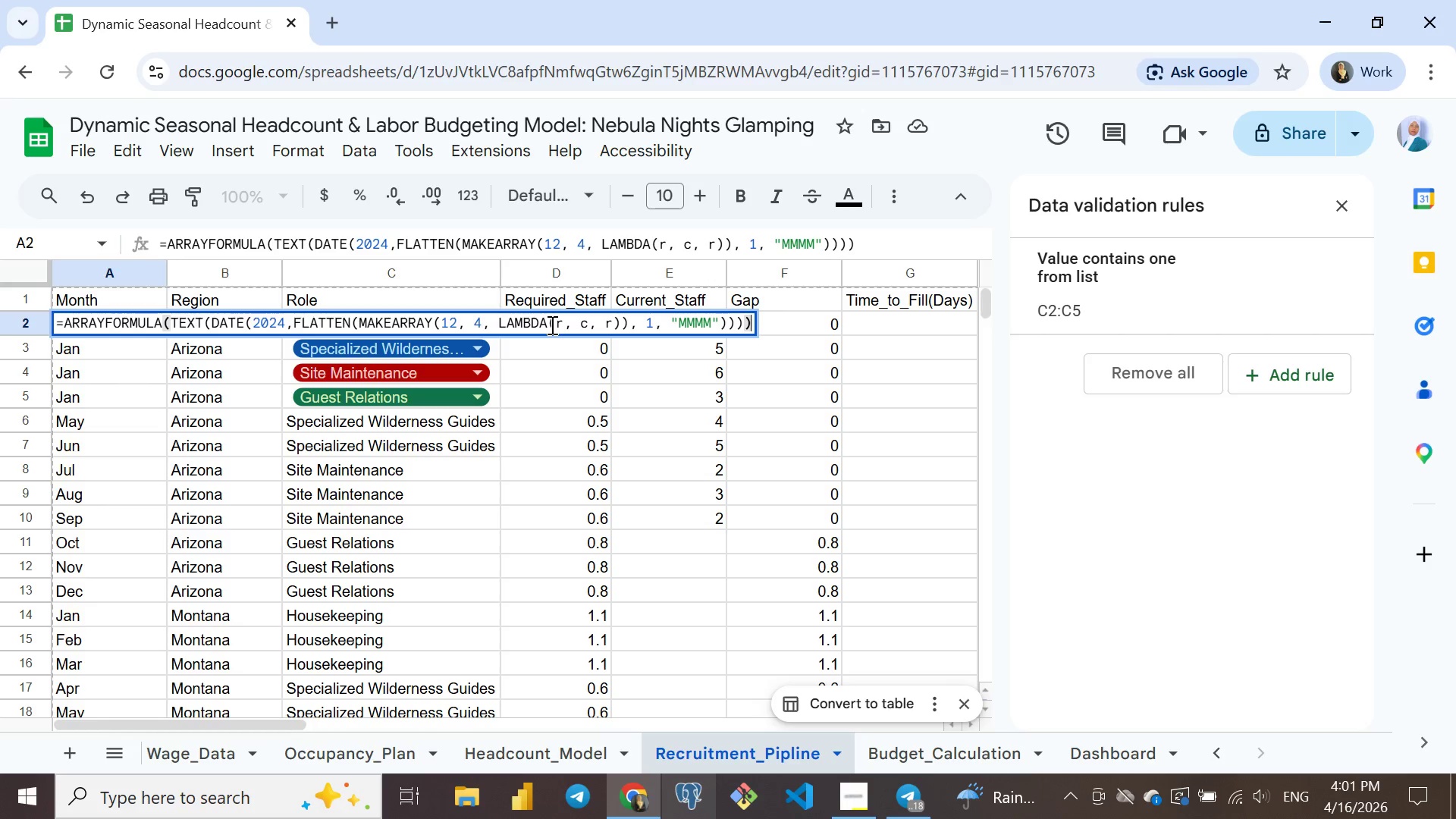 
wait(29.88)
 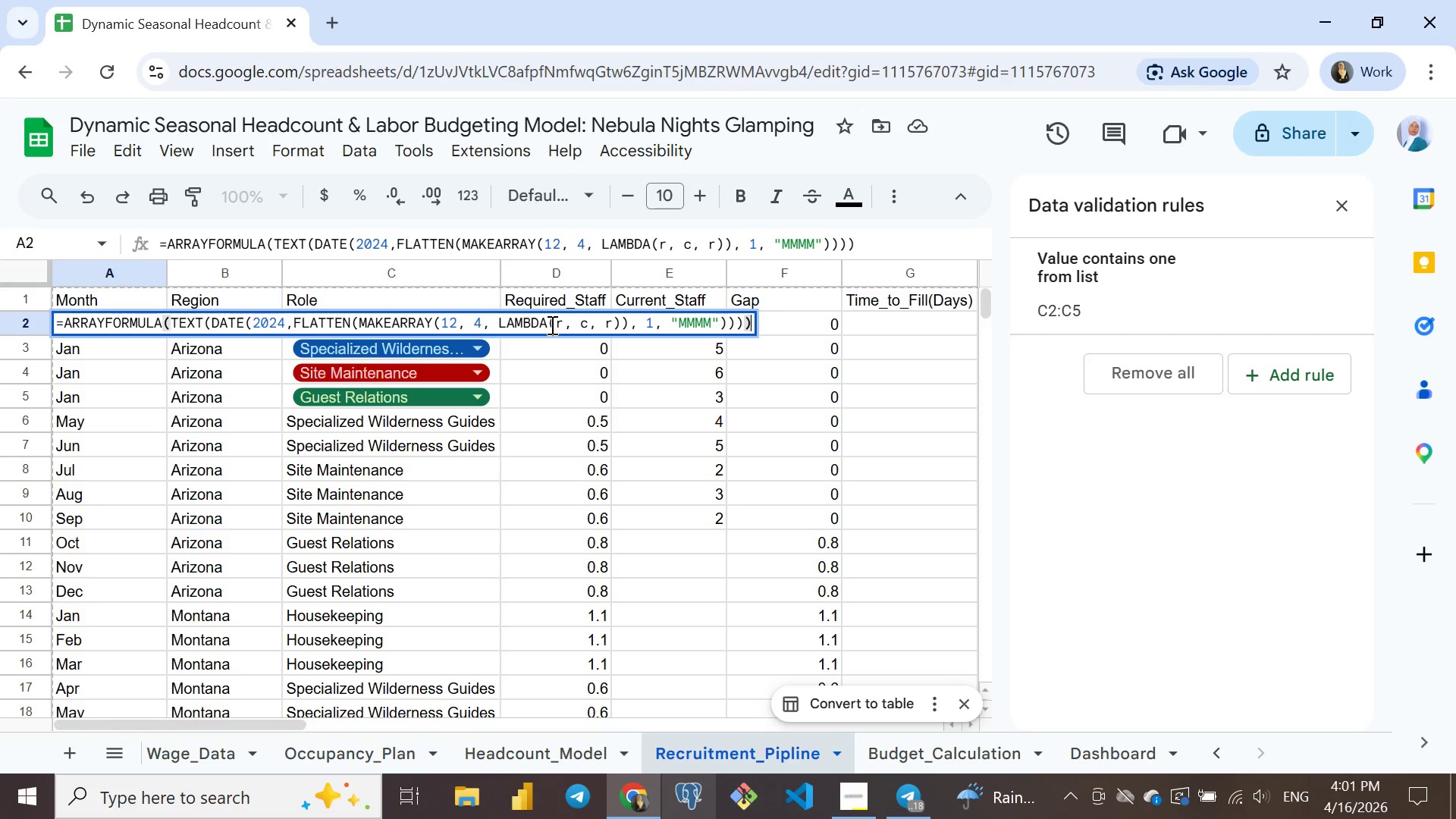 
left_click([615, 322])
 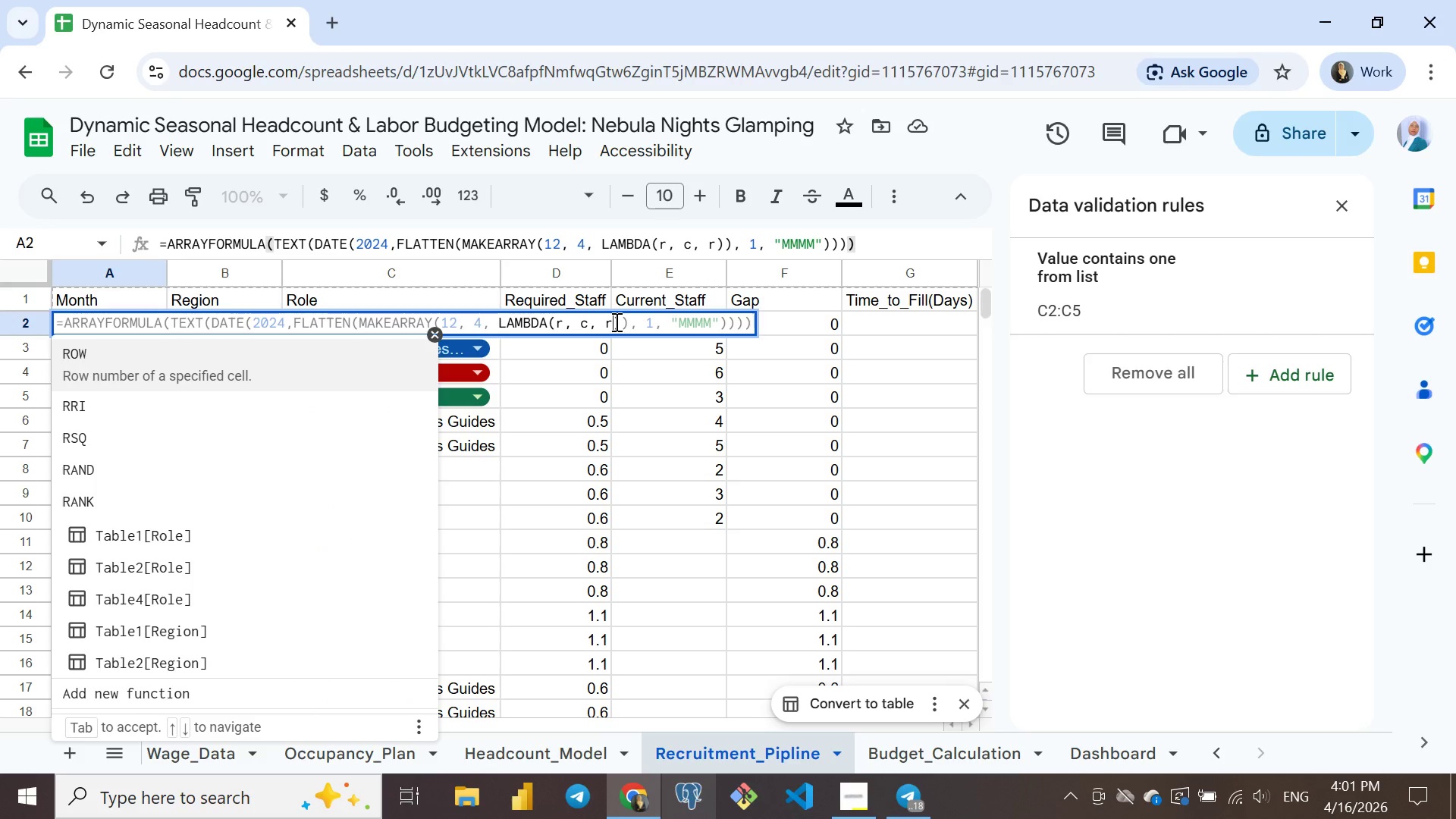 
key(Shift+0)
 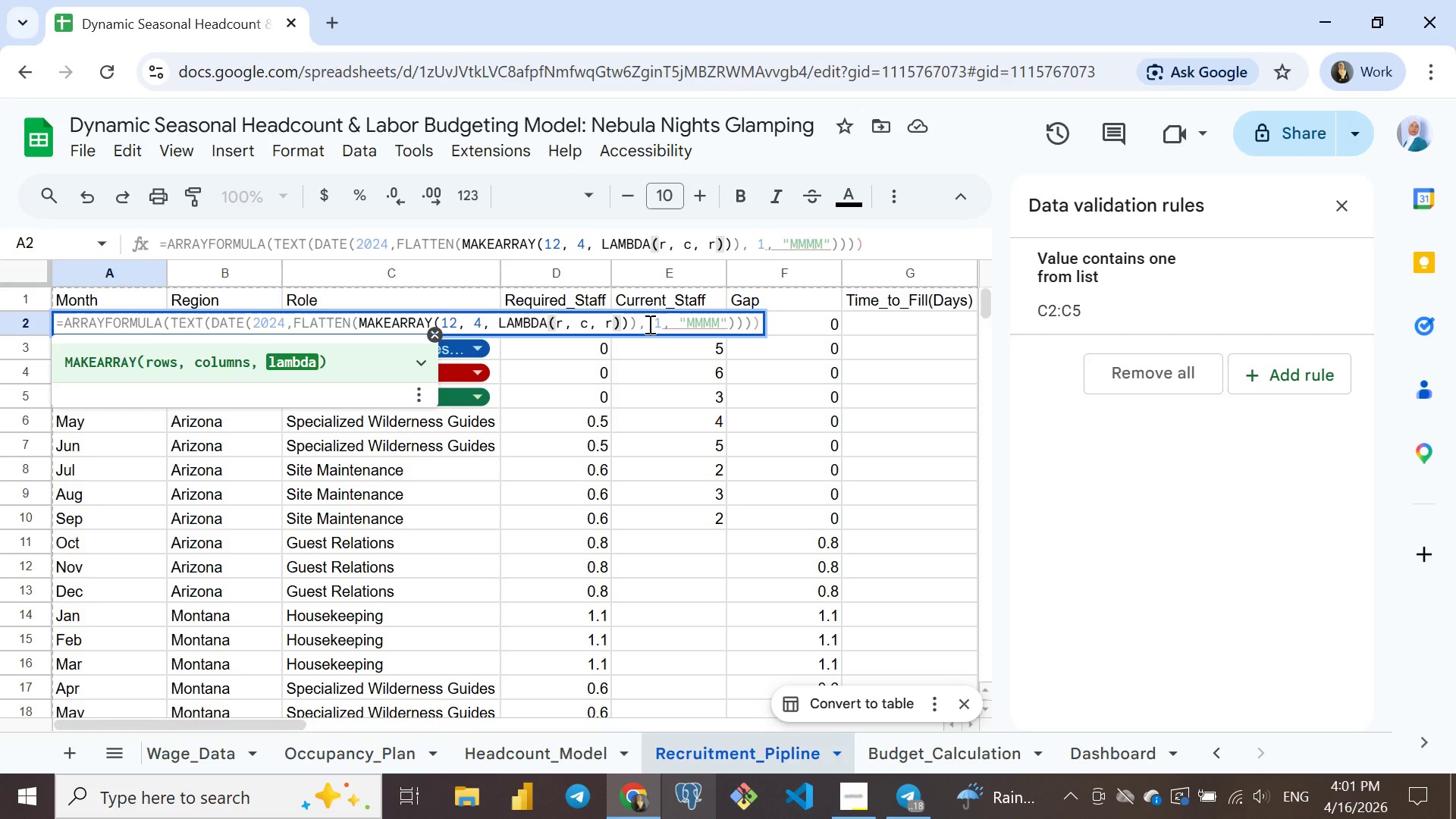 
wait(11.55)
 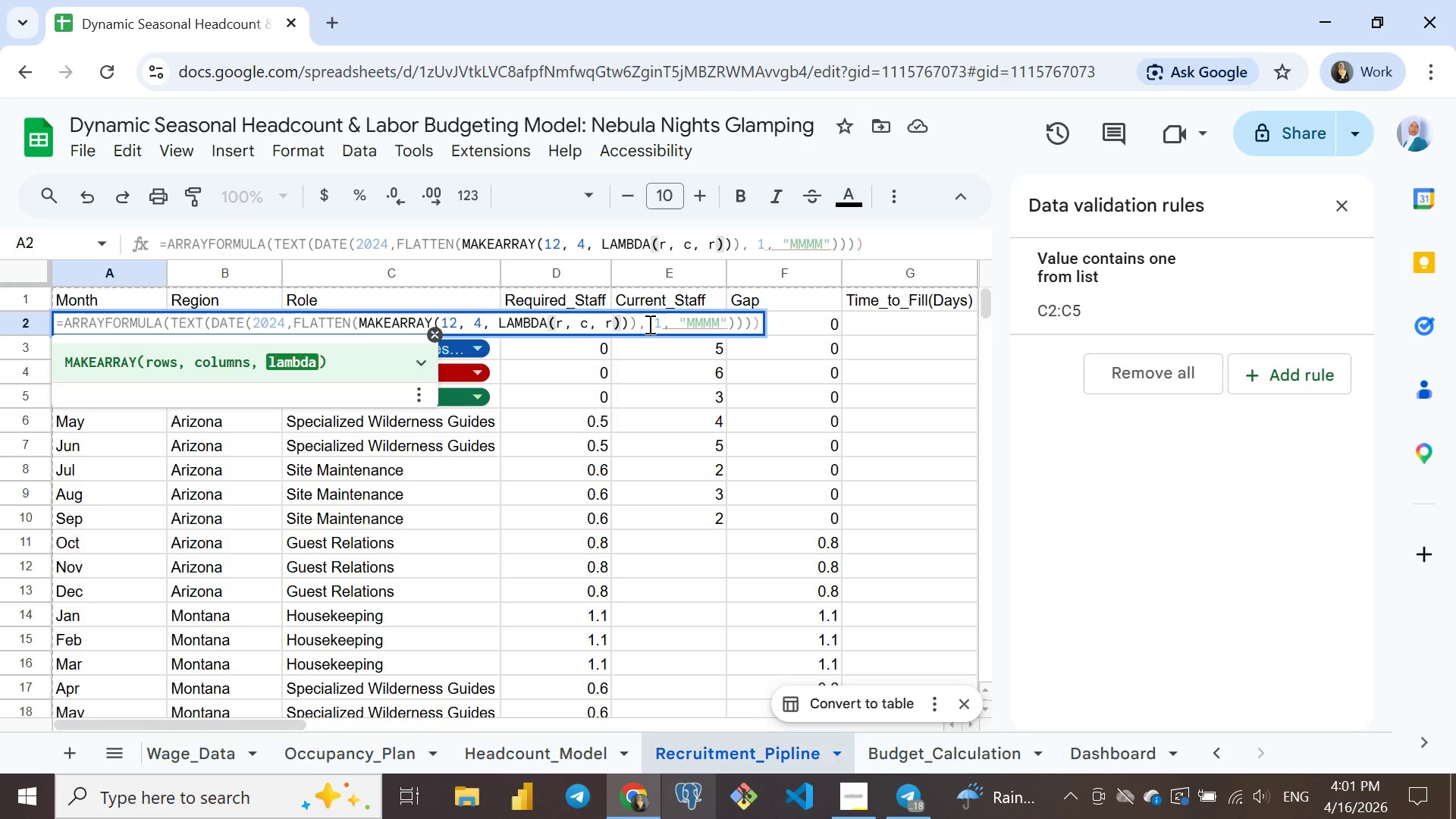 
left_click([662, 321])
 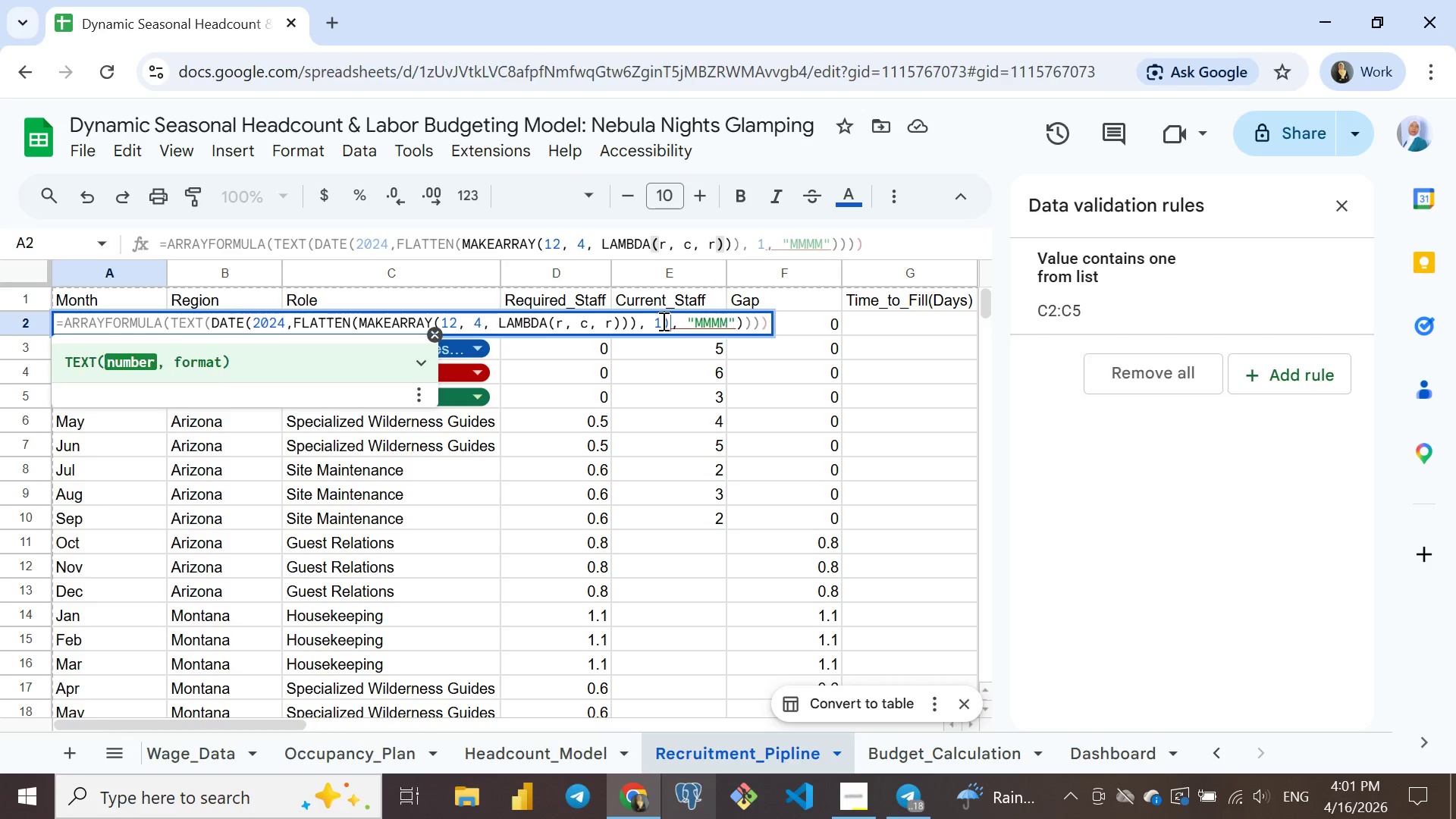 
key(Shift+0)
 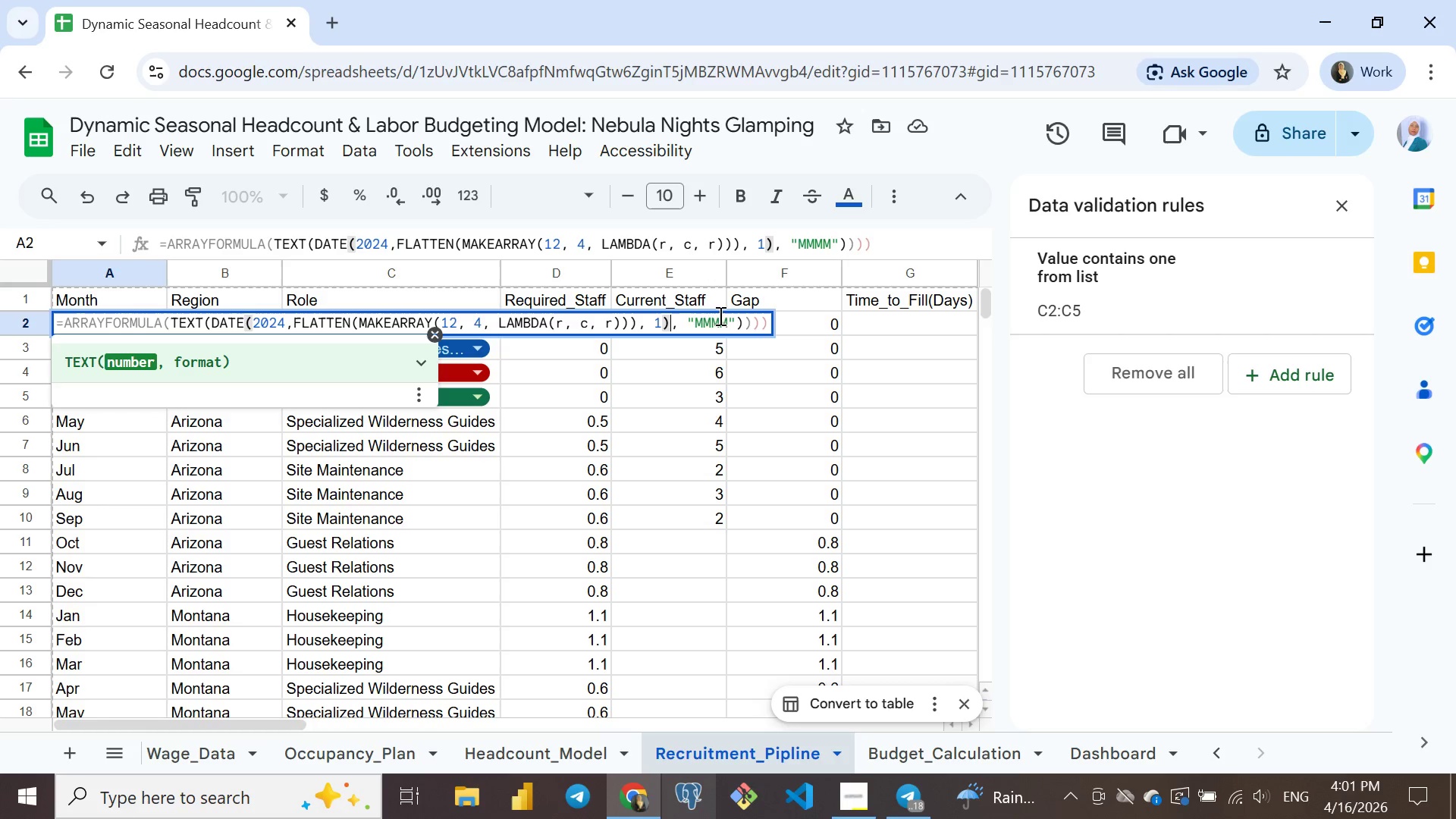 
wait(8.73)
 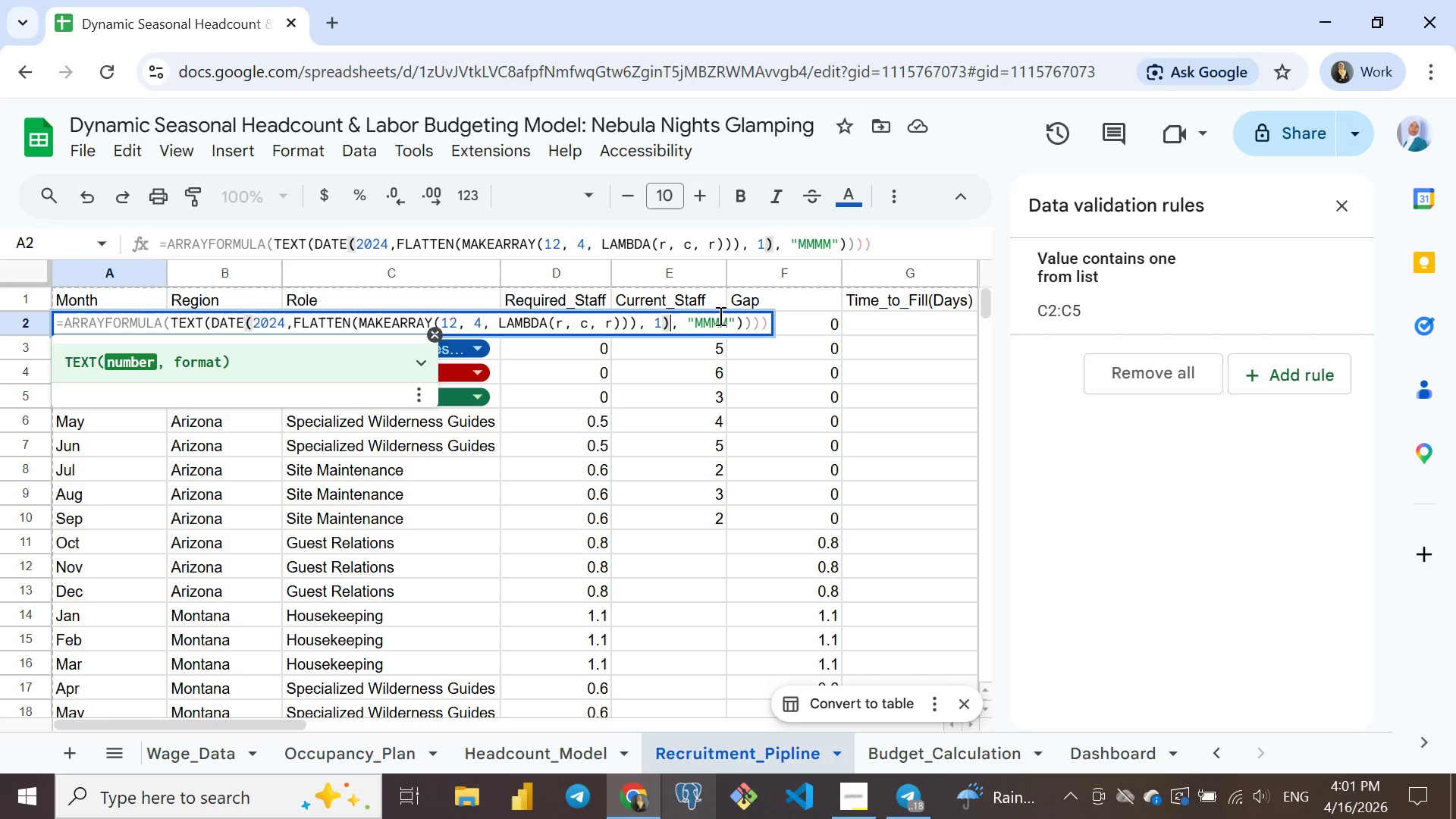 
left_click([746, 319])
 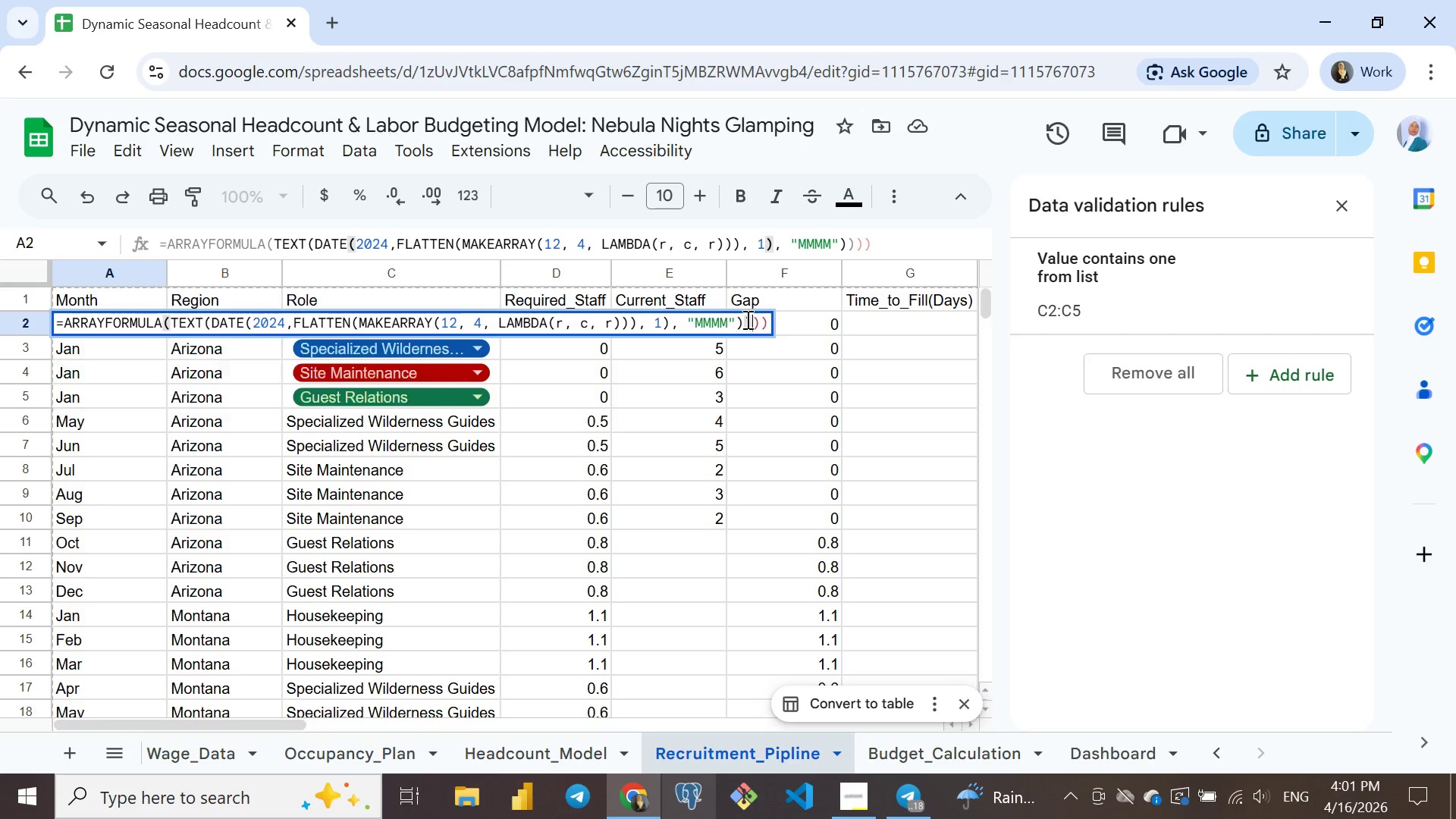 
key(ArrowRight)
 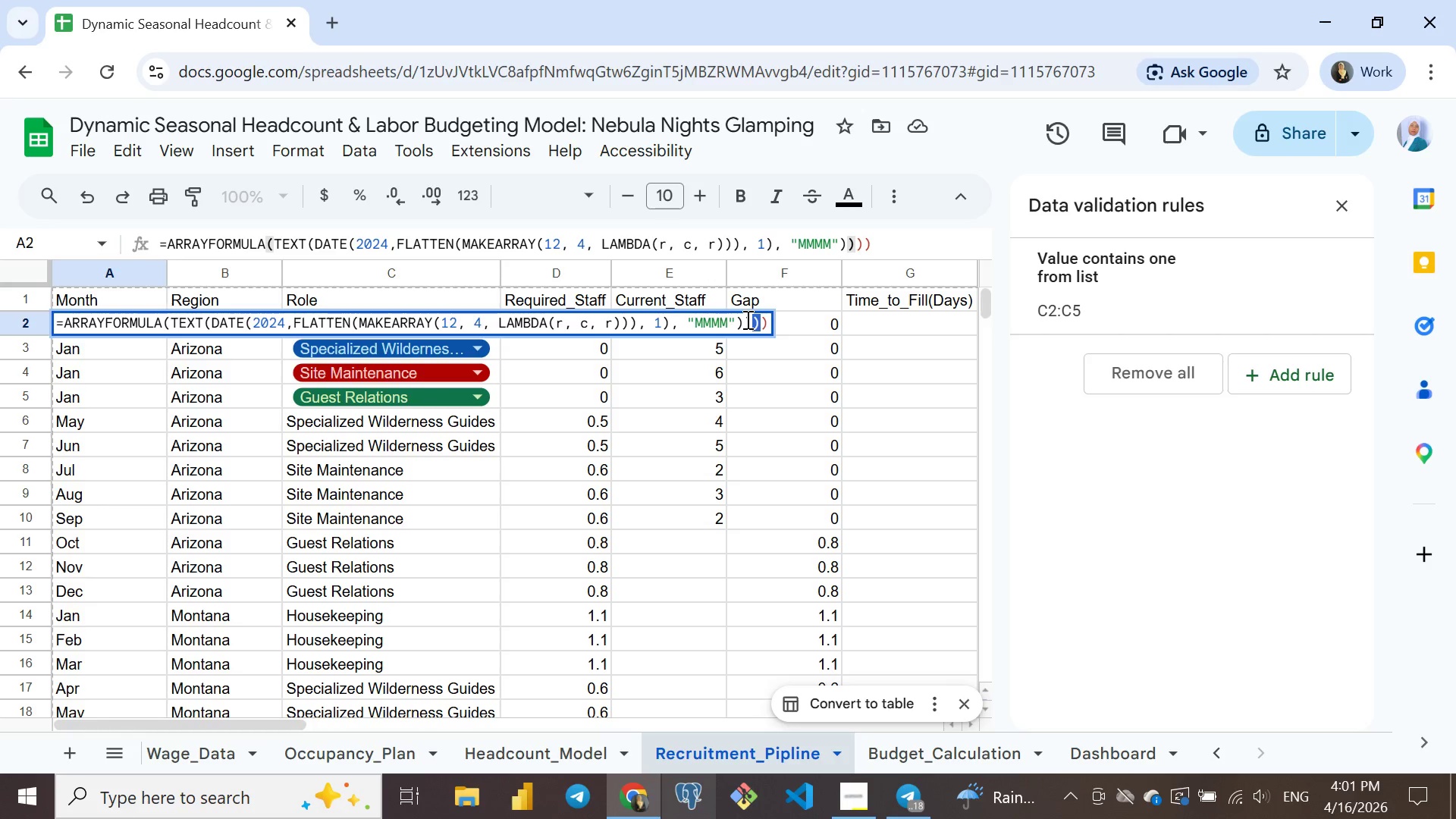 
key(Shift+ArrowRight)
 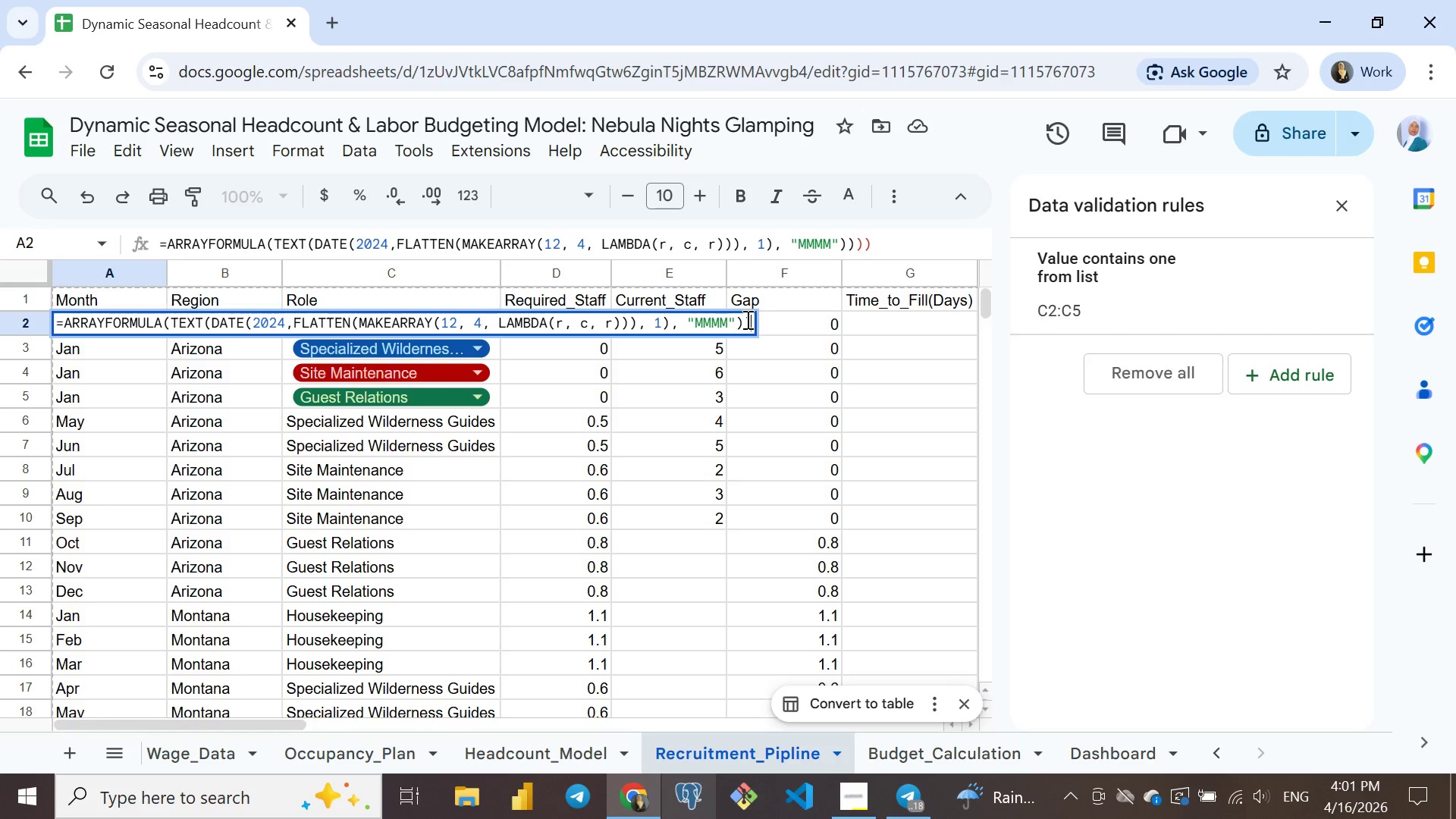 
key(Shift+ArrowRight)
 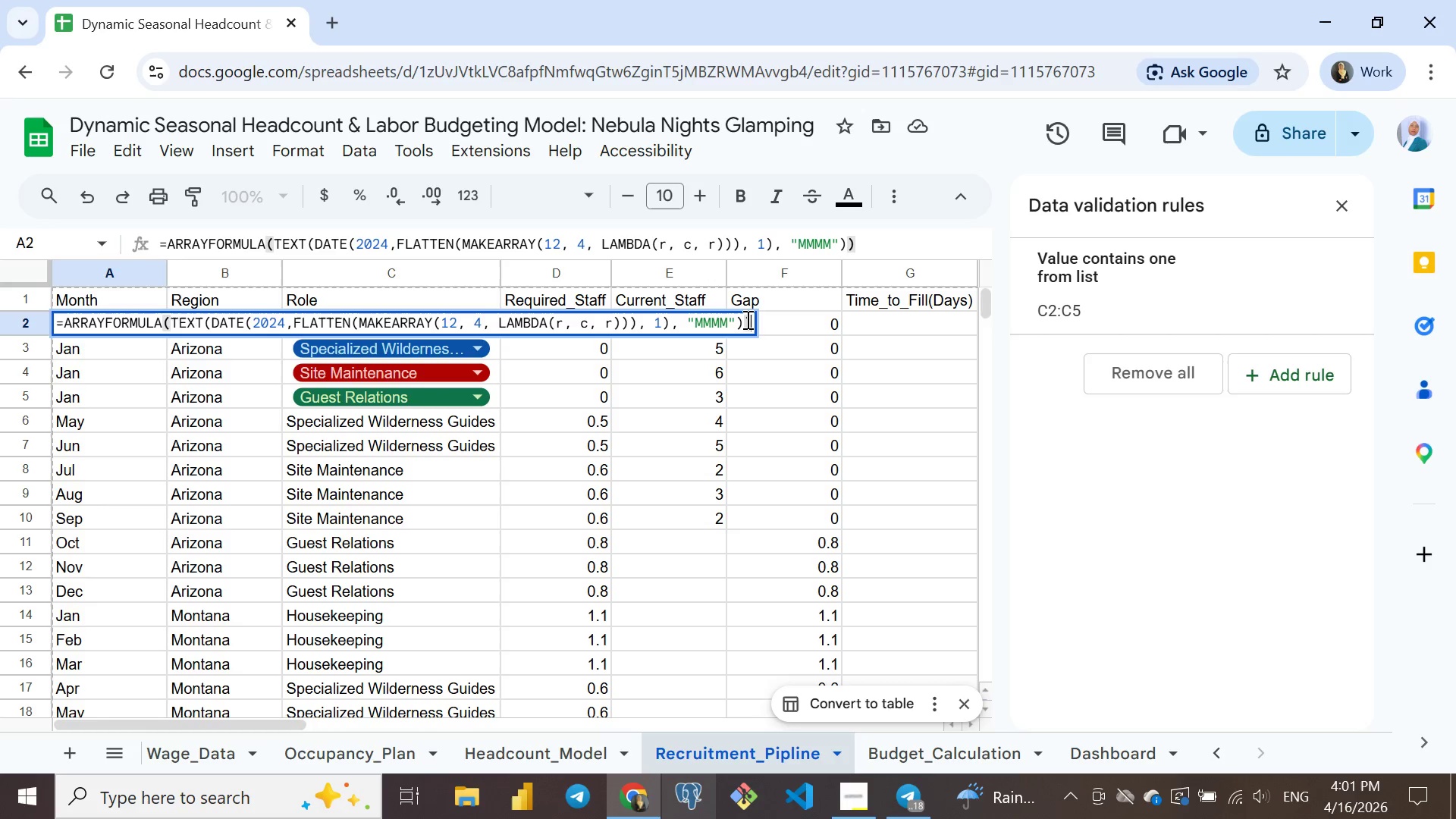 
key(Backspace)
 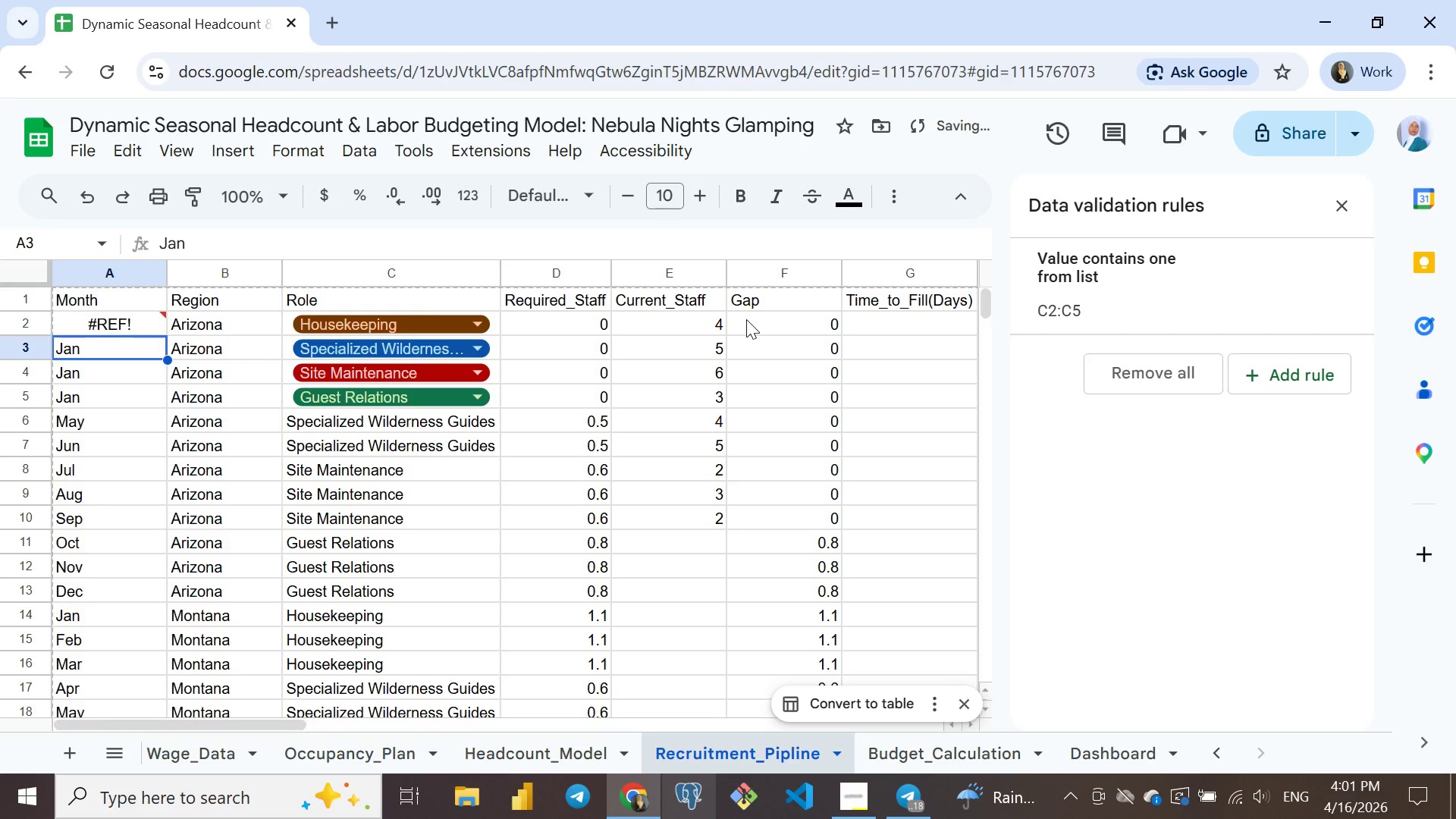 
key(Enter)
 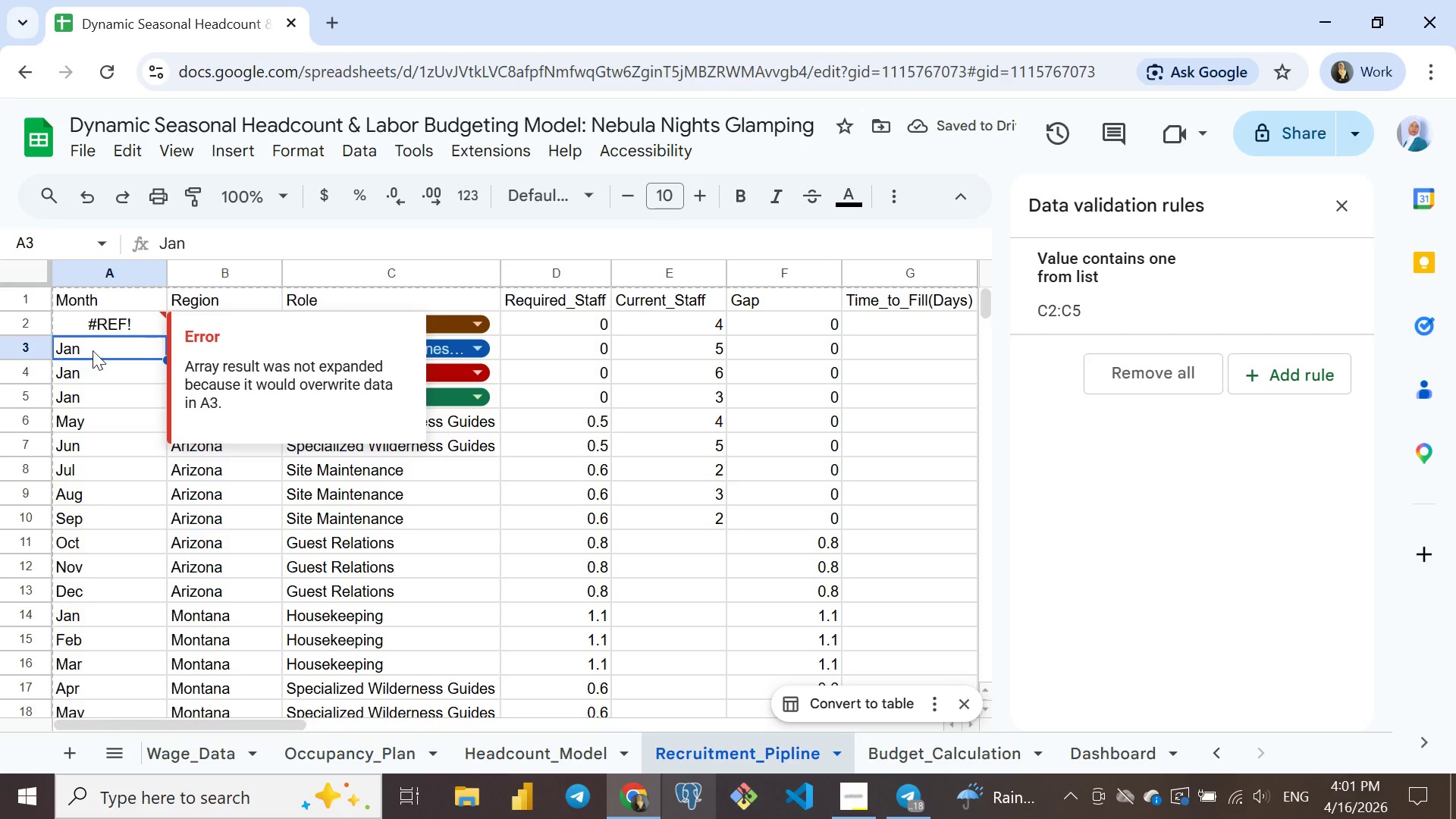 
left_click([92, 348])
 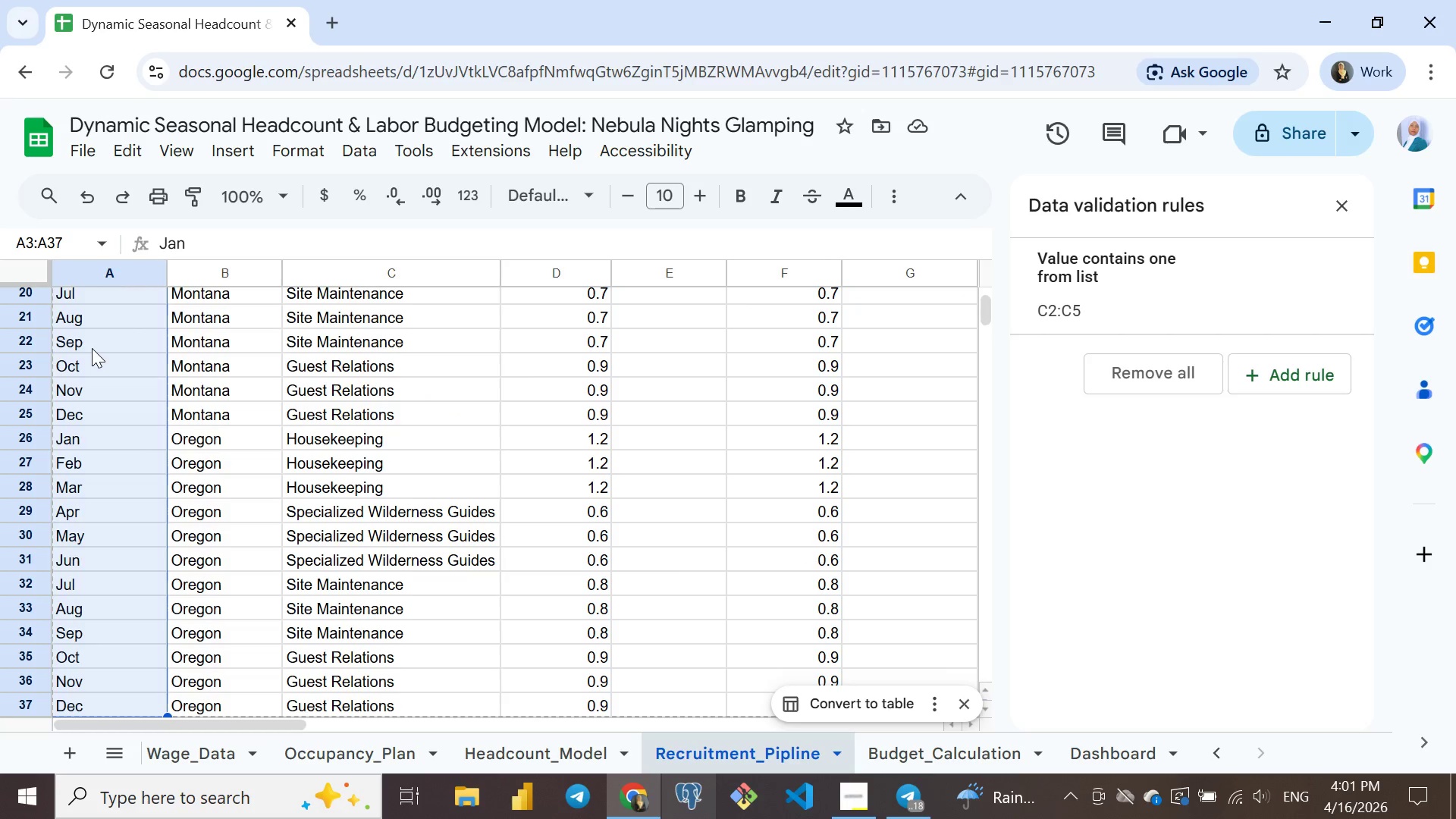 
key(Control+Shift+ArrowDown)
 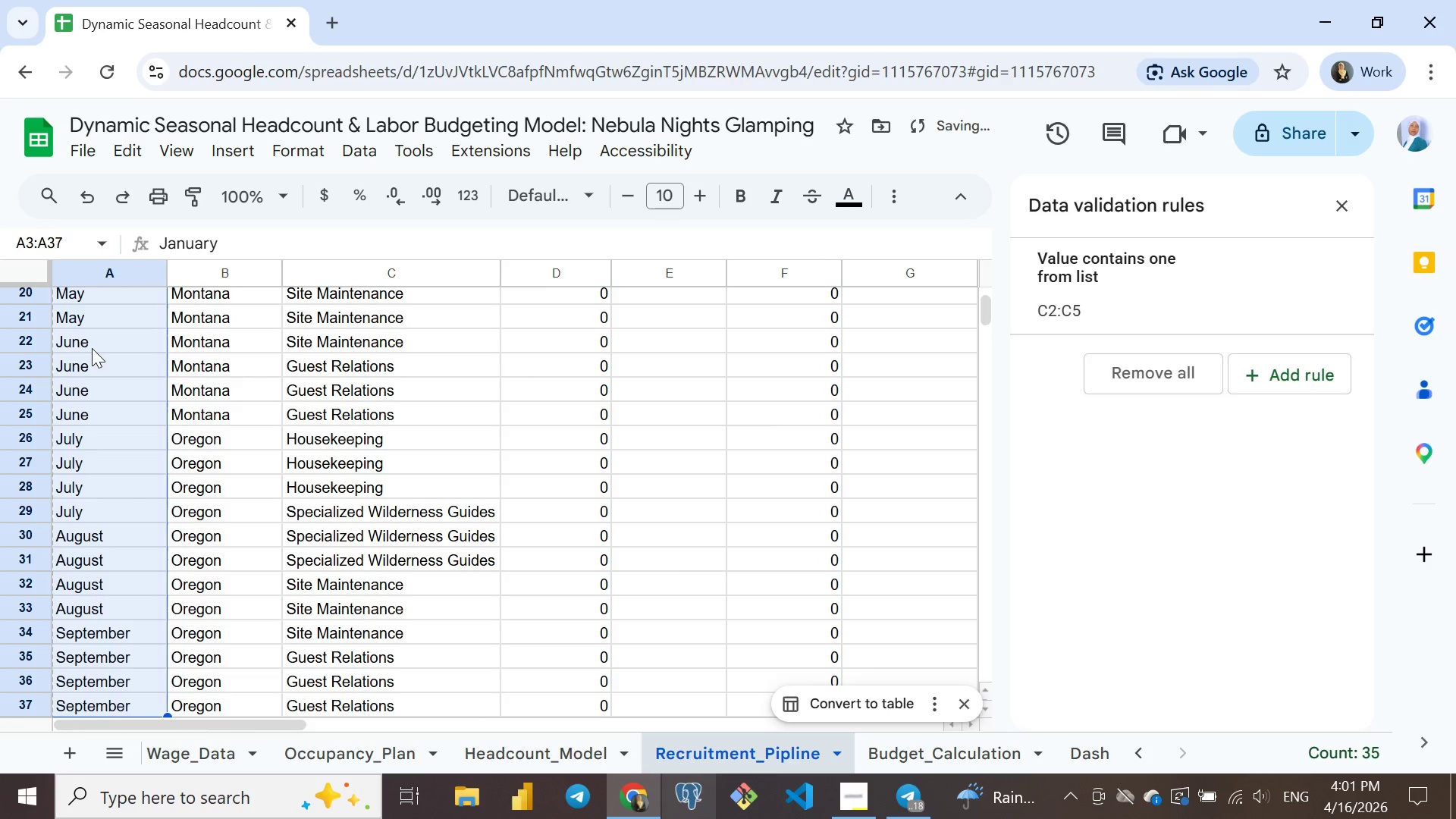 
key(Delete)
 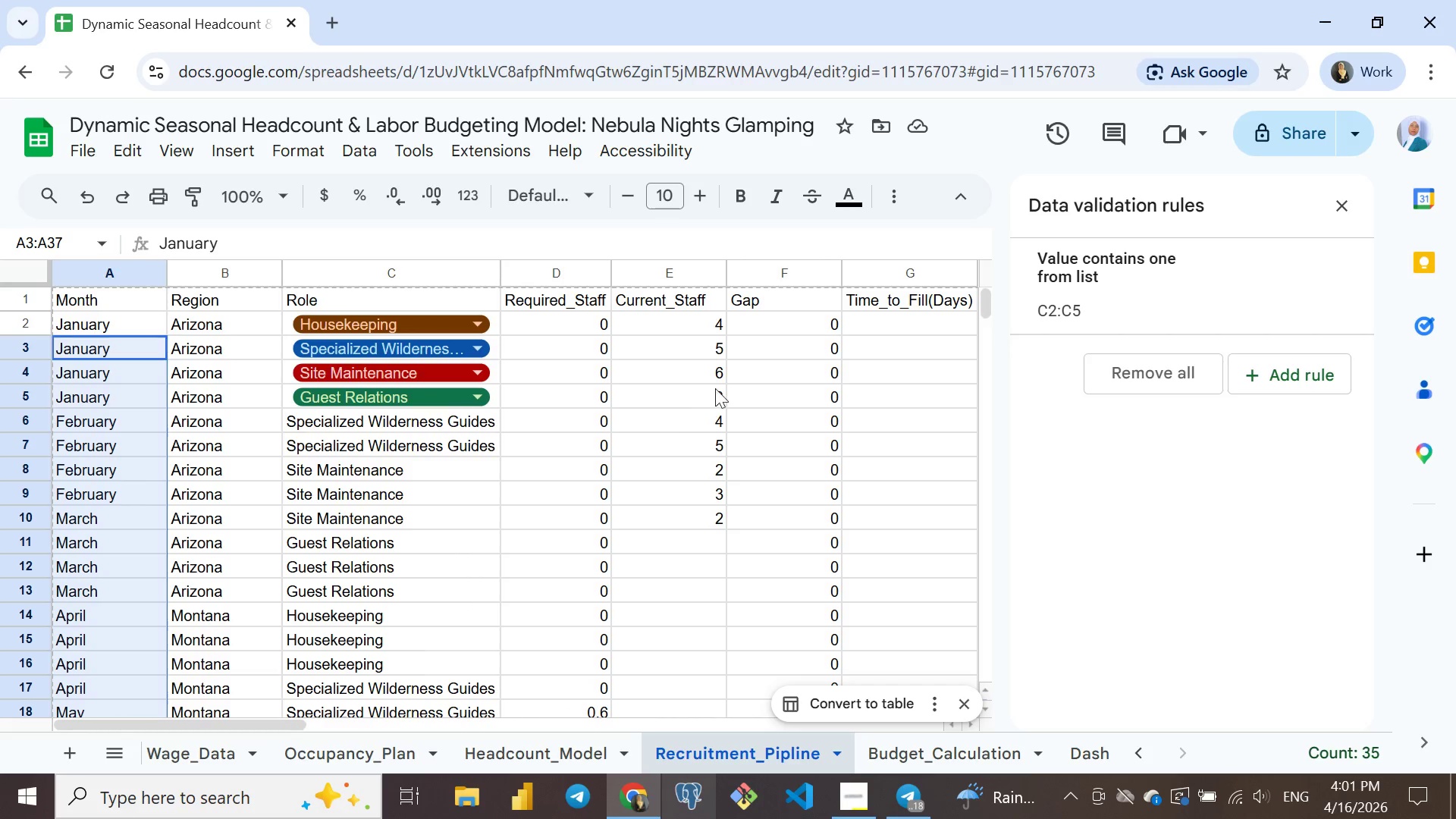 
wait(6.95)
 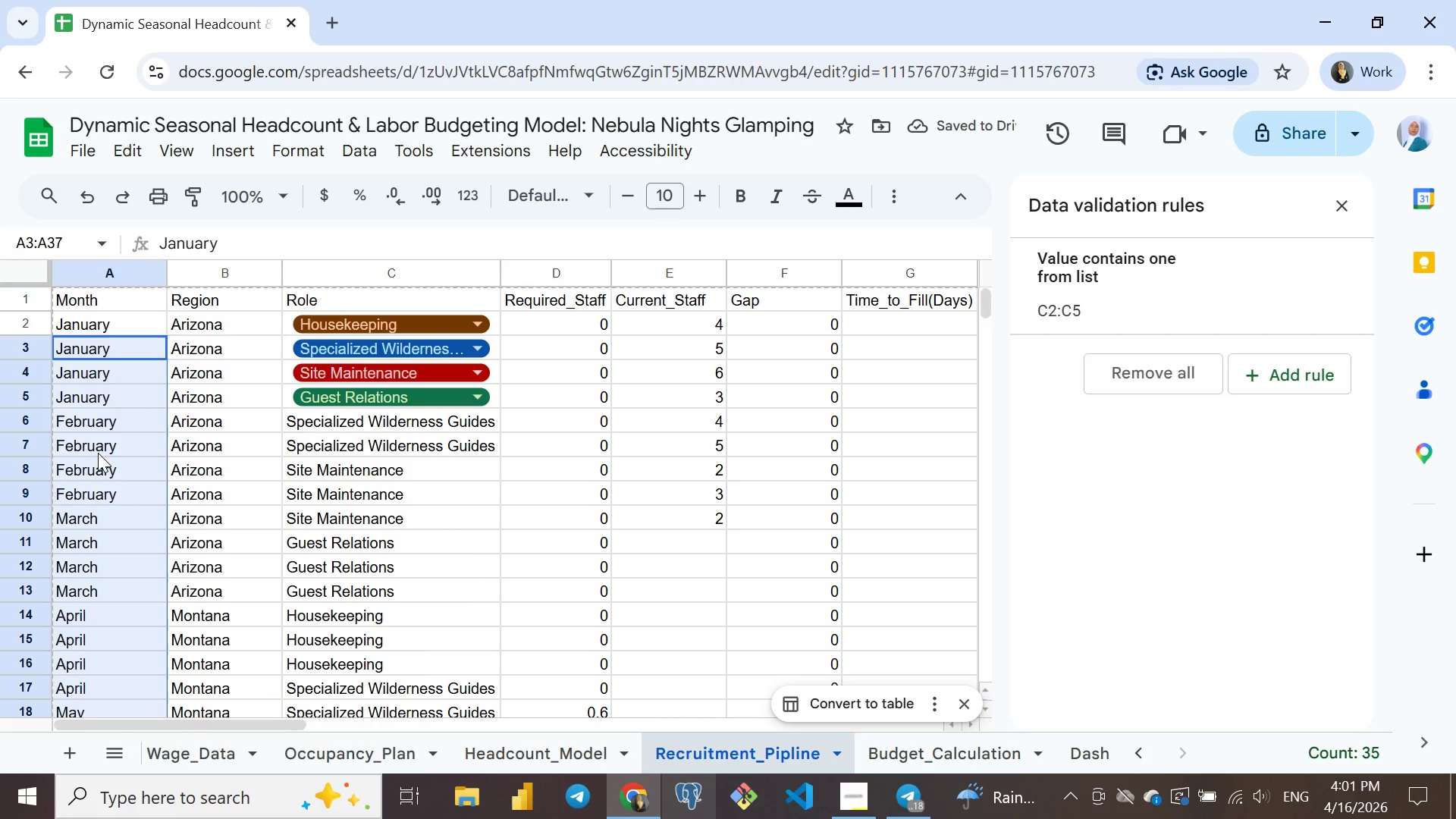 
left_click([763, 323])
 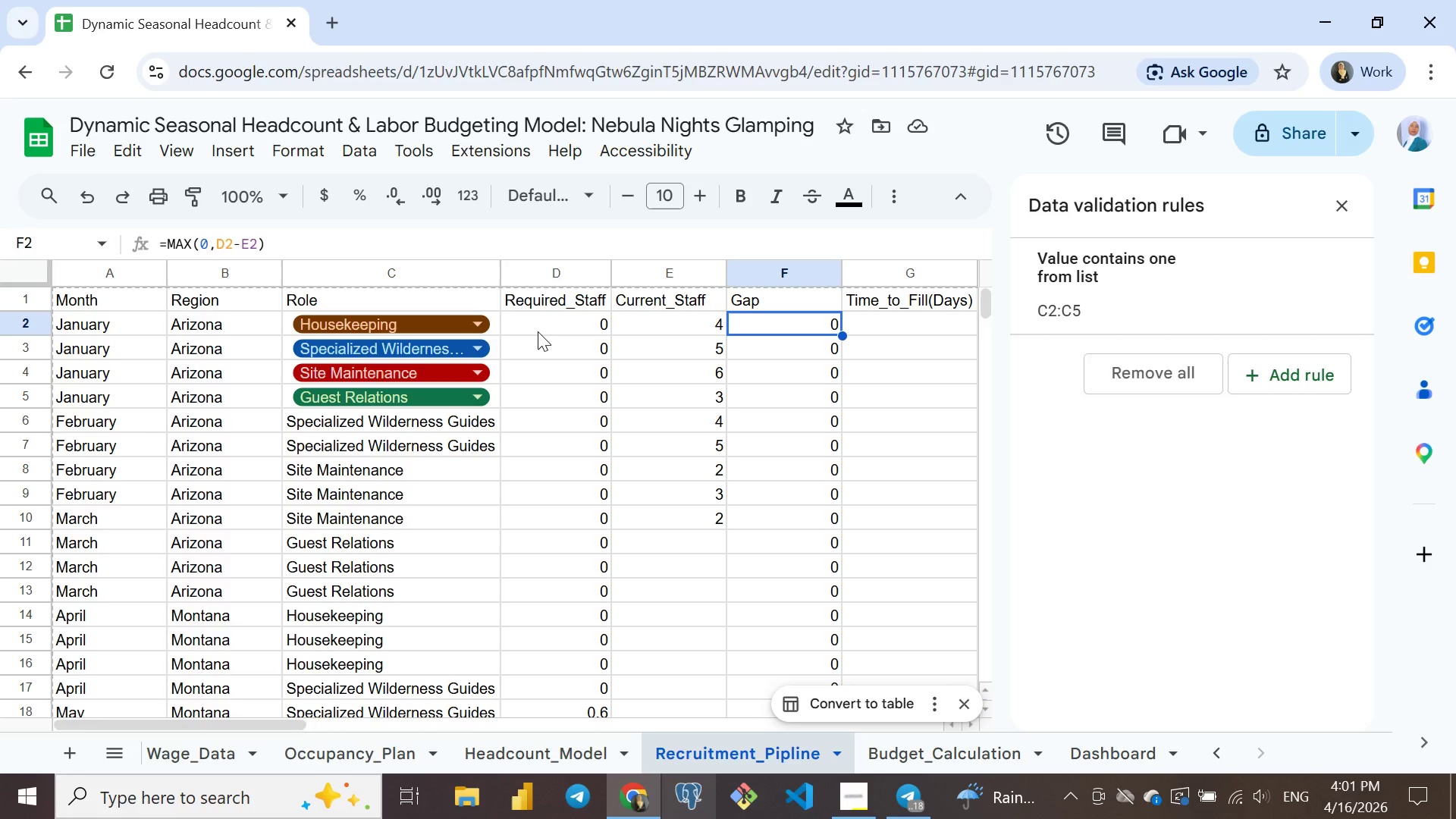 
left_click([538, 331])
 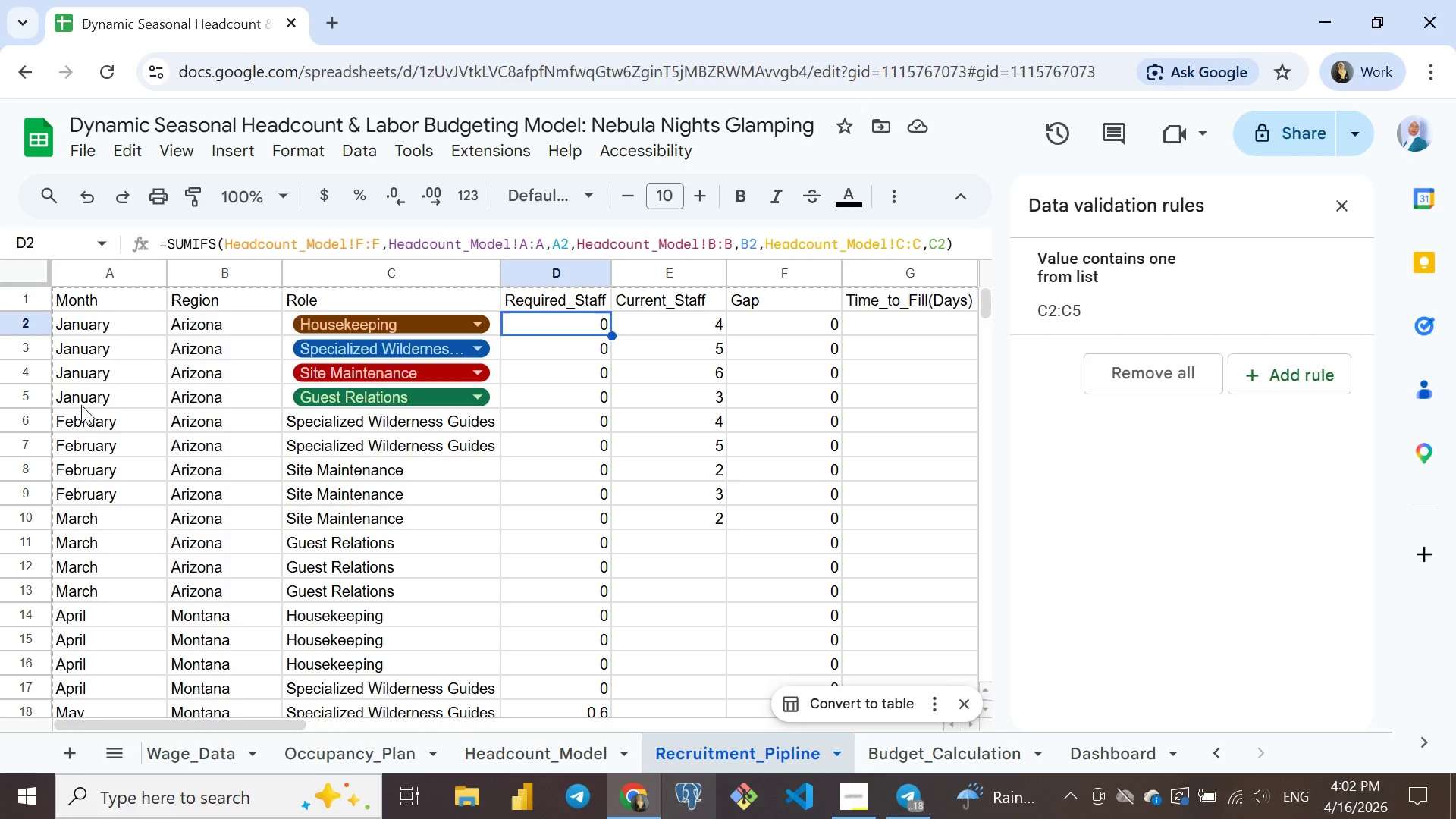 
wait(11.7)
 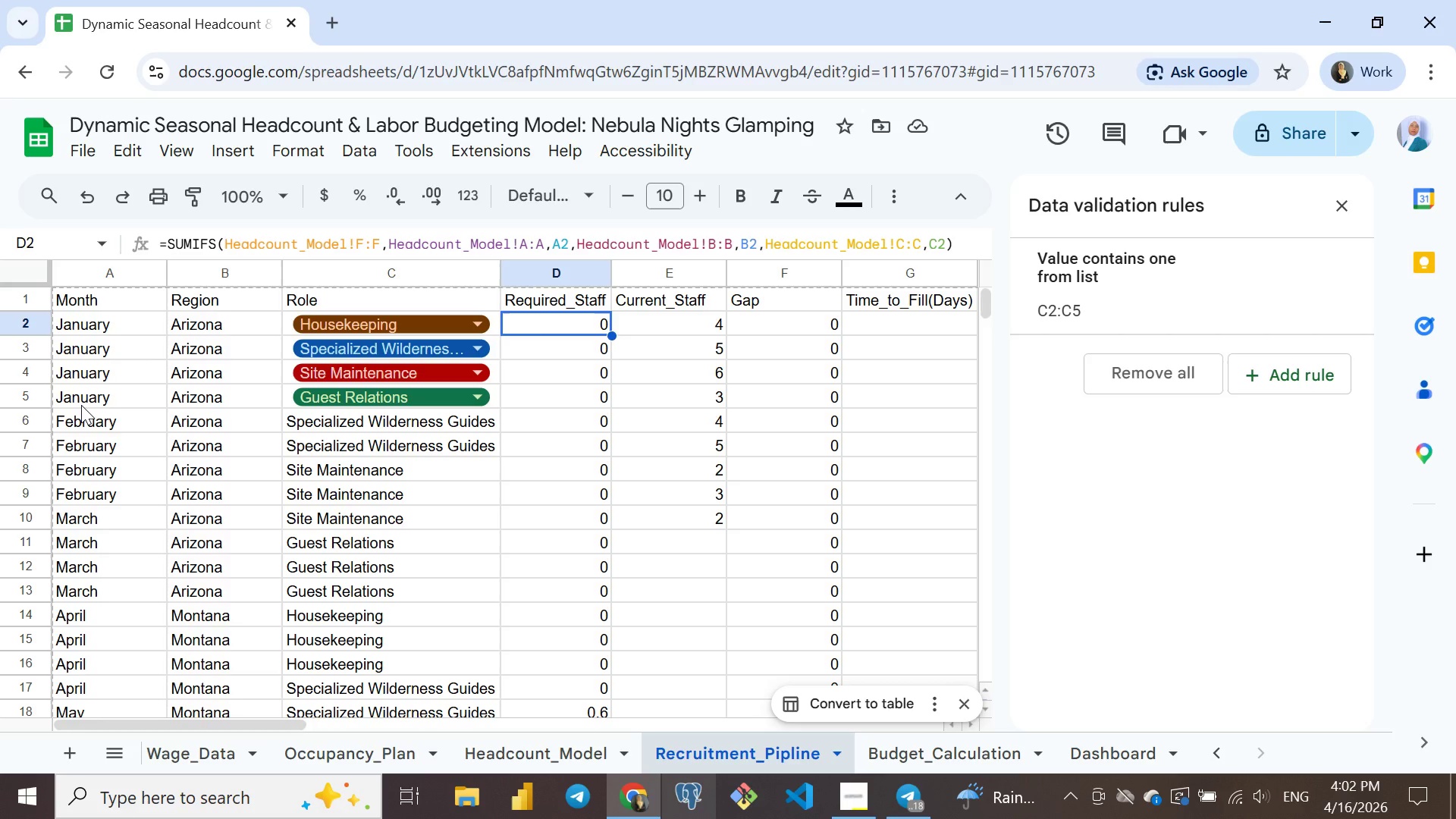 
left_click([287, 329])
 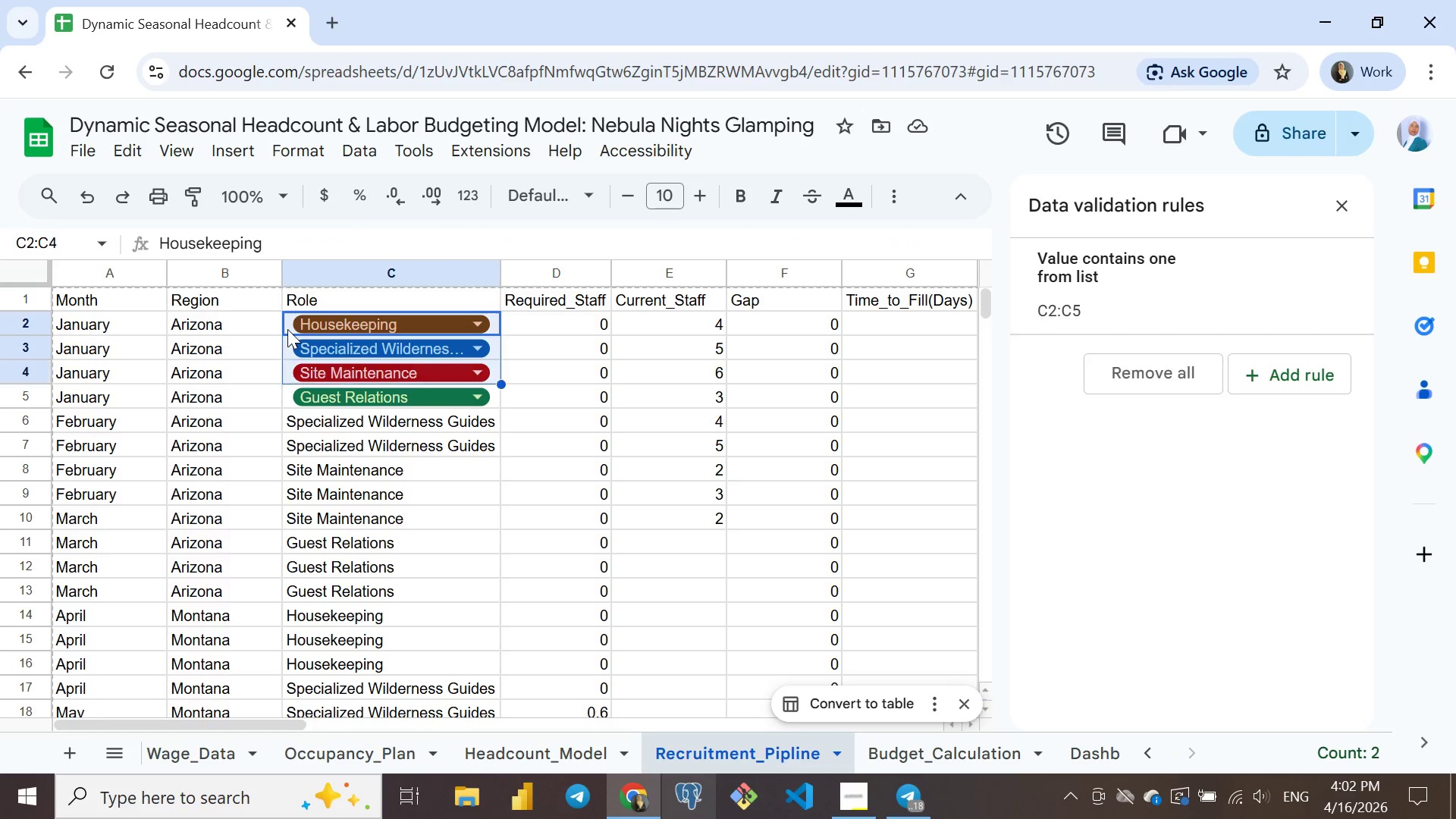 
key(Shift+ArrowDown)
 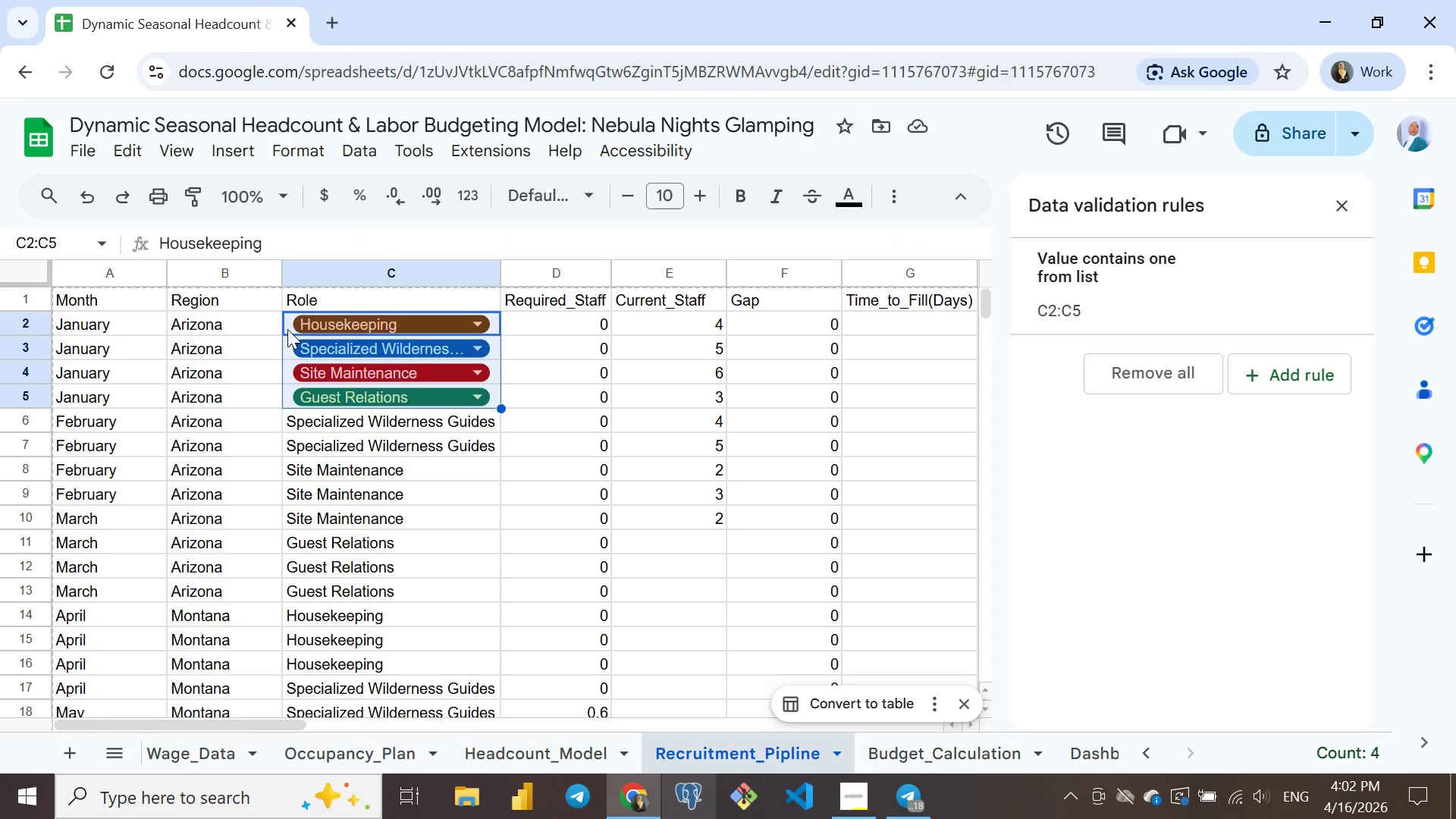 
key(Shift+ArrowDown)
 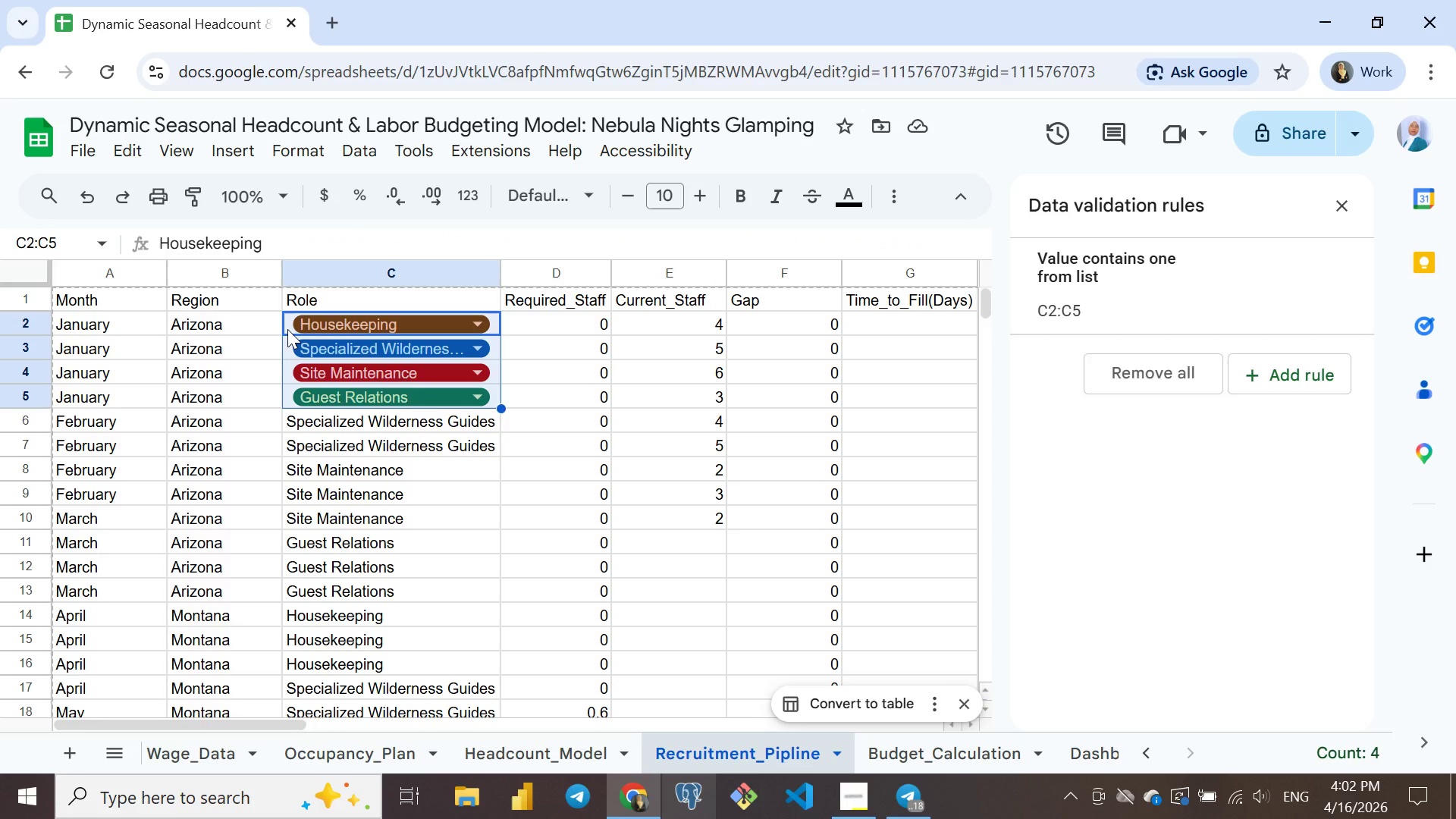 
key(Shift+ArrowDown)
 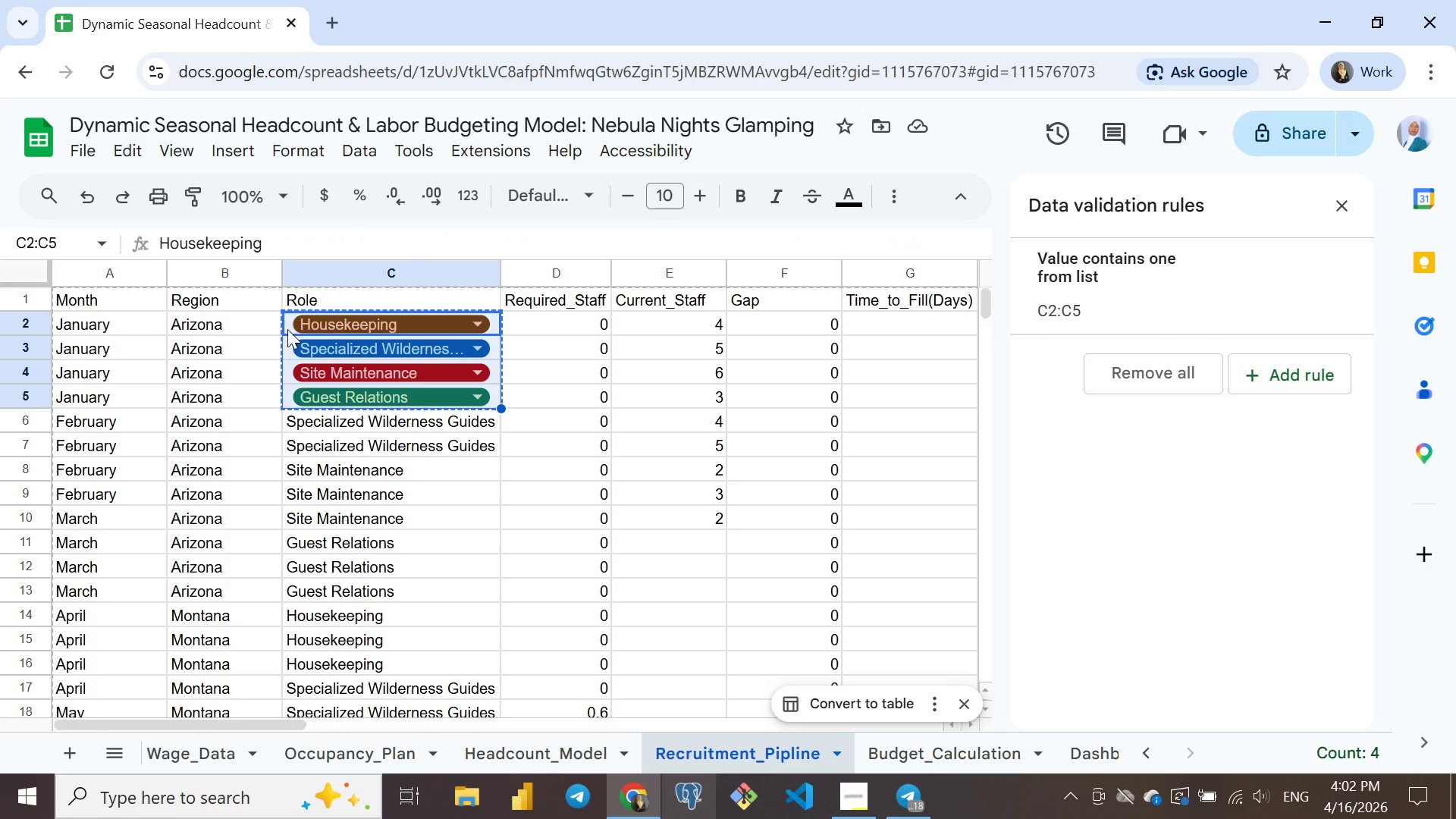 
key(Control+ControlLeft)
 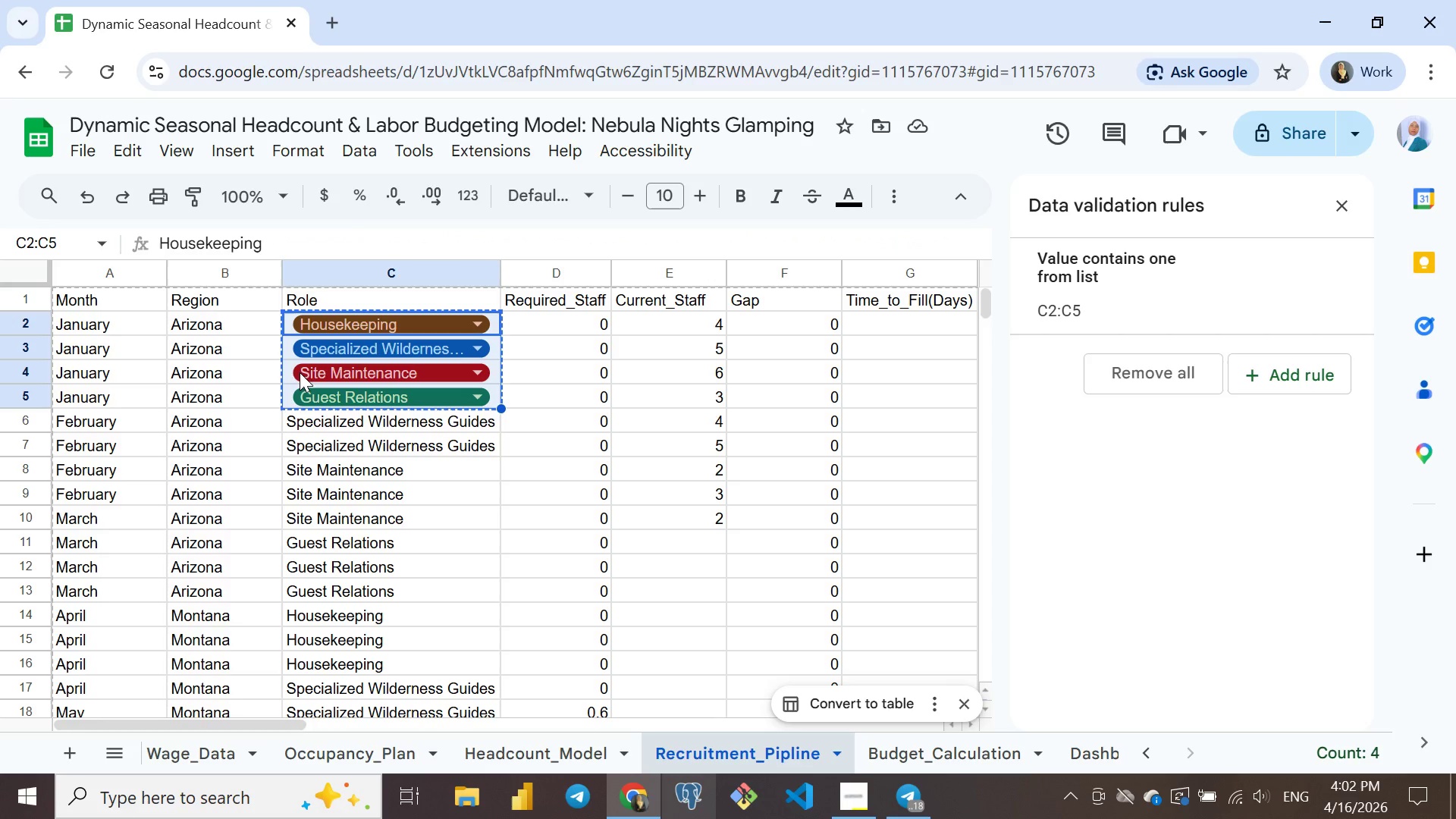 
key(Control+C)
 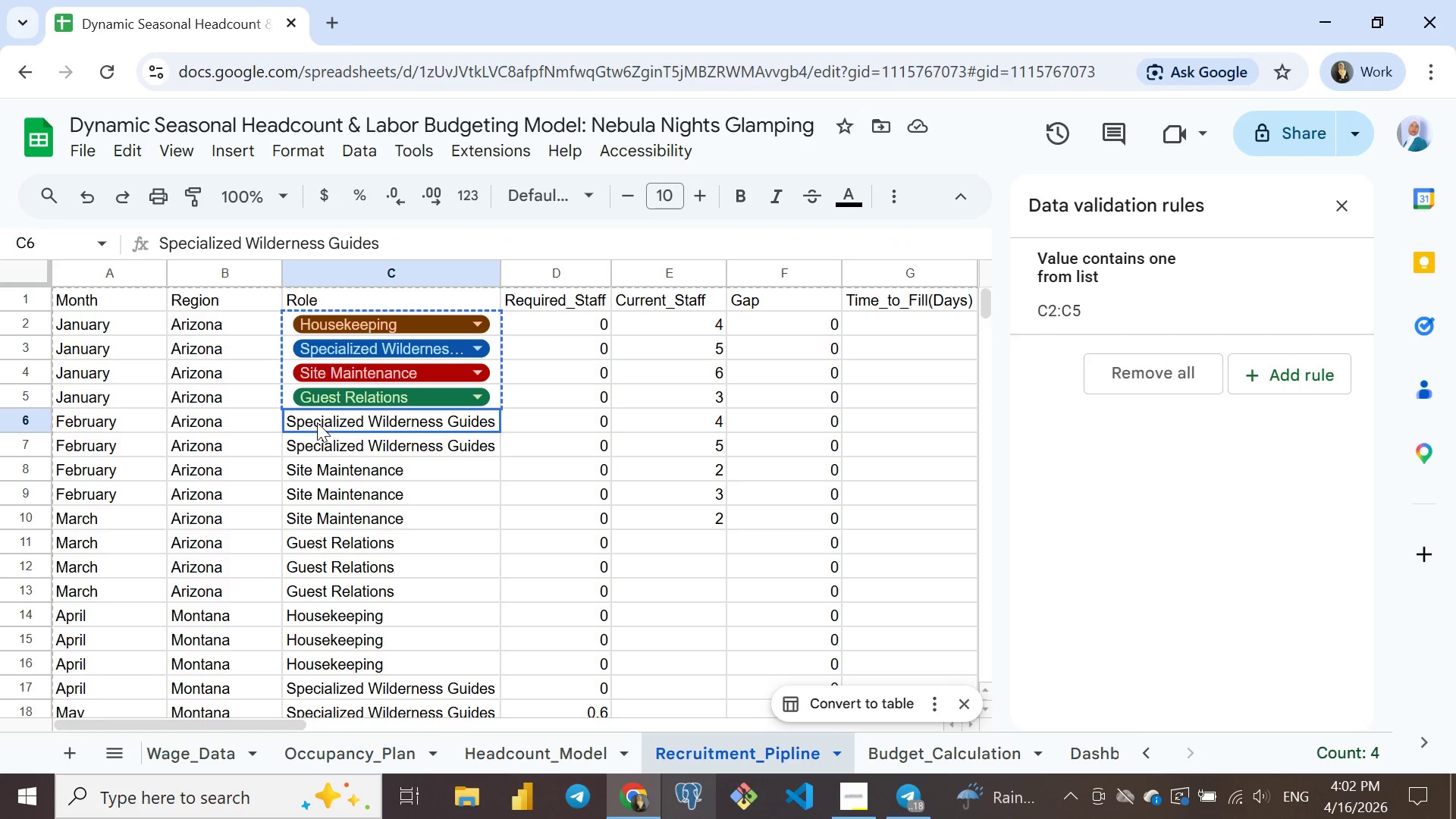 
left_click([317, 422])
 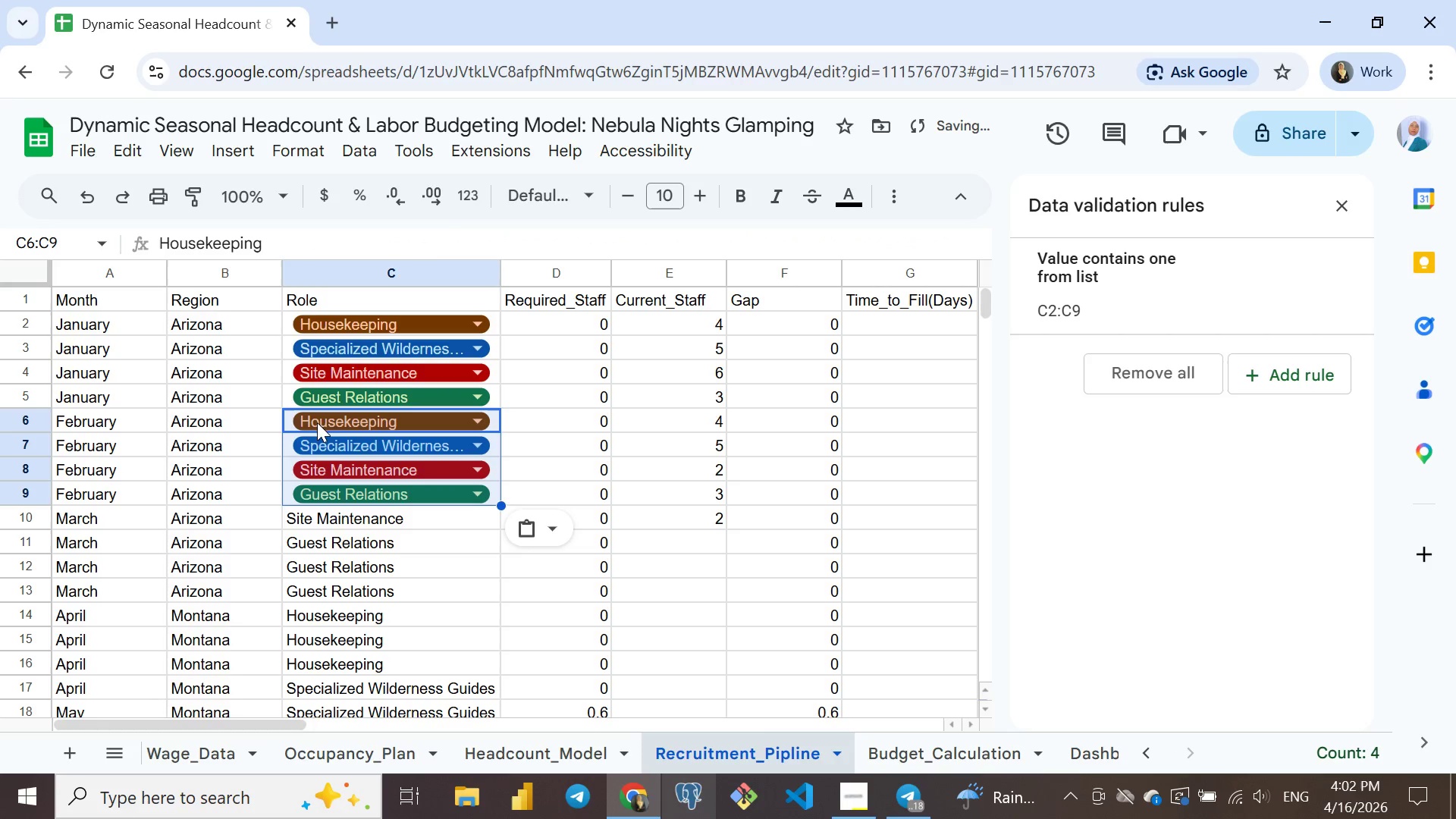 
key(Control+ControlLeft)
 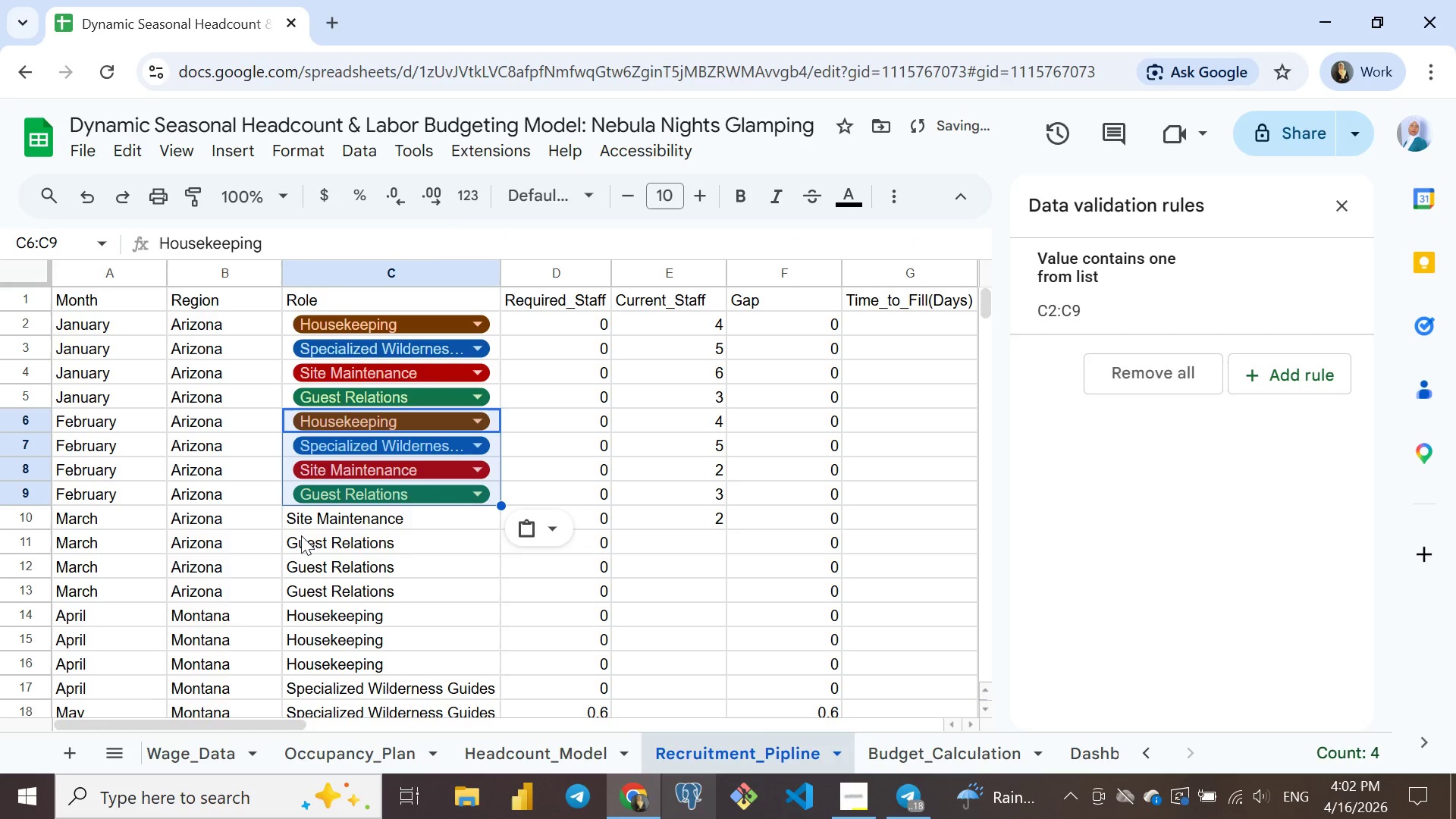 
key(Control+V)
 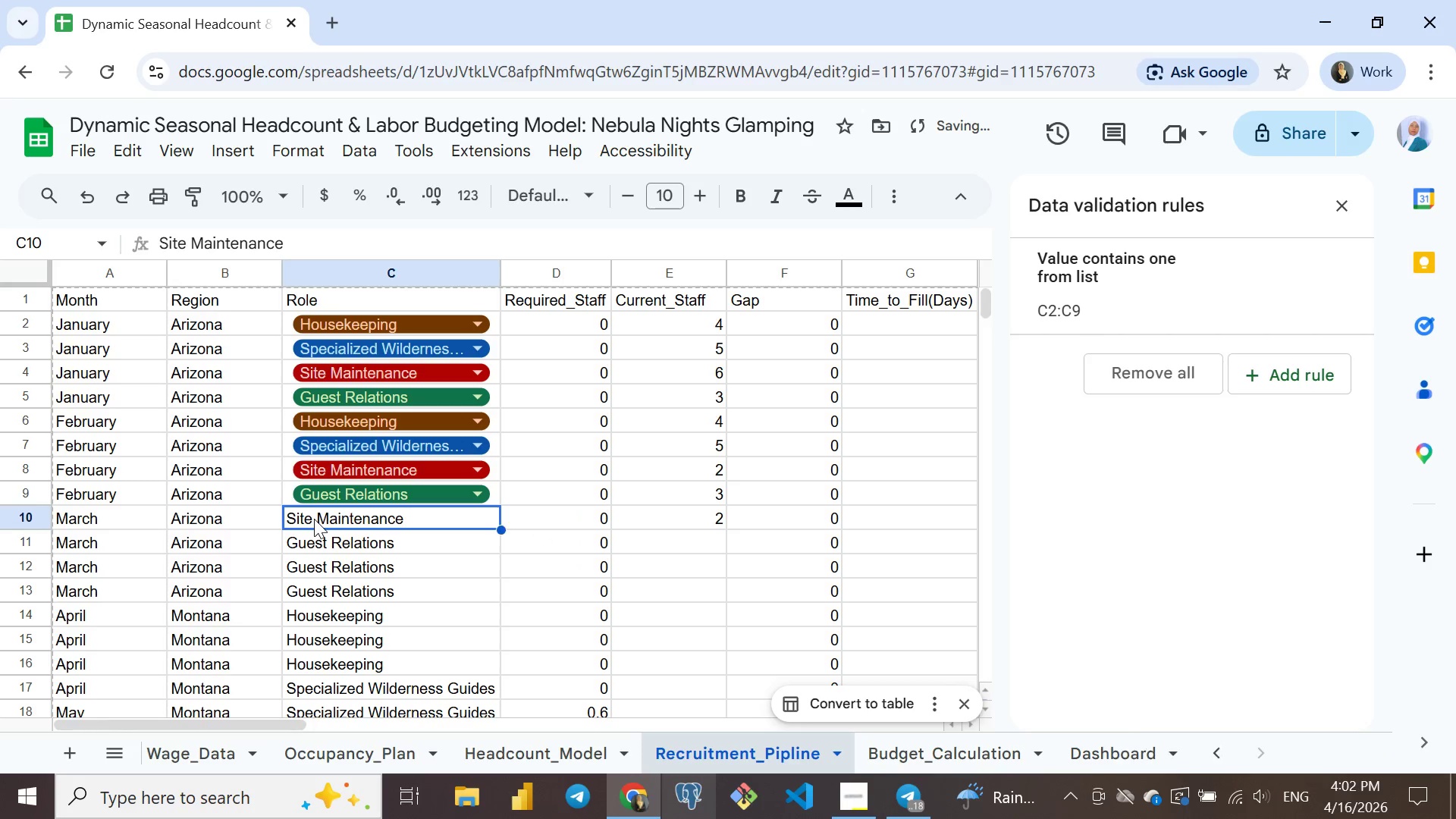 
left_click([314, 519])
 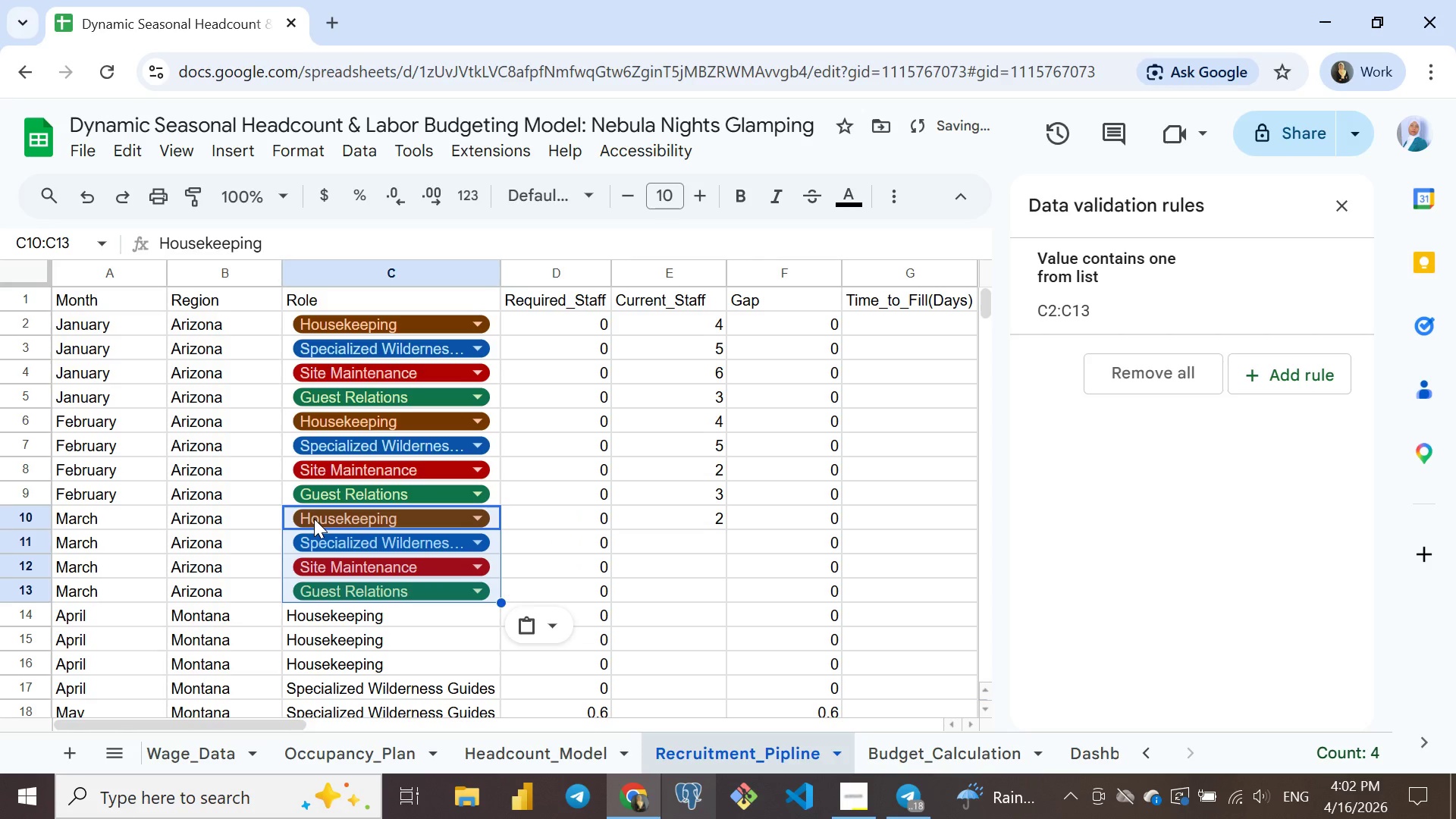 
key(Control+V)
 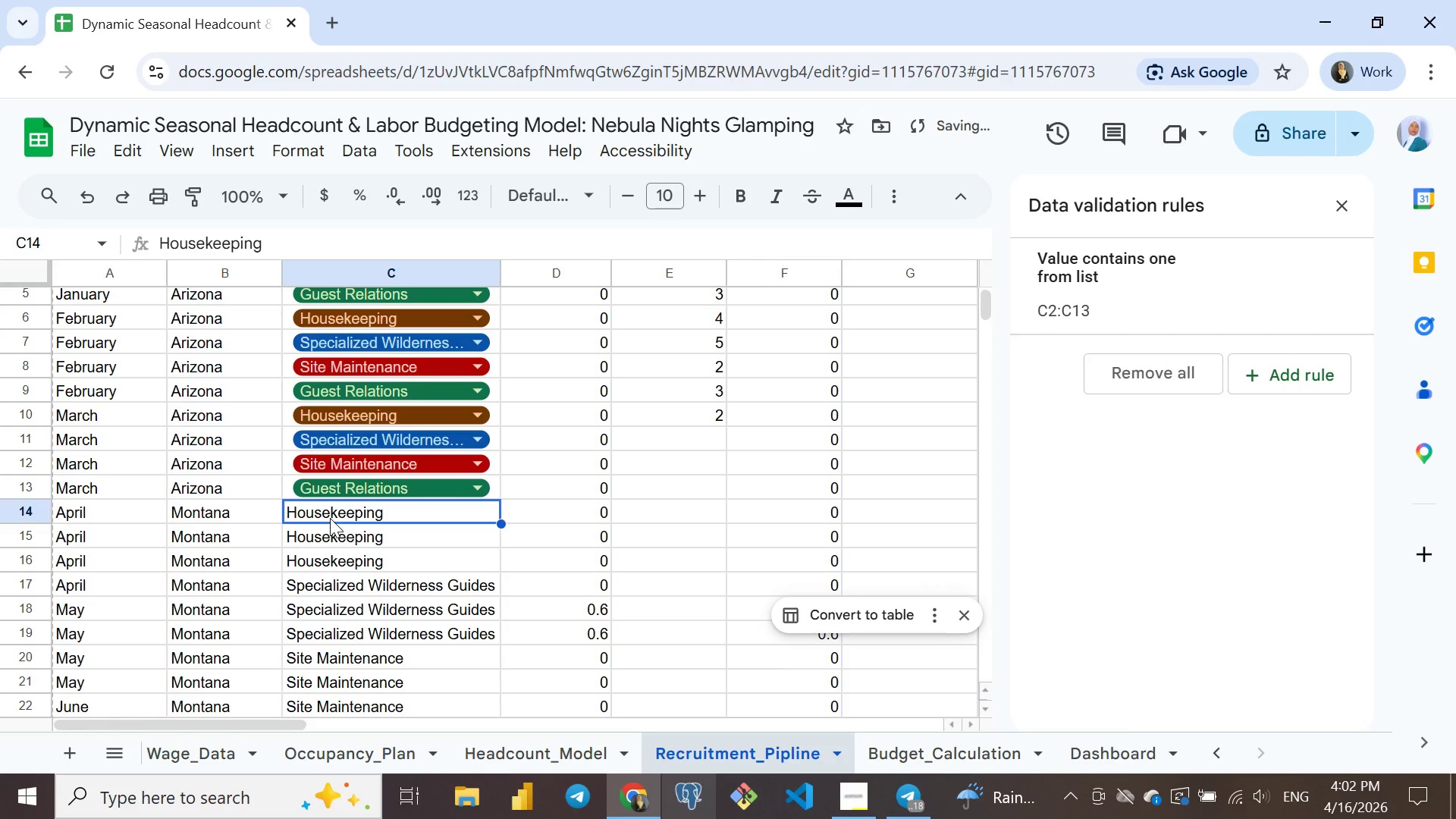 
left_click([330, 518])
 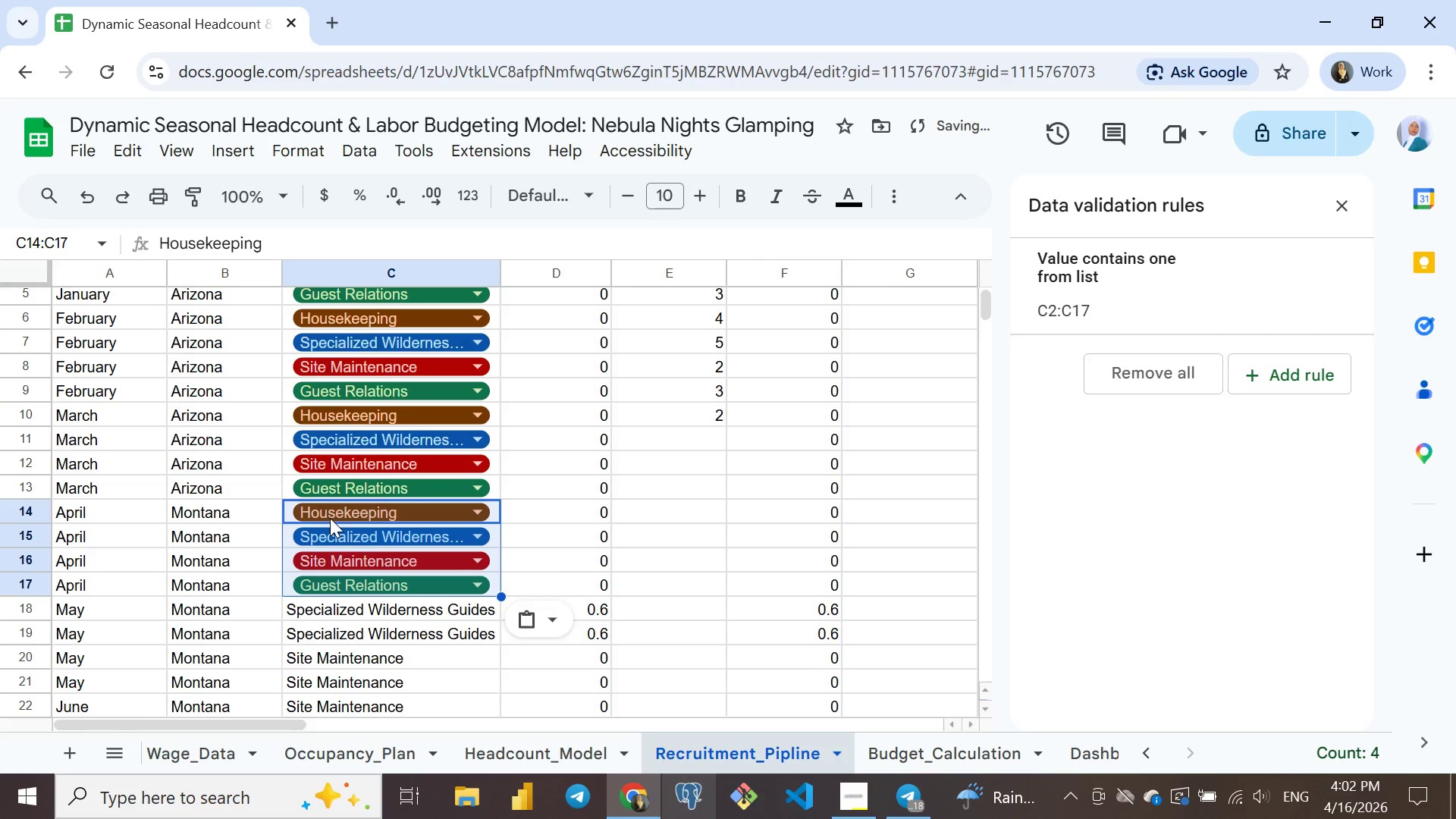 
key(Control+ControlLeft)
 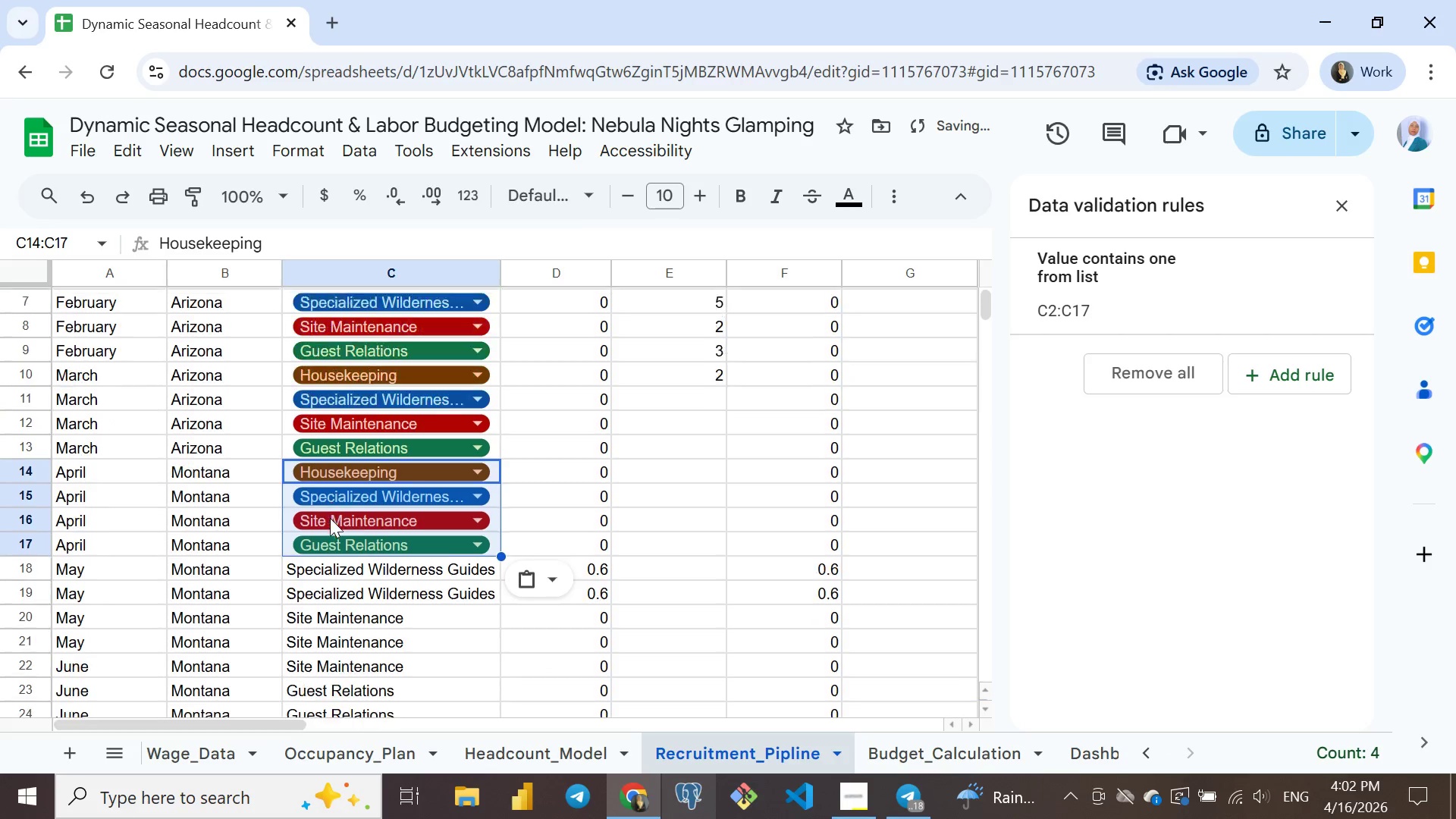 
key(Control+V)
 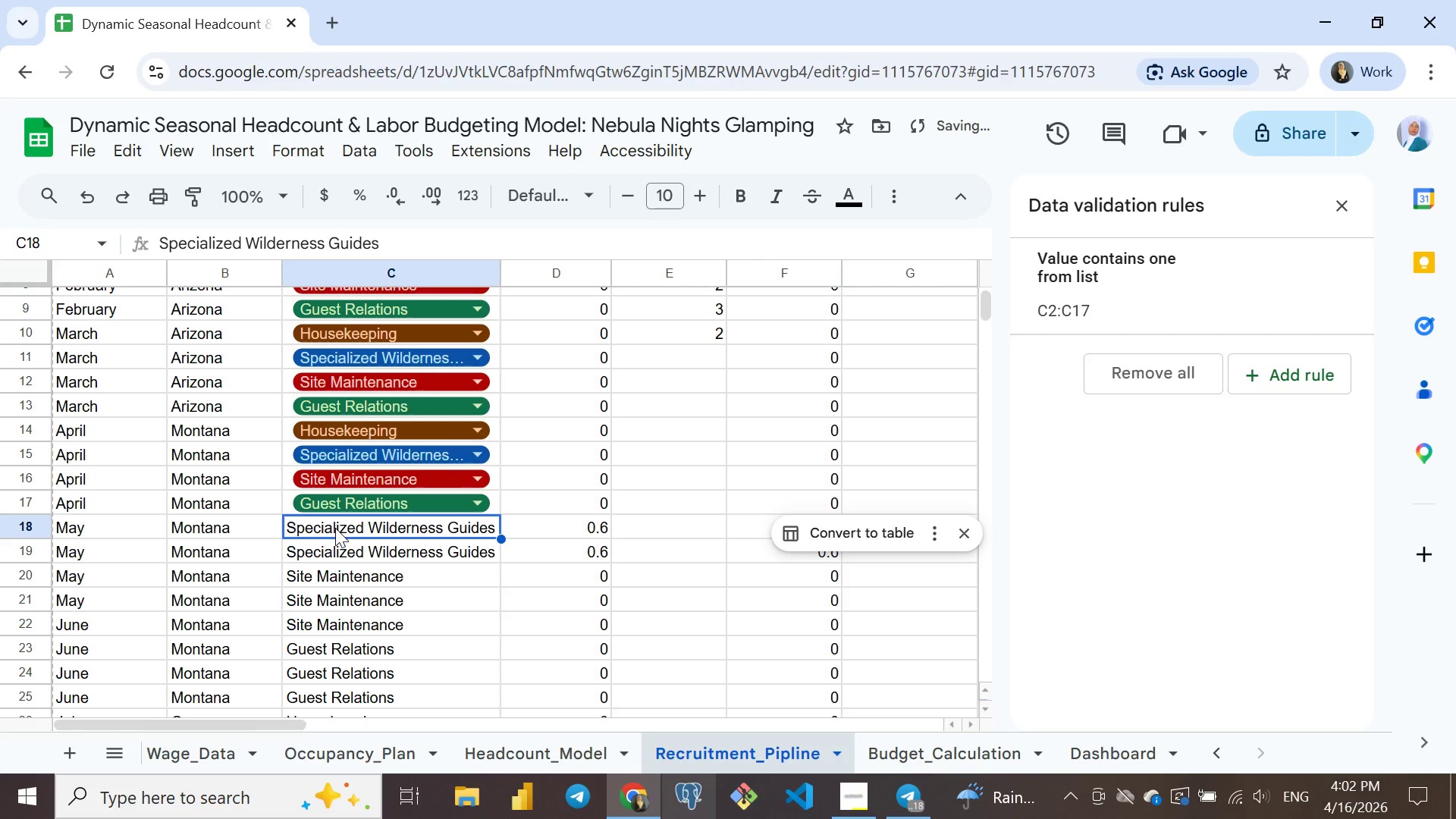 
left_click([335, 528])
 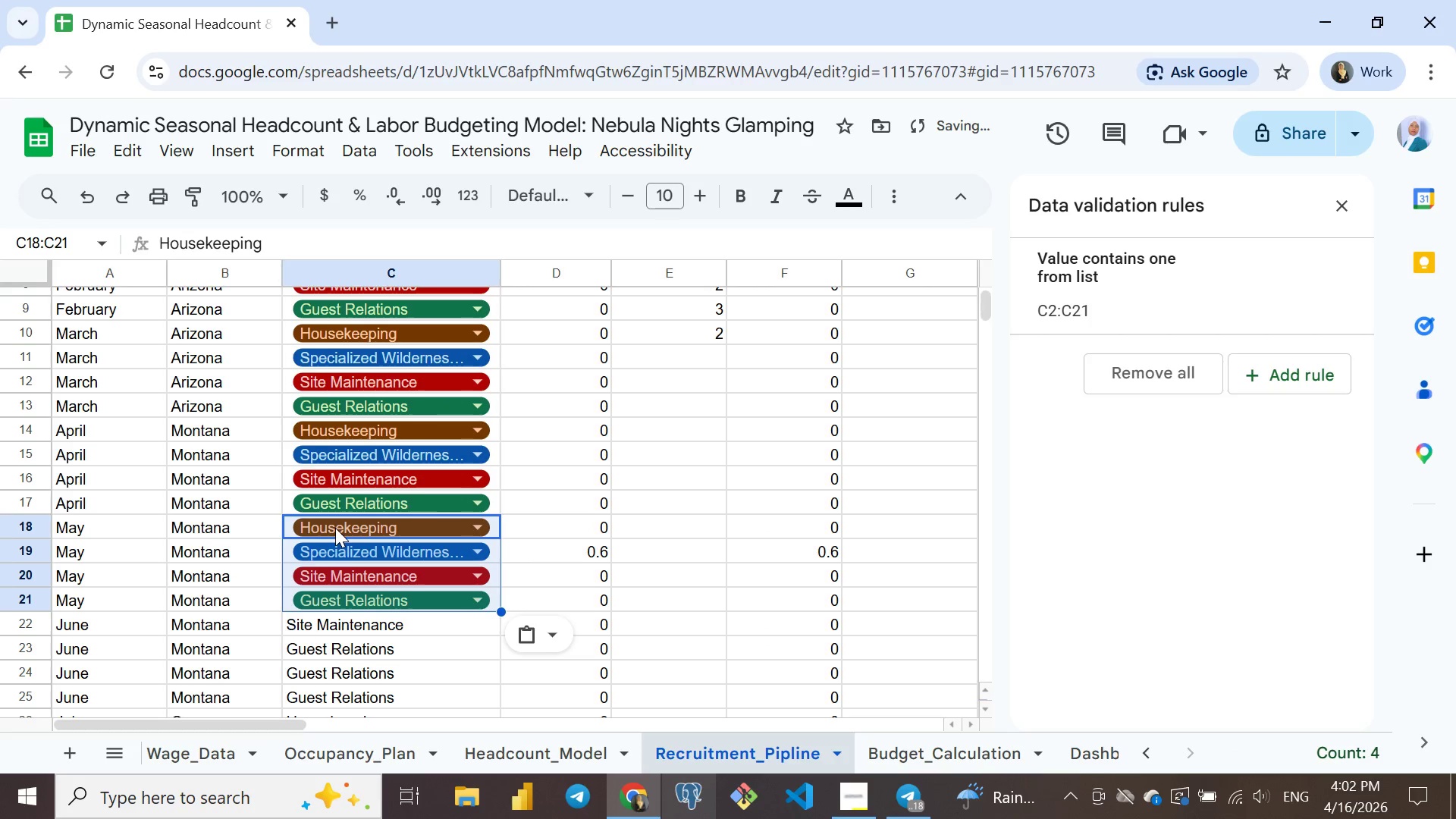 
key(Control+ControlLeft)
 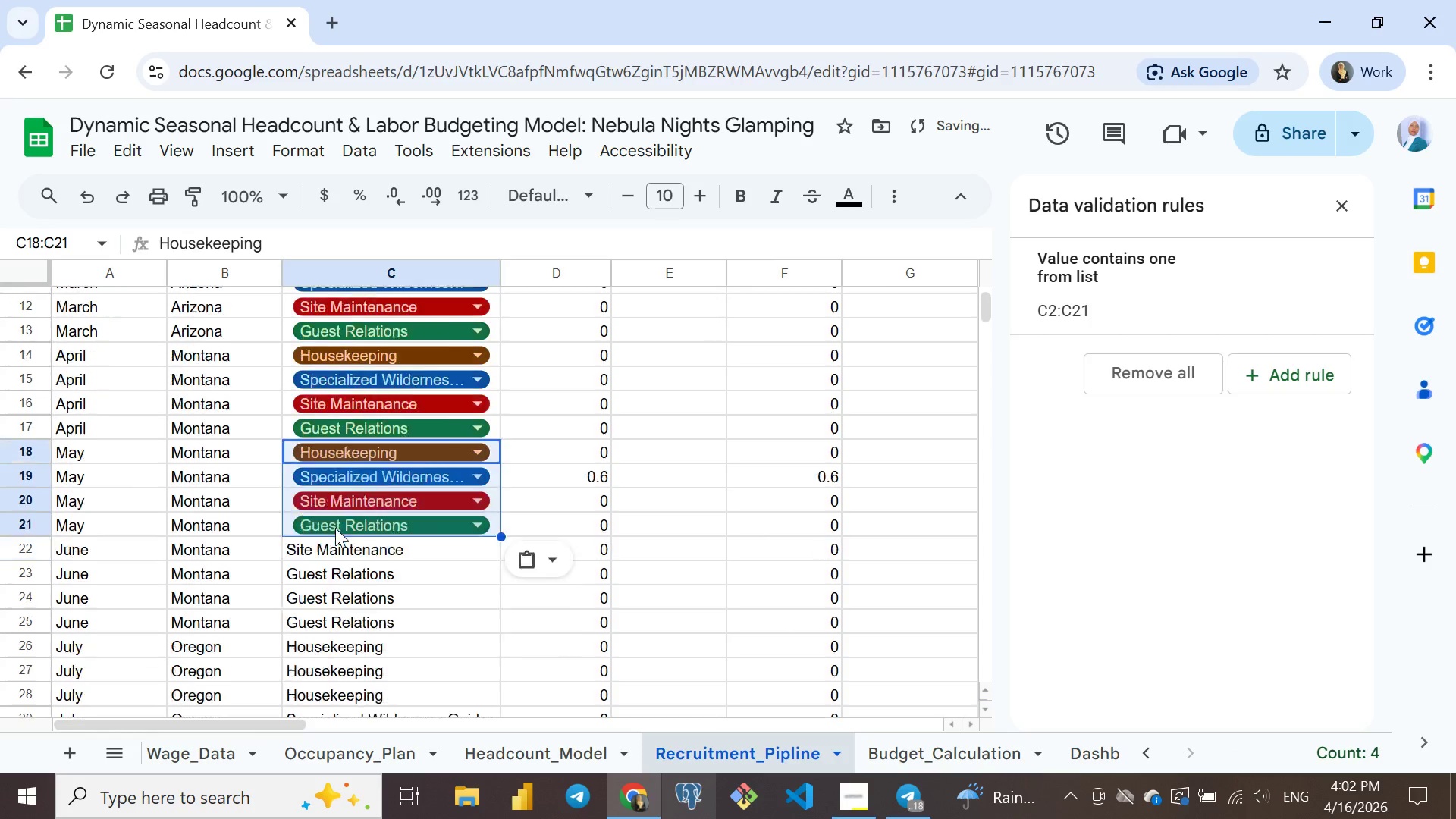 
key(Control+V)
 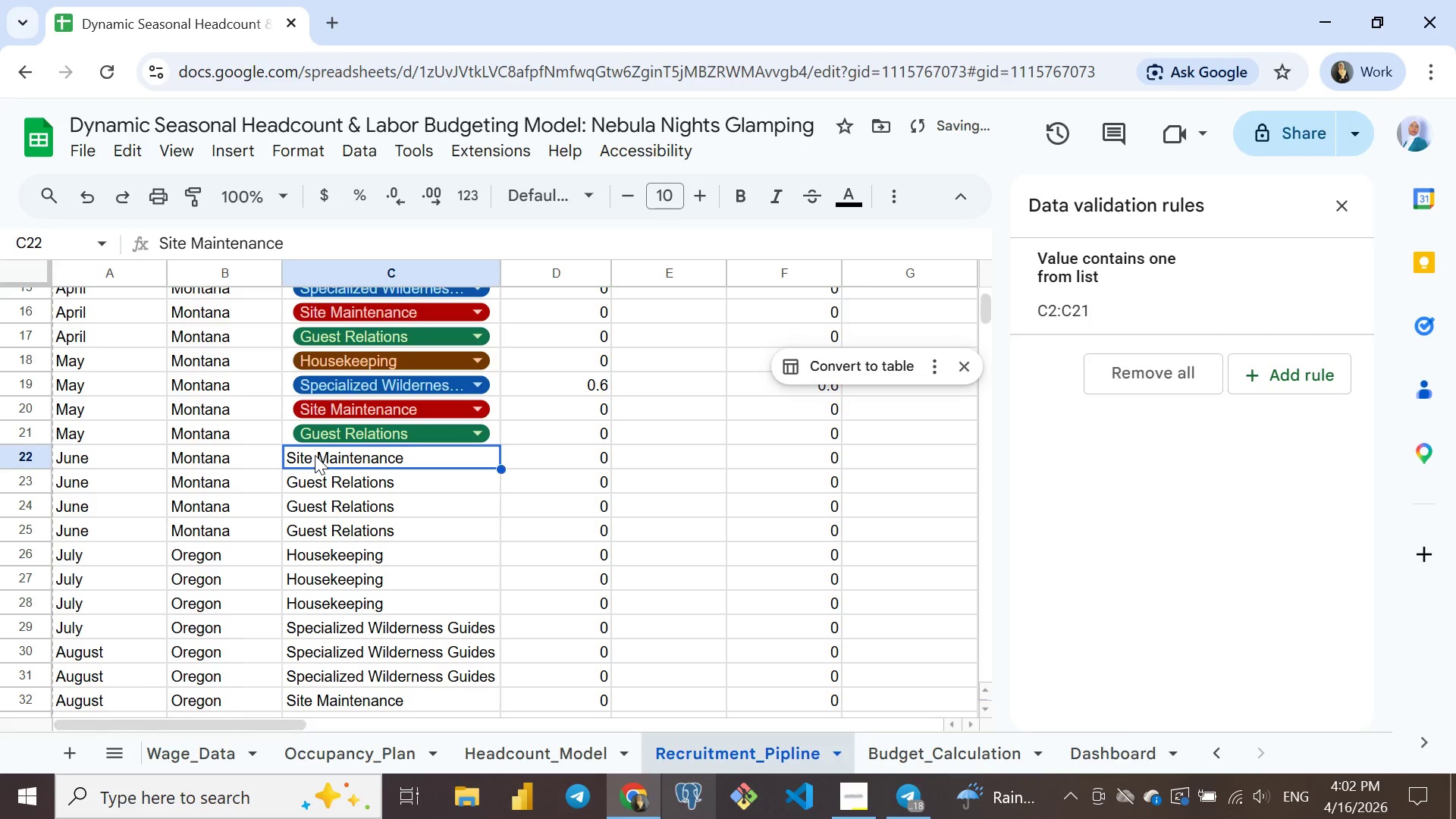 
left_click([315, 455])
 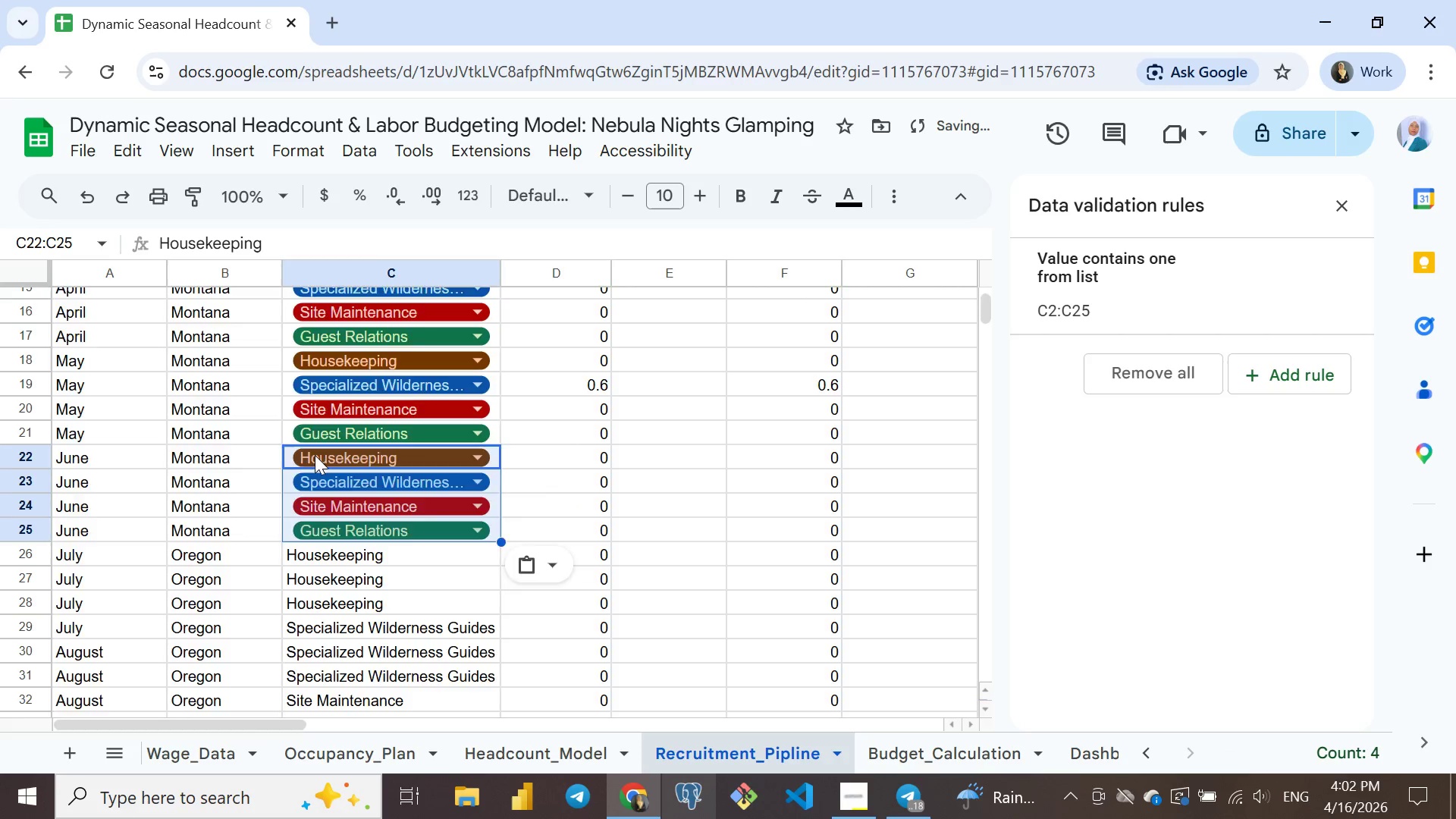 
key(Control+ControlLeft)
 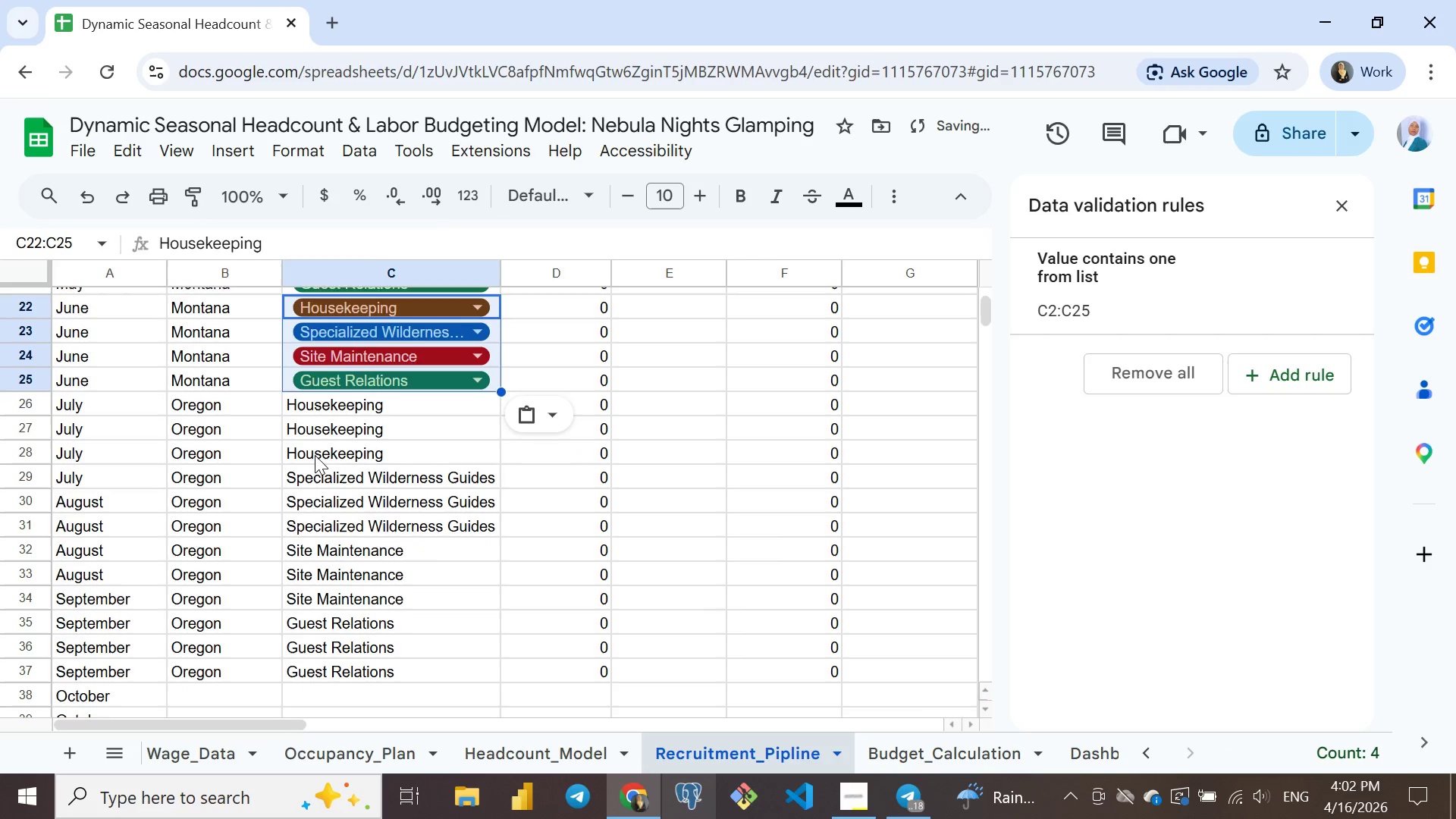 
key(Control+V)
 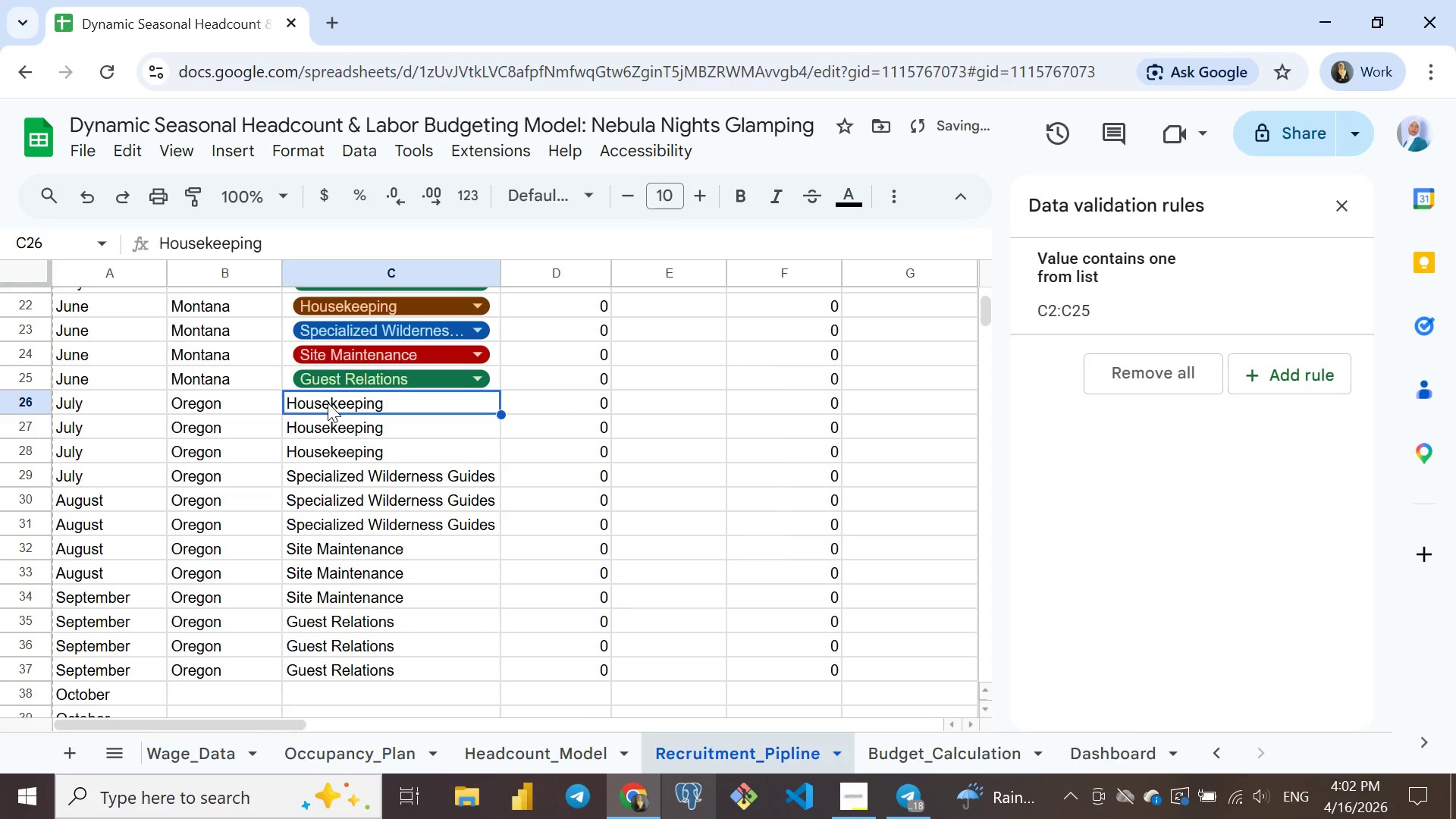 
left_click([328, 403])
 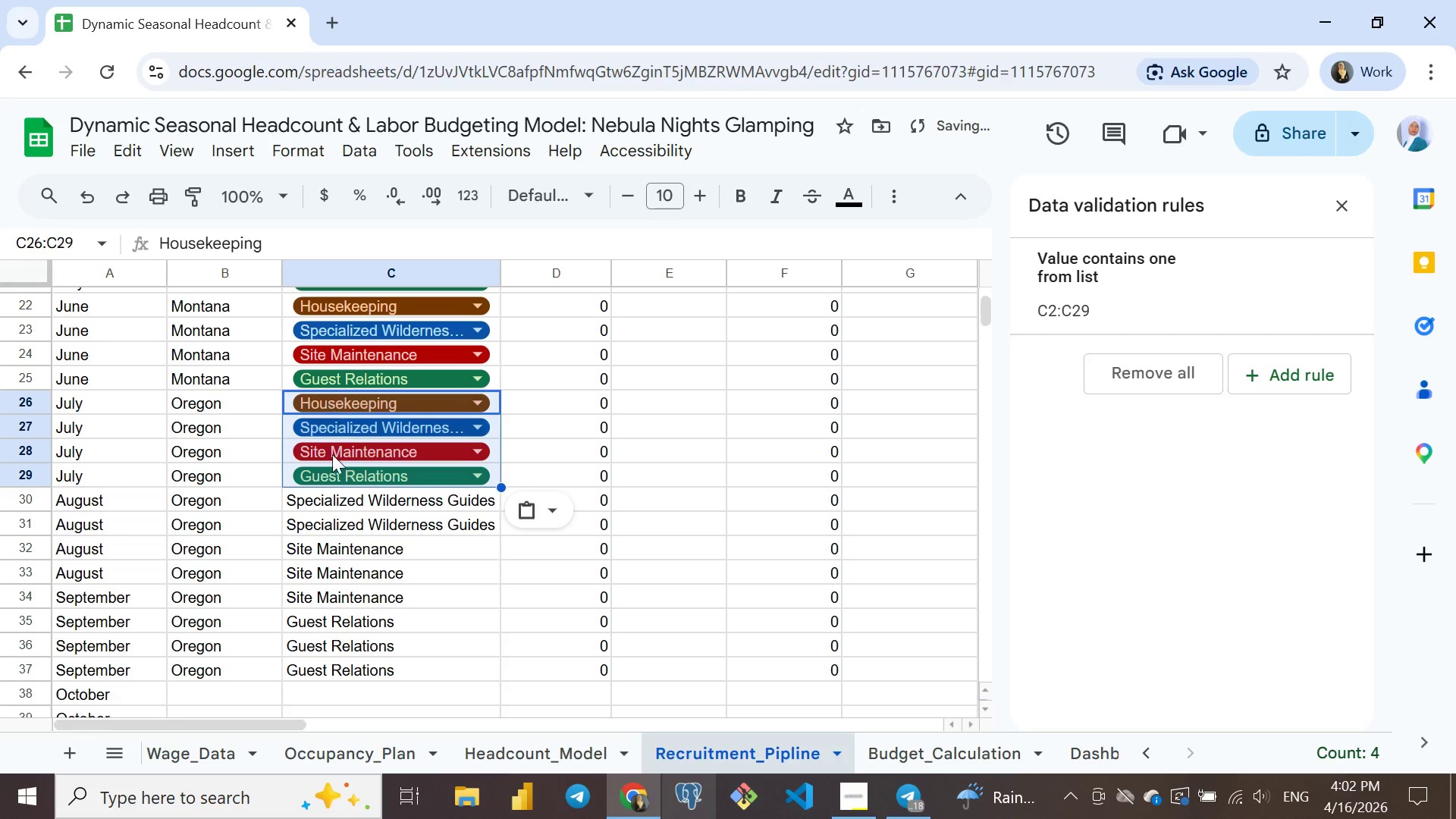 
key(Control+ControlLeft)
 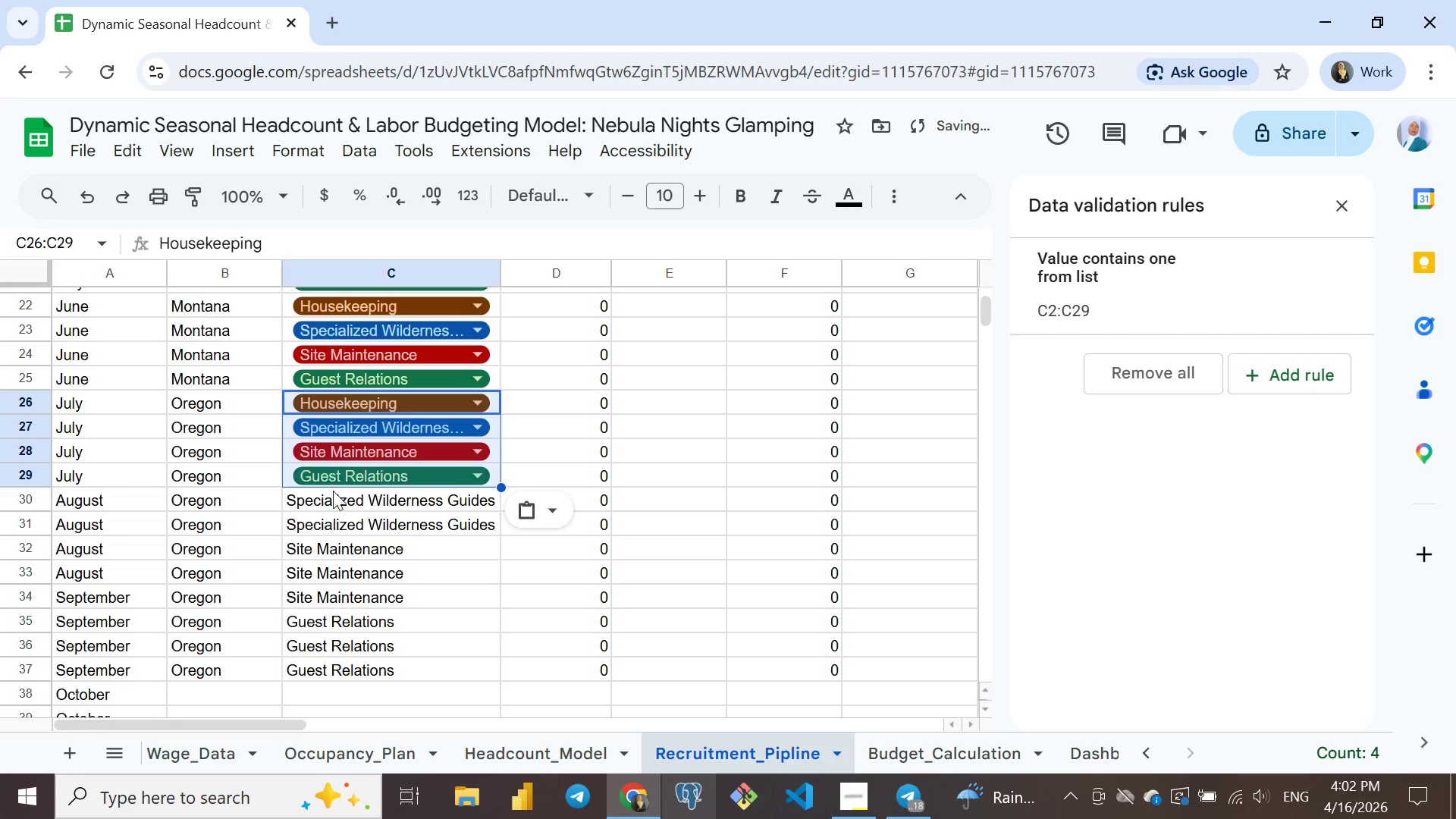 
key(Control+V)
 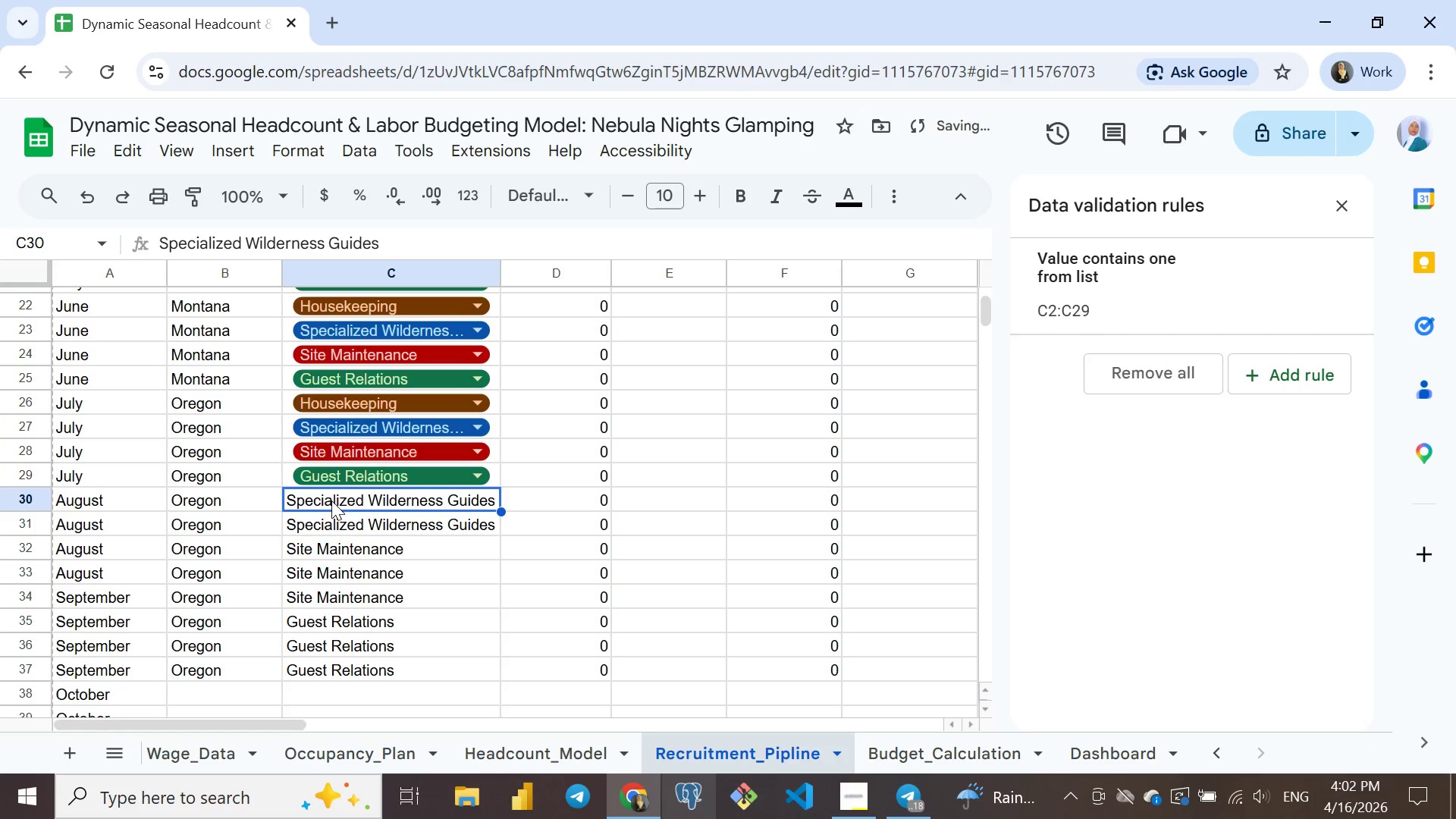 
left_click([331, 500])
 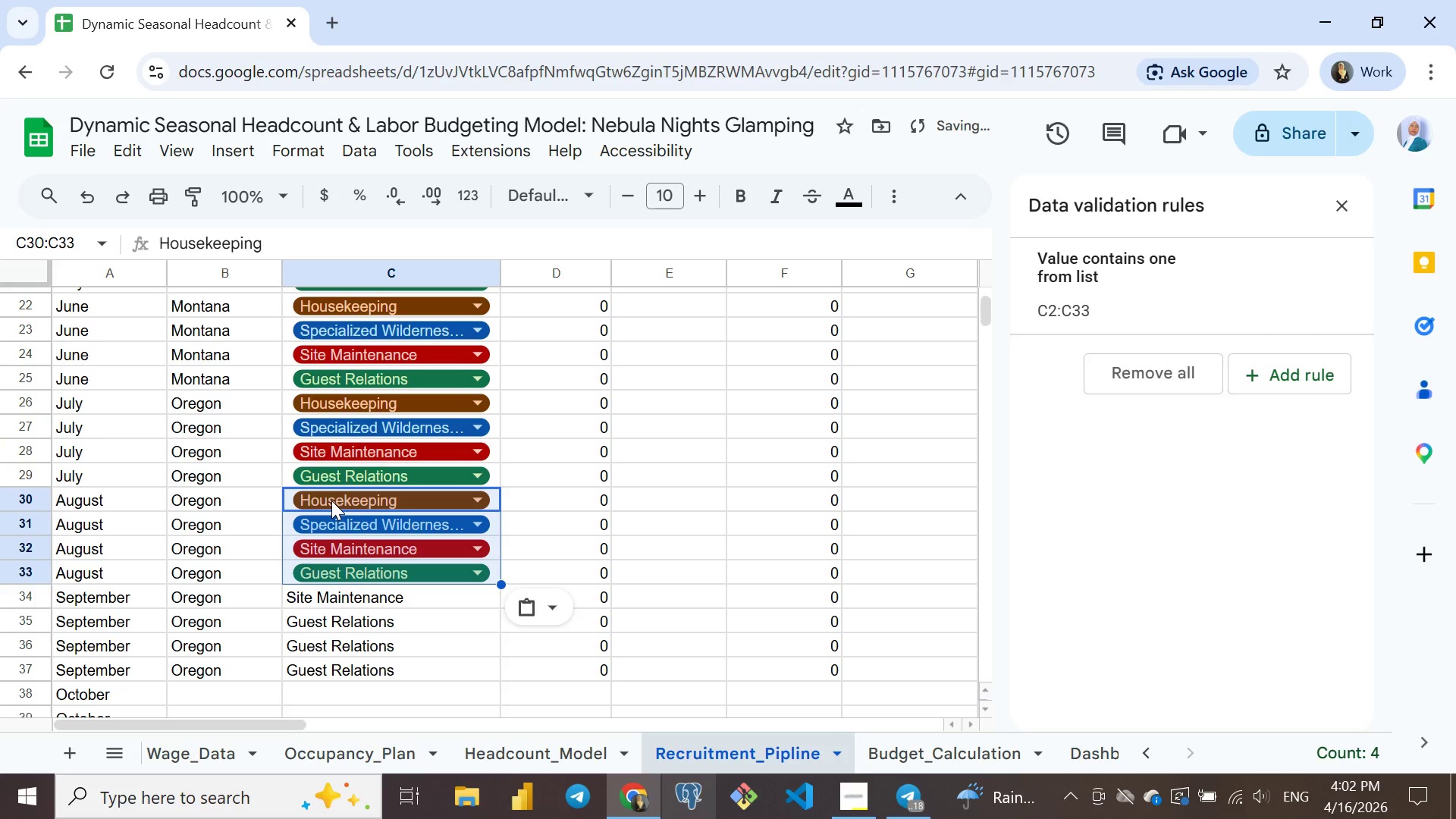 
key(Control+ControlLeft)
 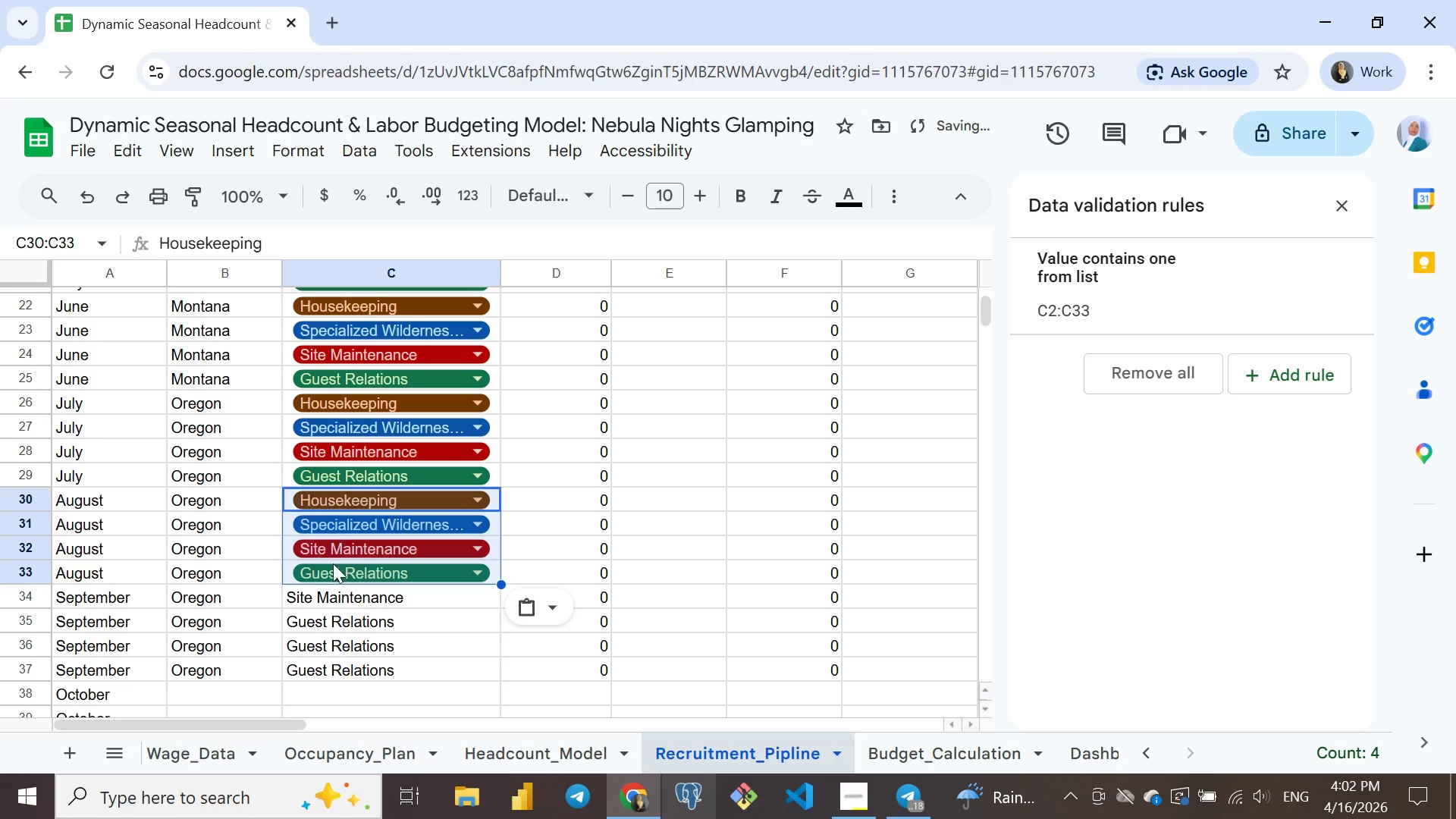 
key(Control+V)
 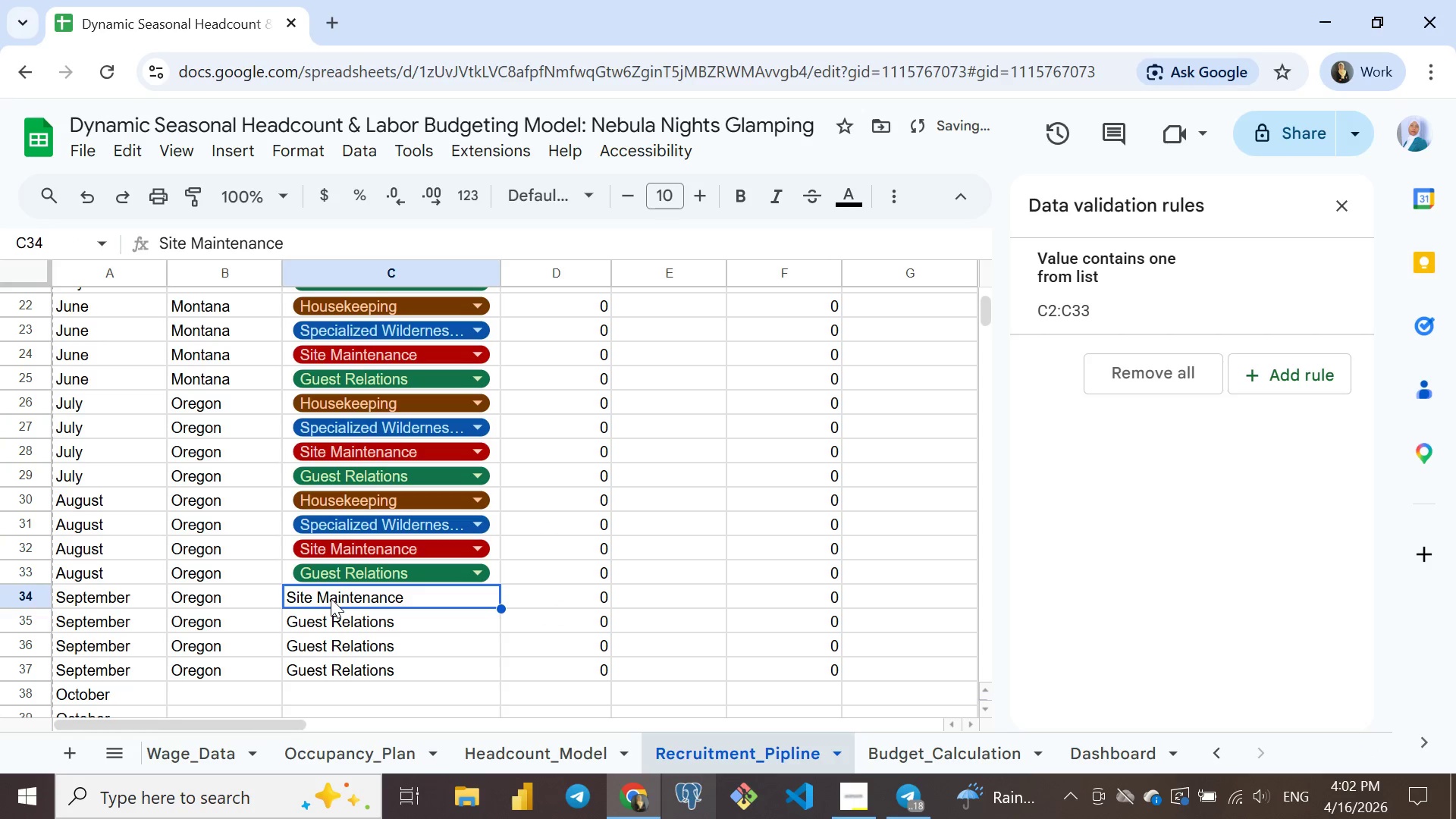 
left_click([331, 598])
 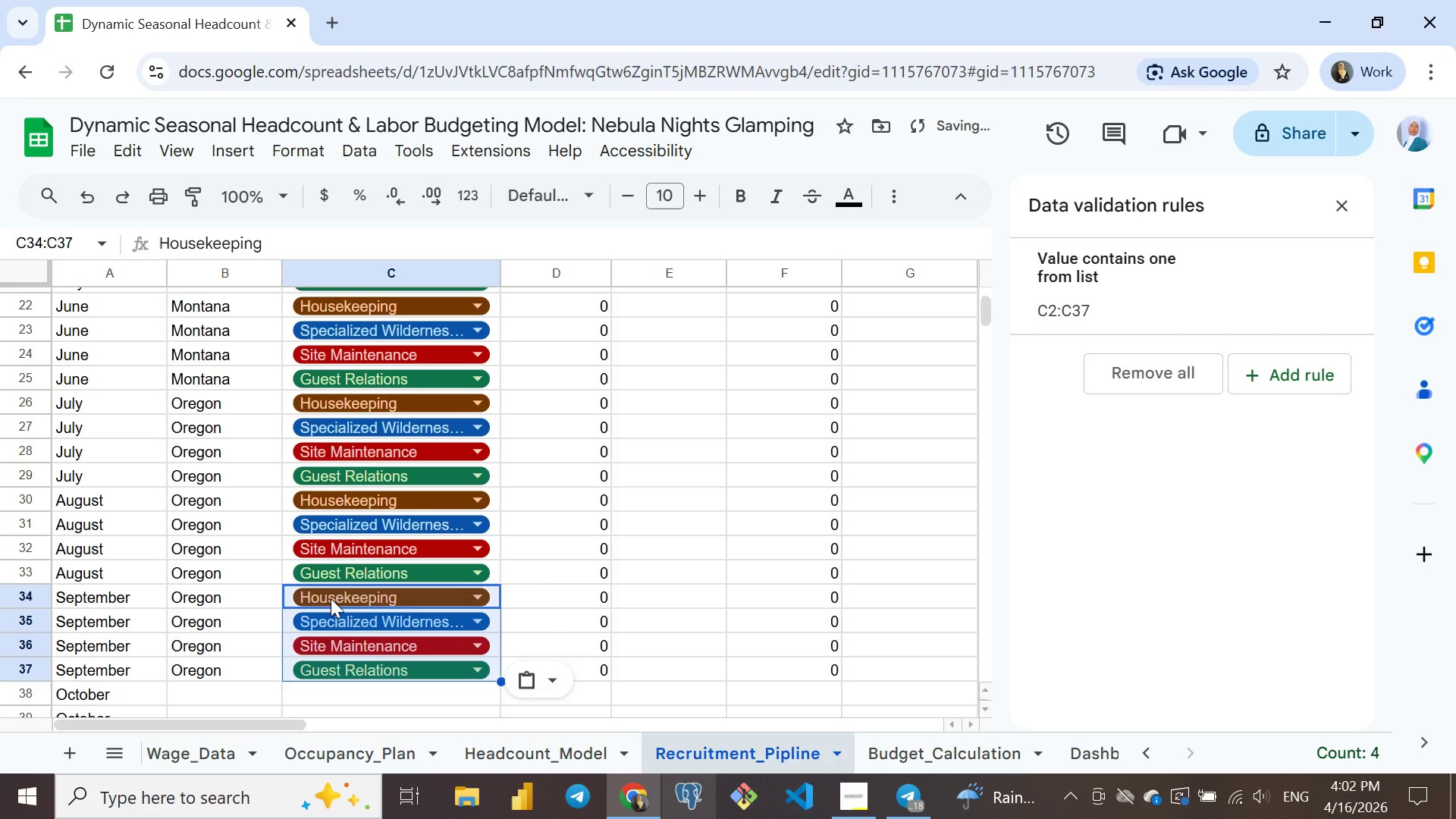 
key(Control+ControlLeft)
 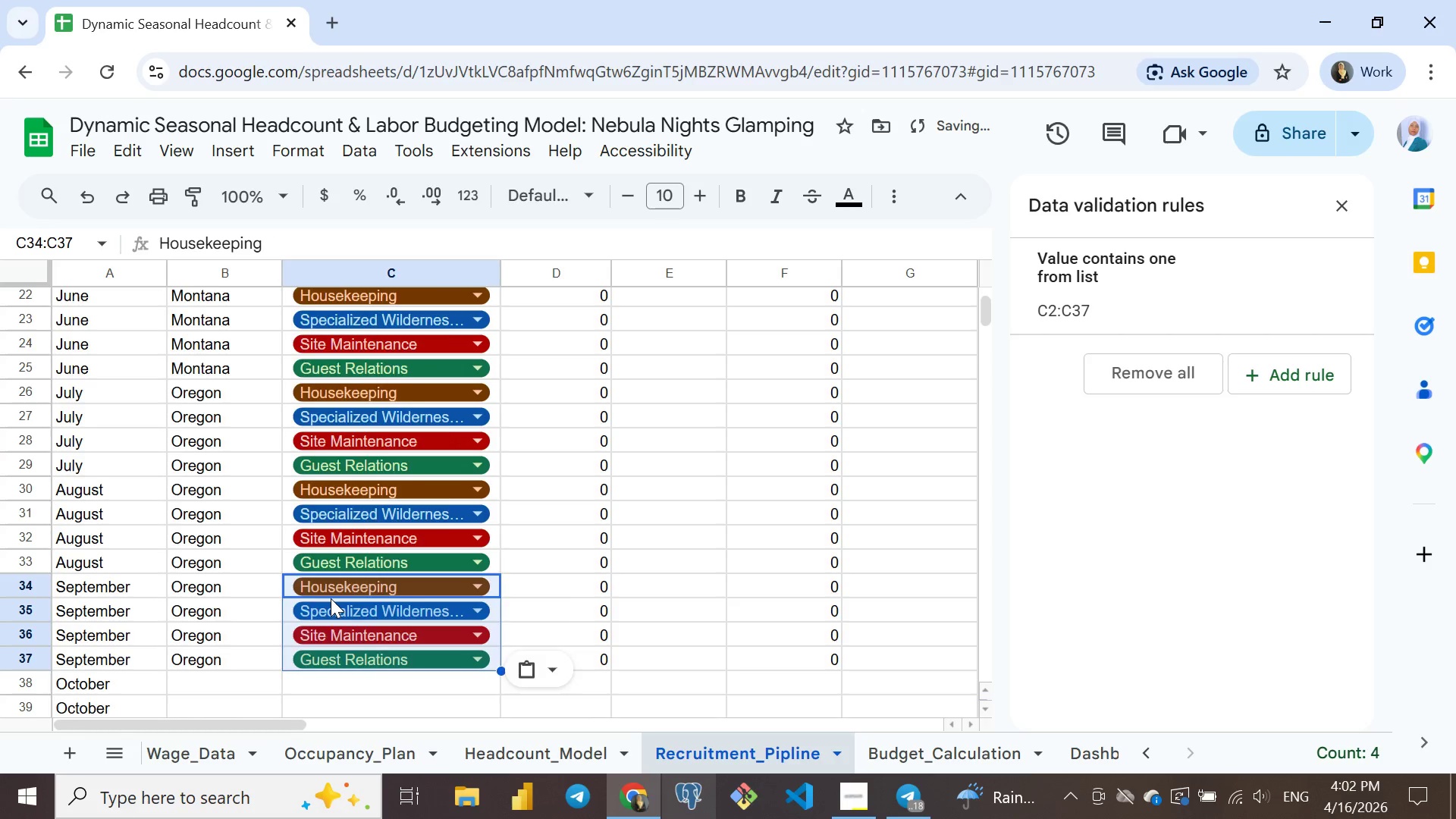 
key(Control+V)
 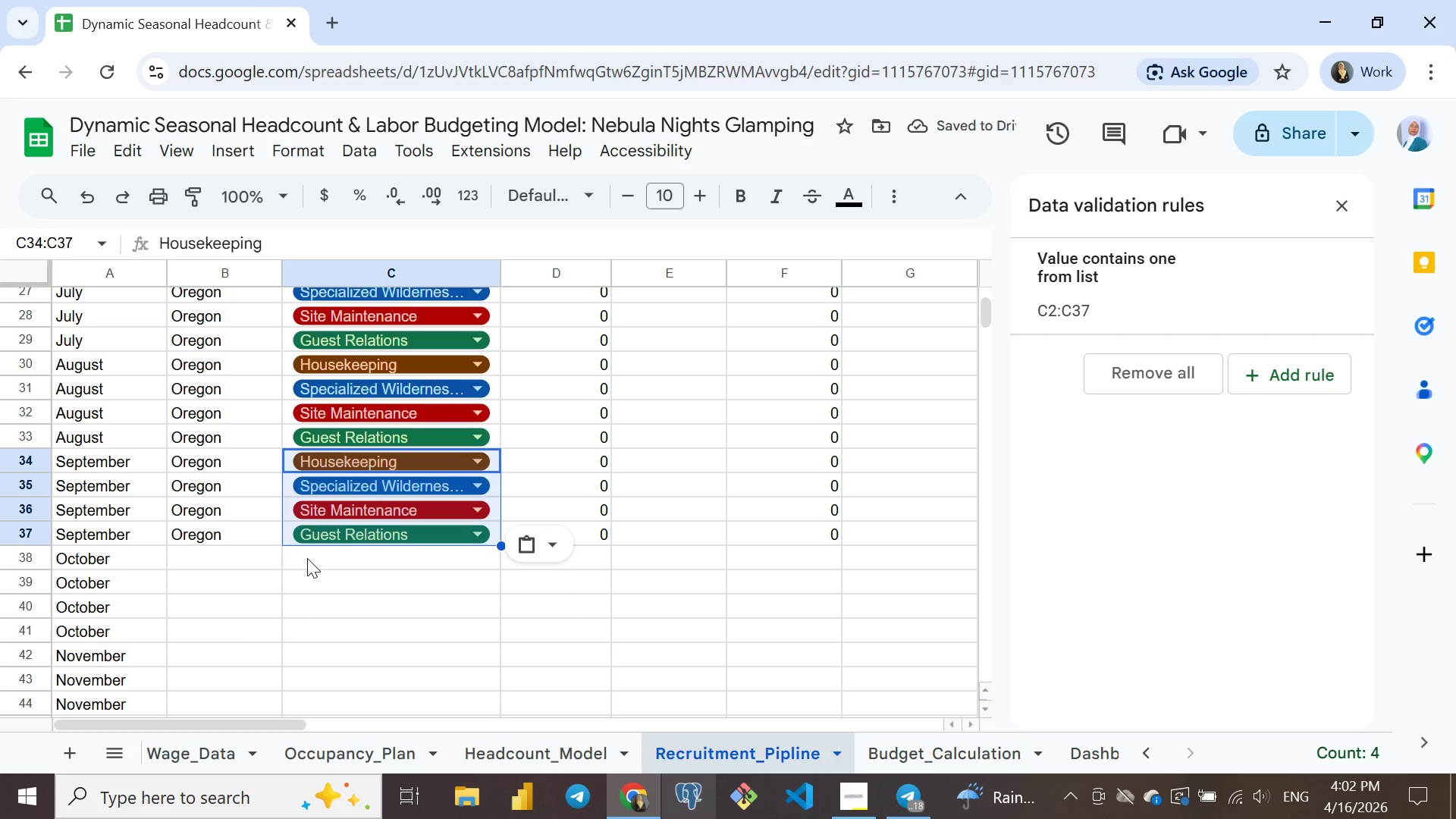 
left_click([306, 559])
 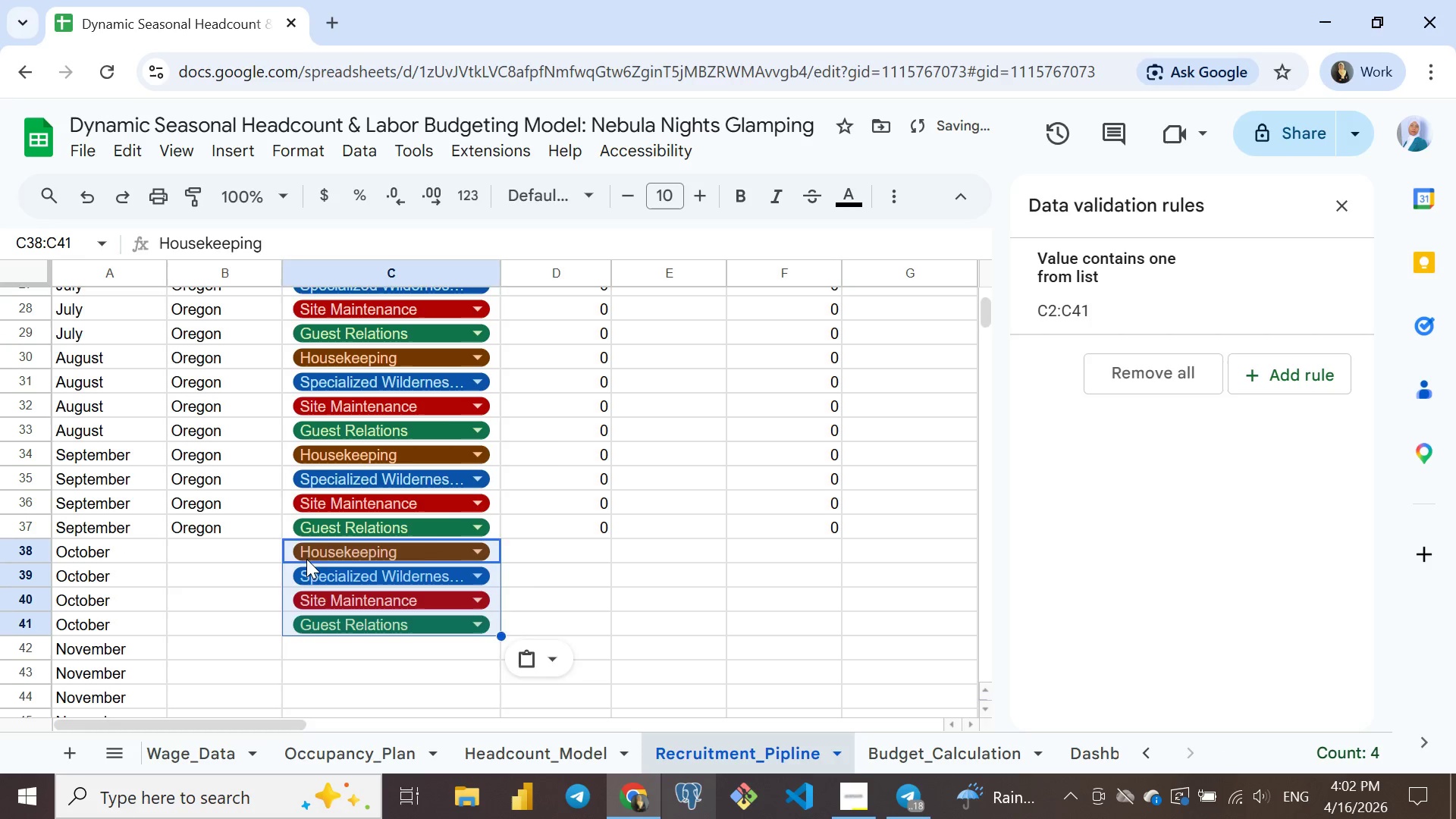 
key(Control+ControlLeft)
 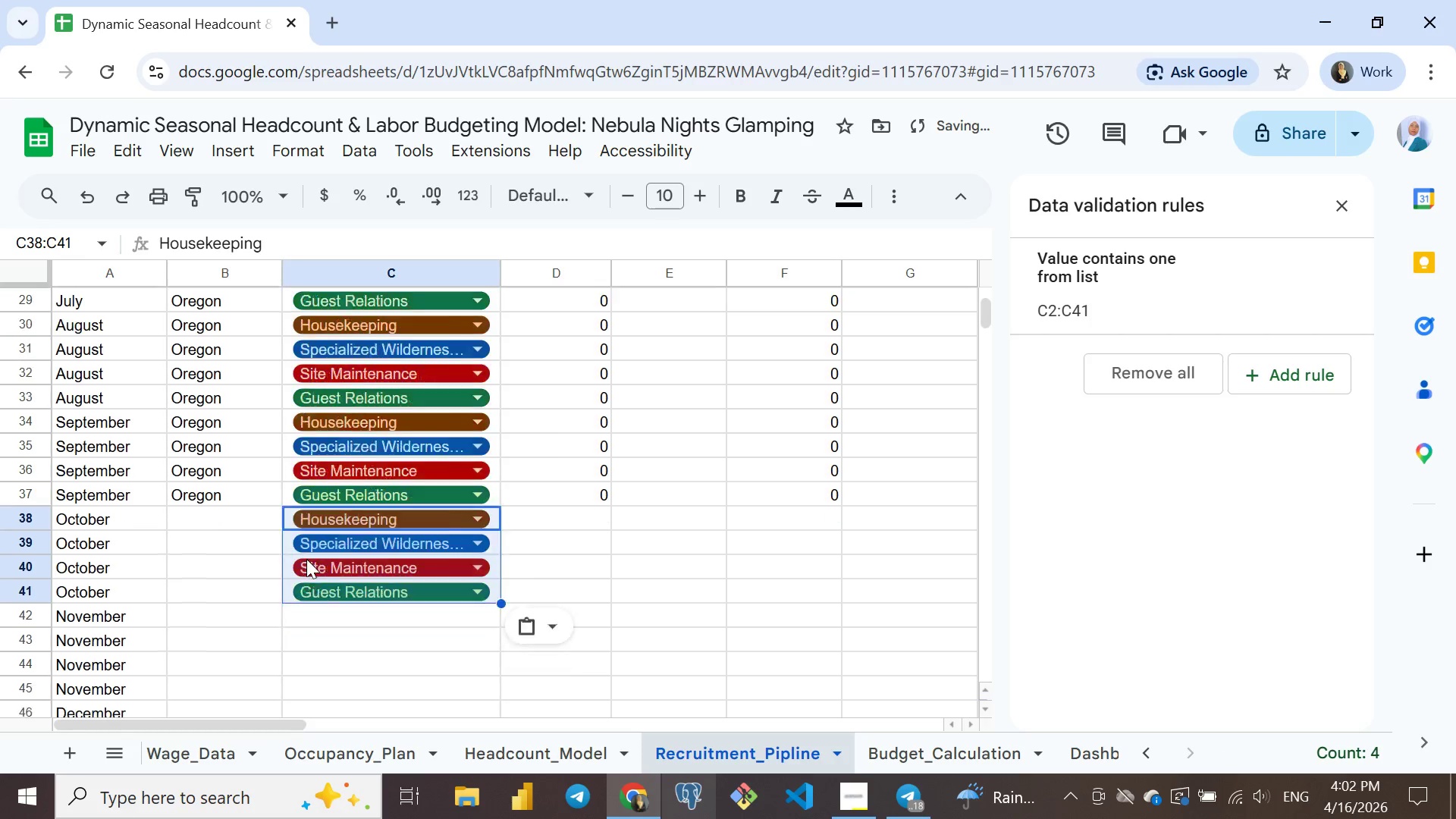 
key(Control+V)
 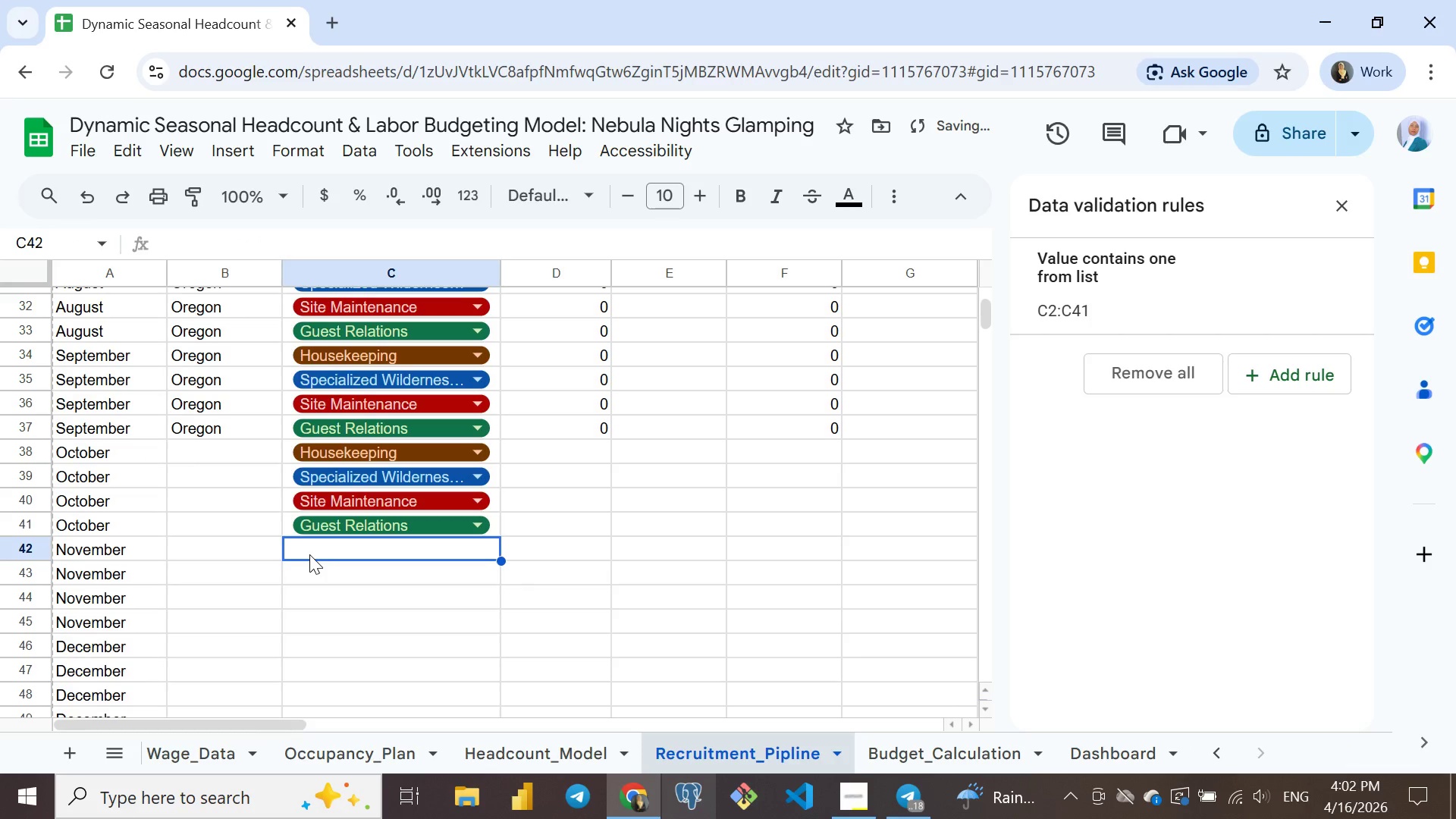 
left_click([309, 554])
 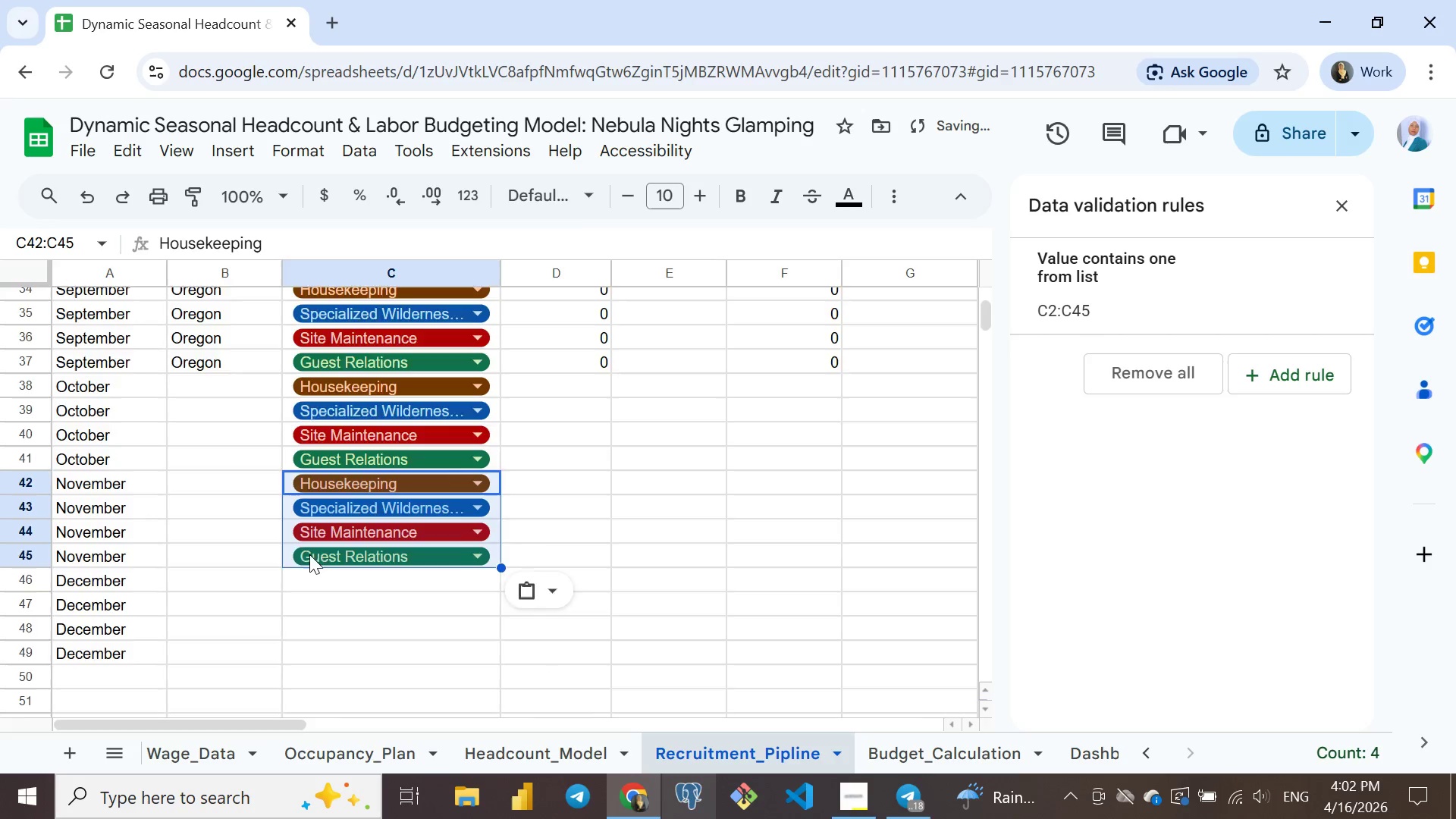 
key(Control+ControlLeft)
 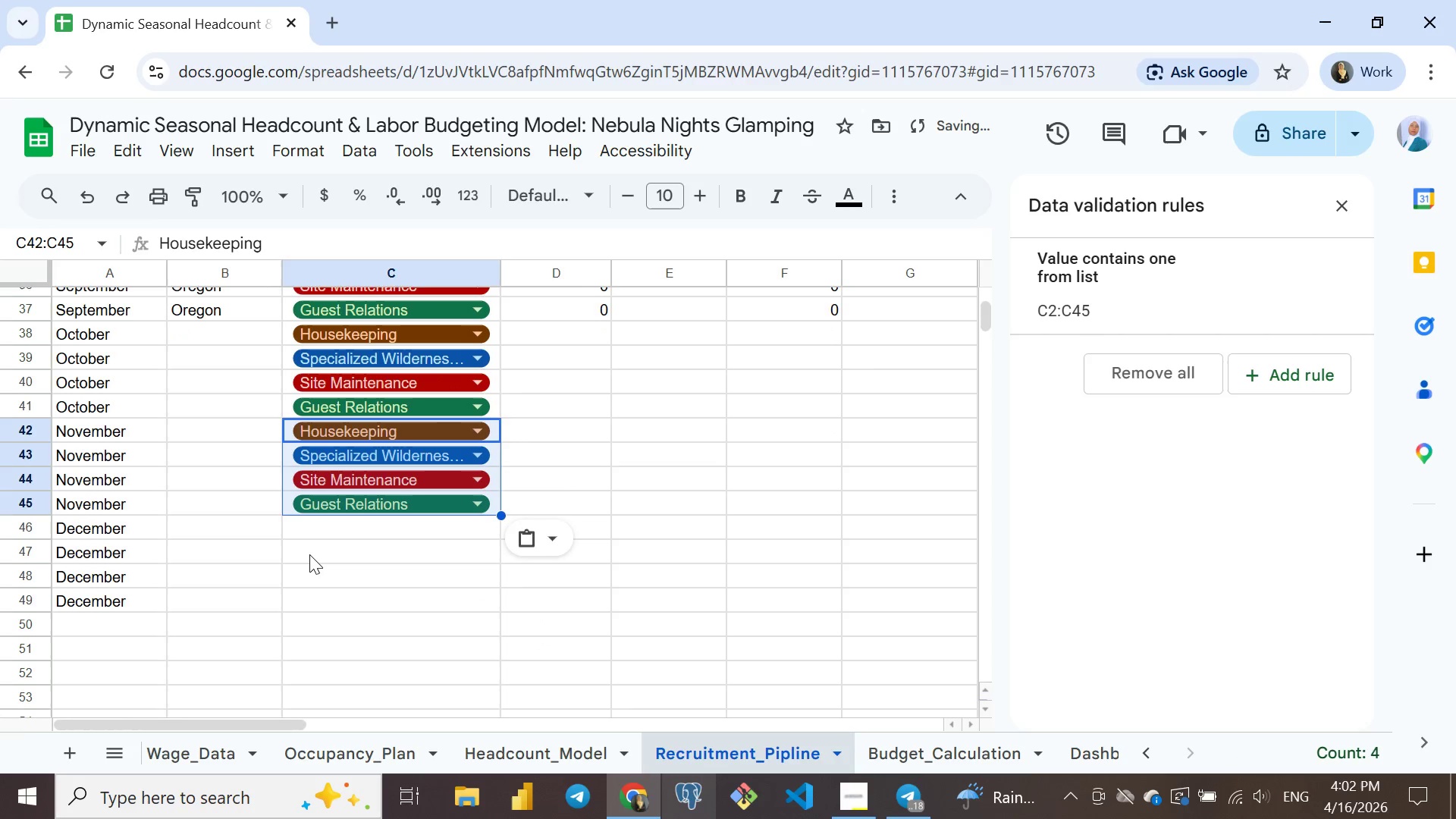 
key(Control+V)
 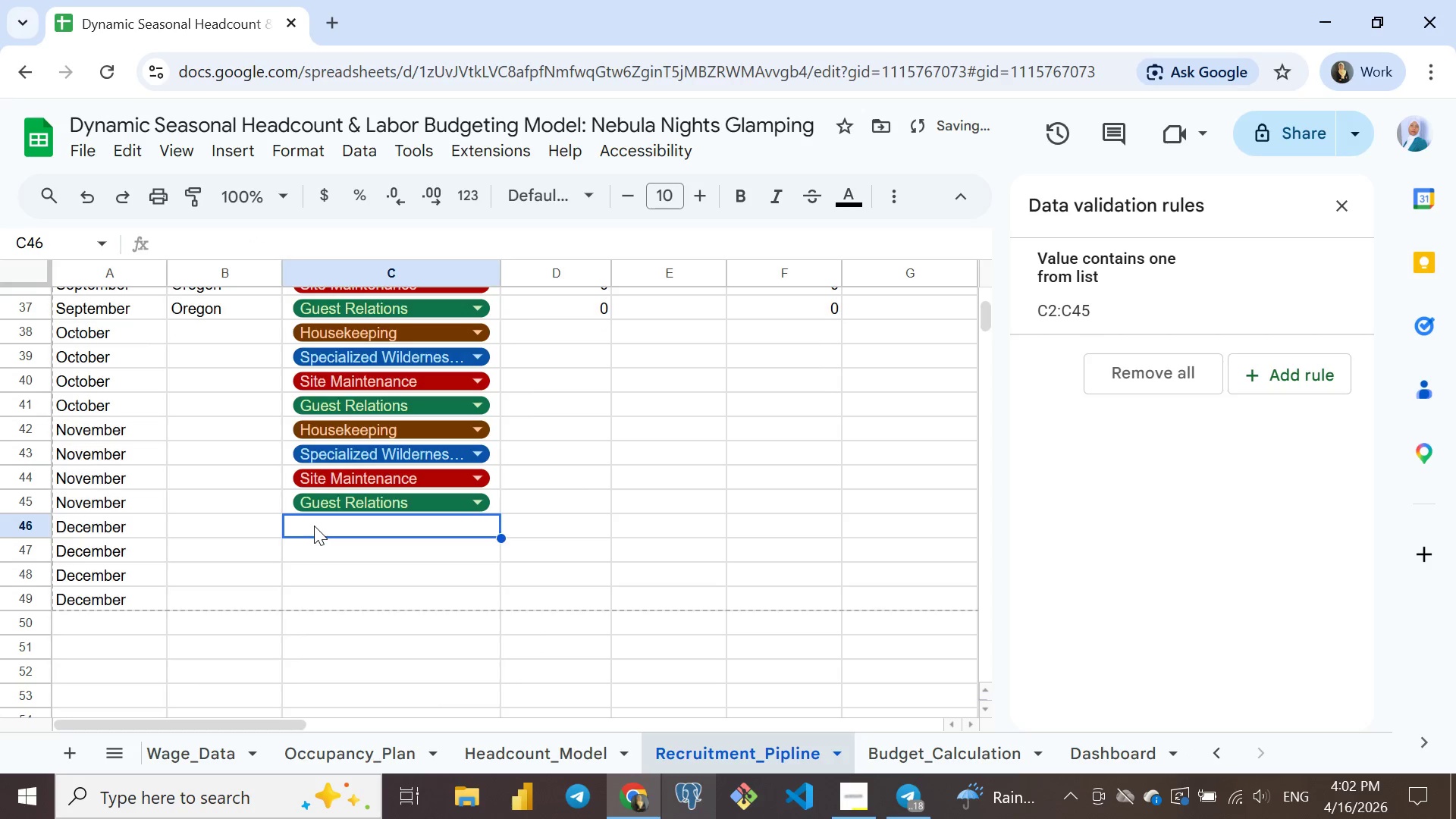 
left_click([314, 526])
 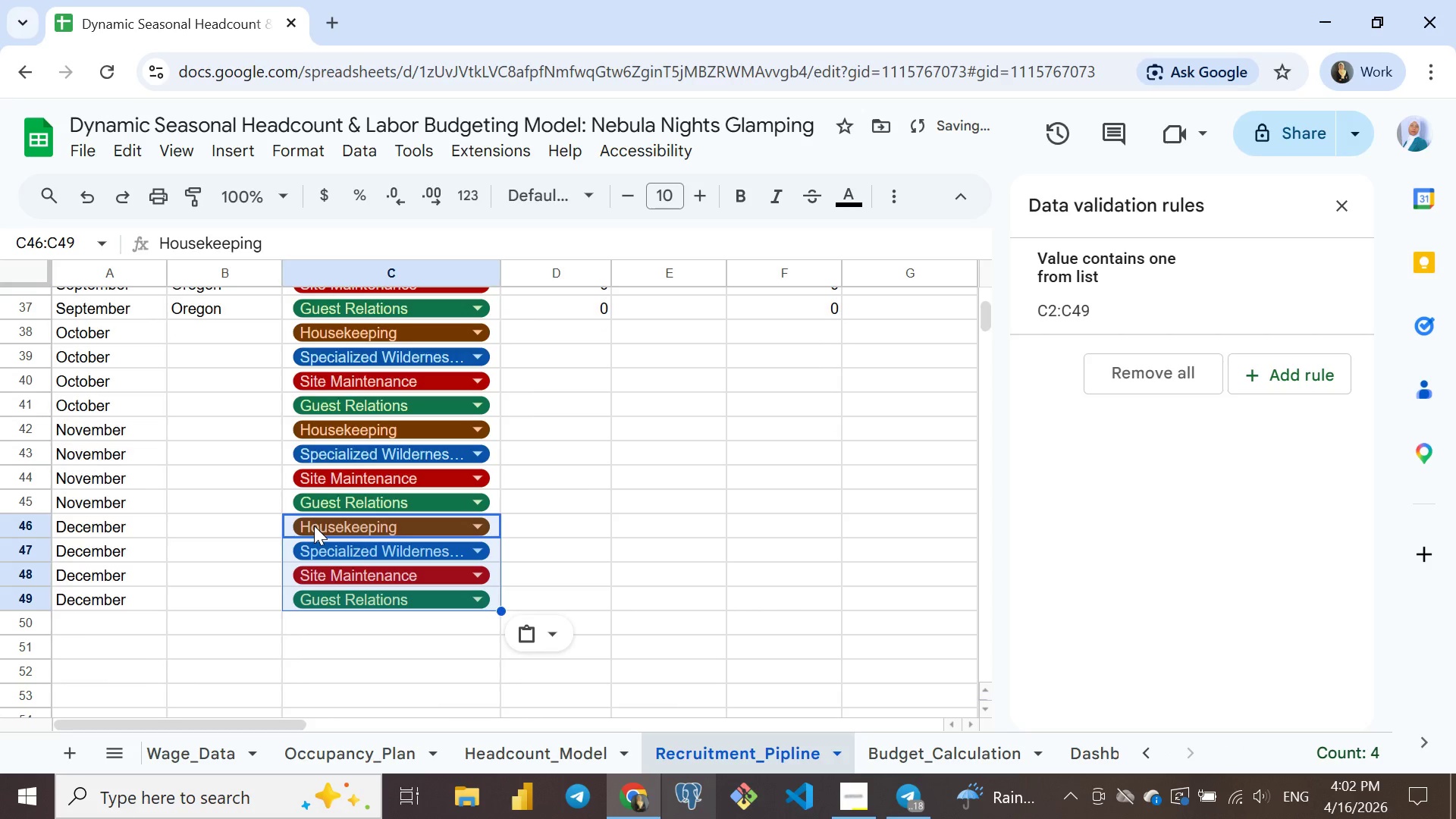 
key(Control+ControlLeft)
 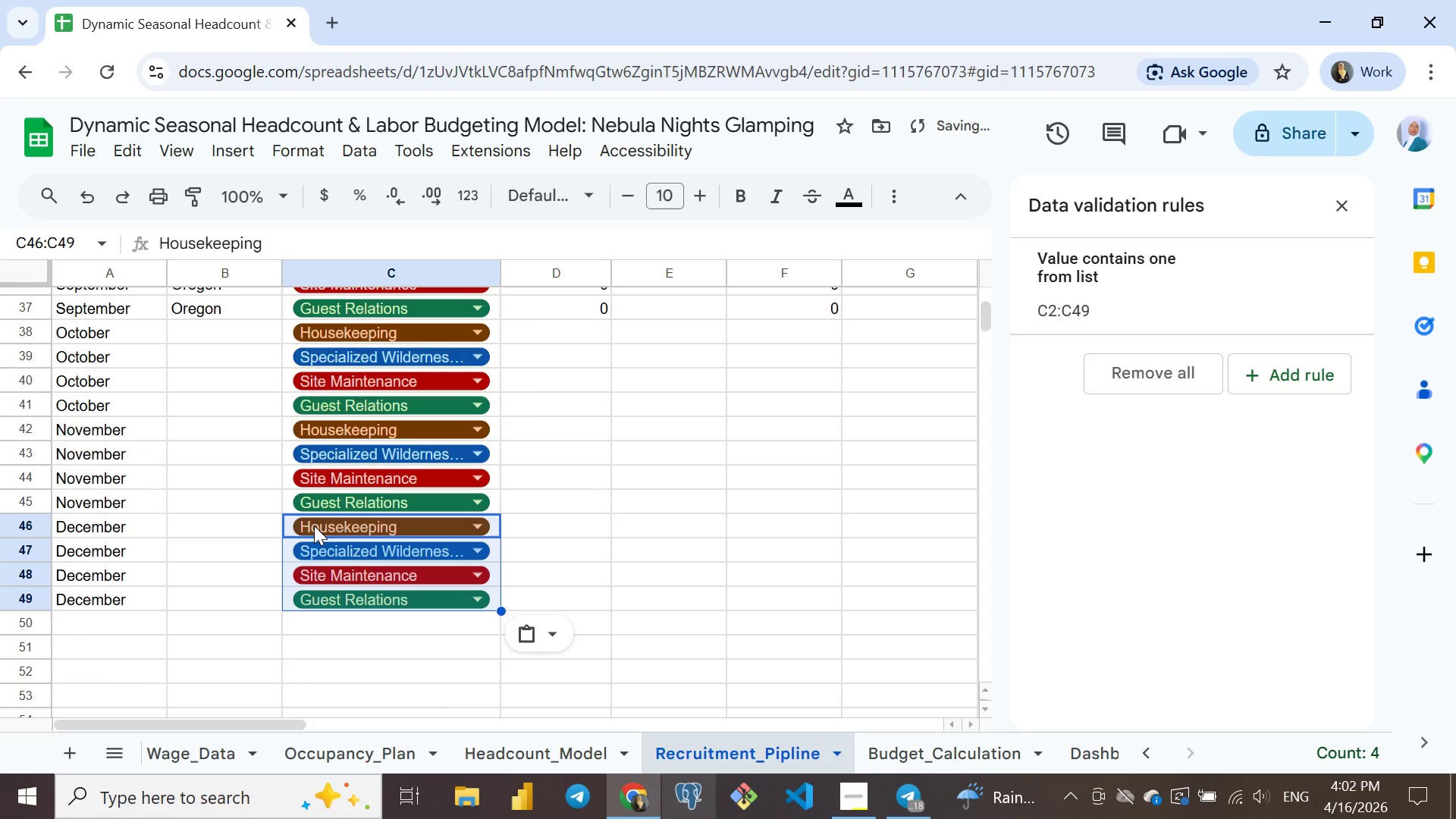 
key(Control+V)
 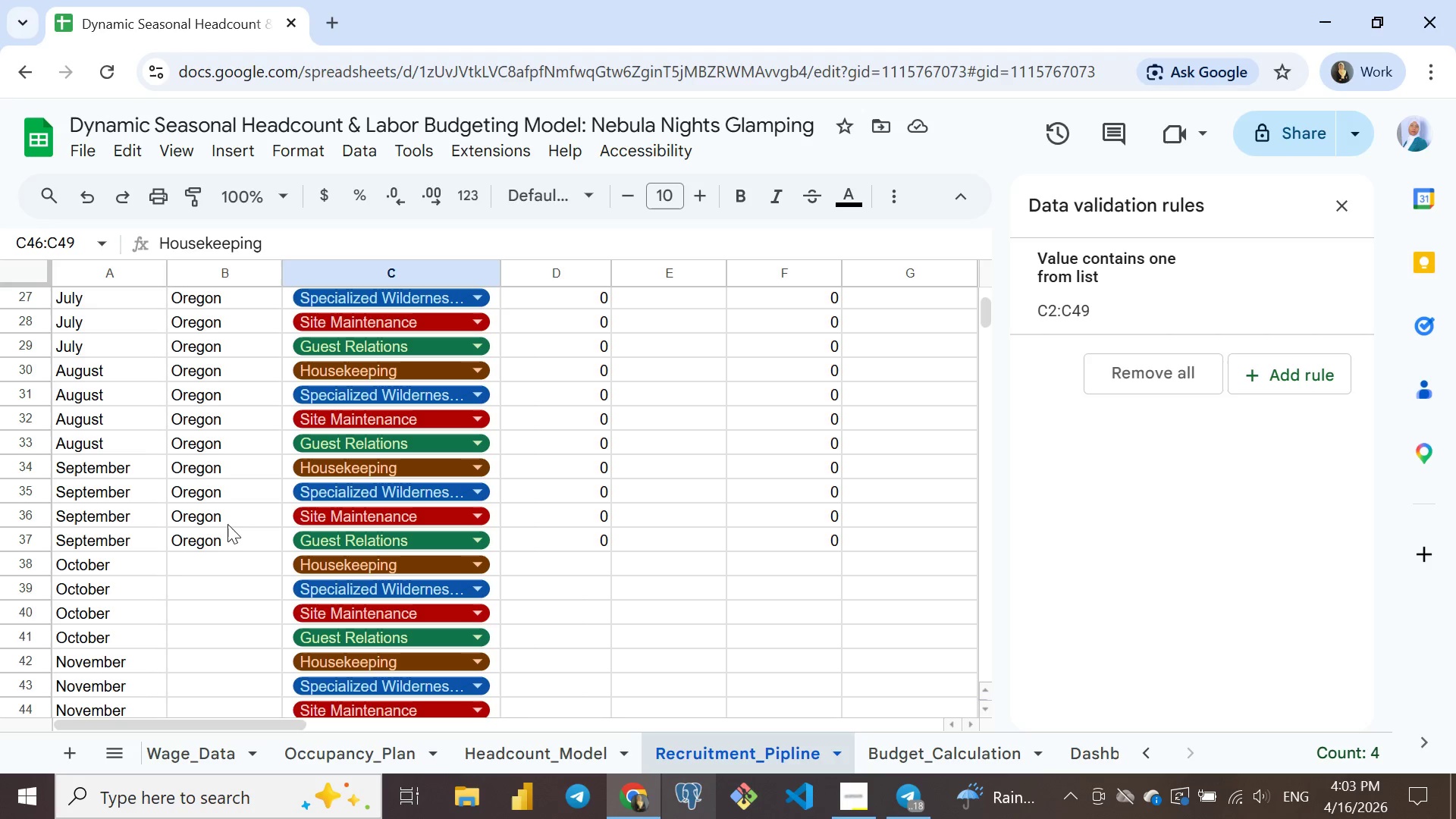 
wait(47.77)
 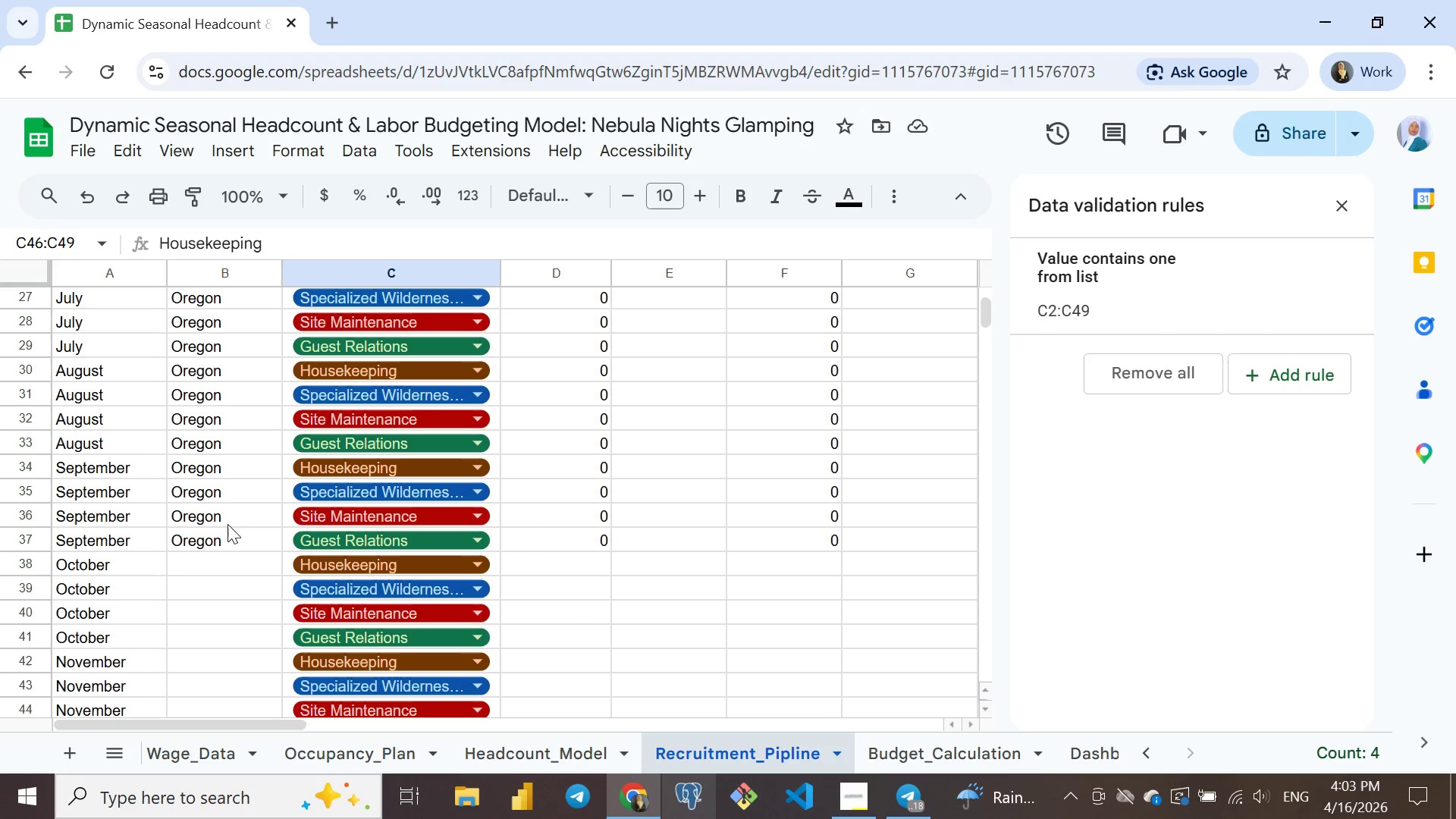 
left_click([197, 327])
 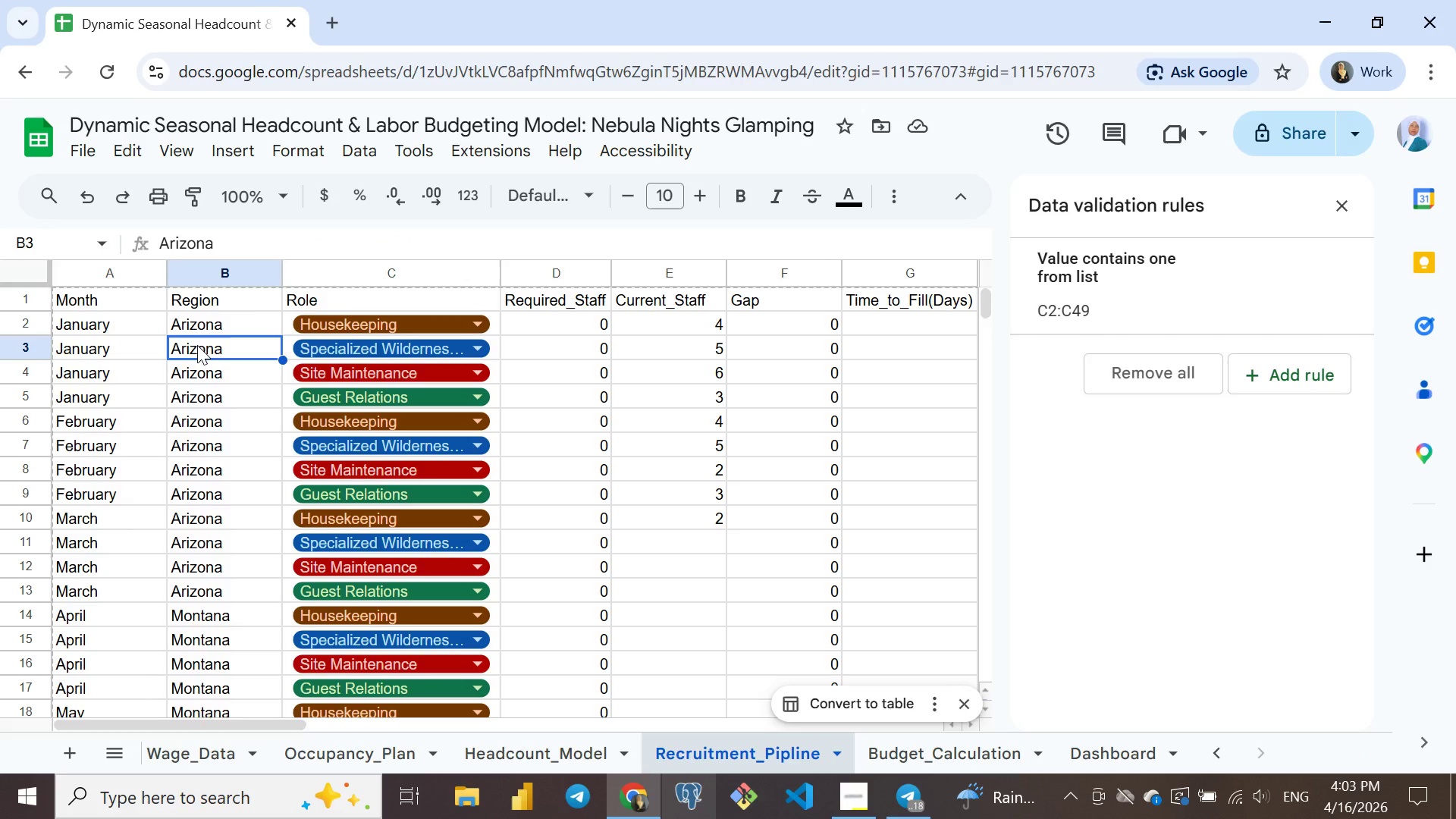 
left_click([197, 345])
 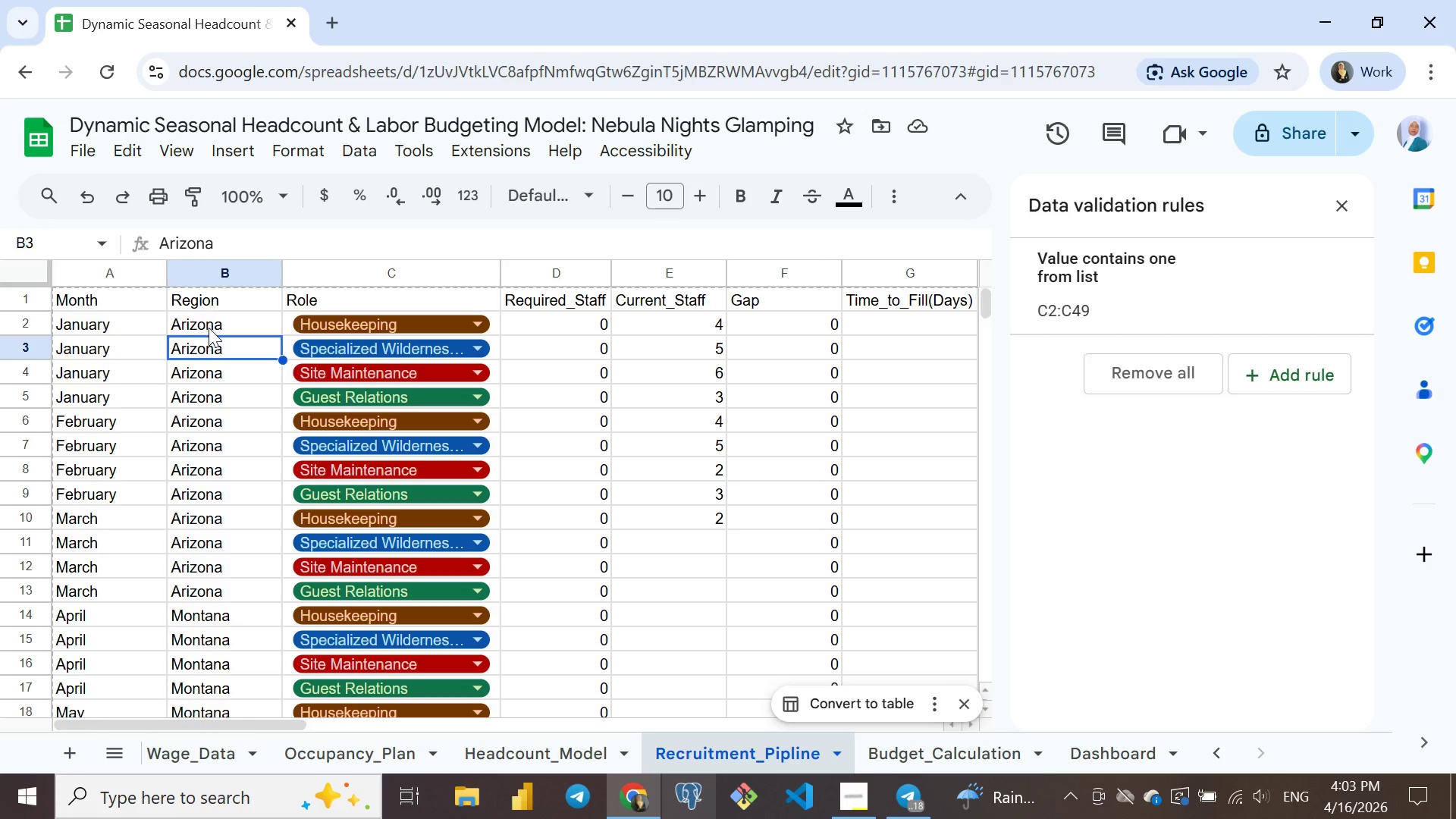 
wait(6.05)
 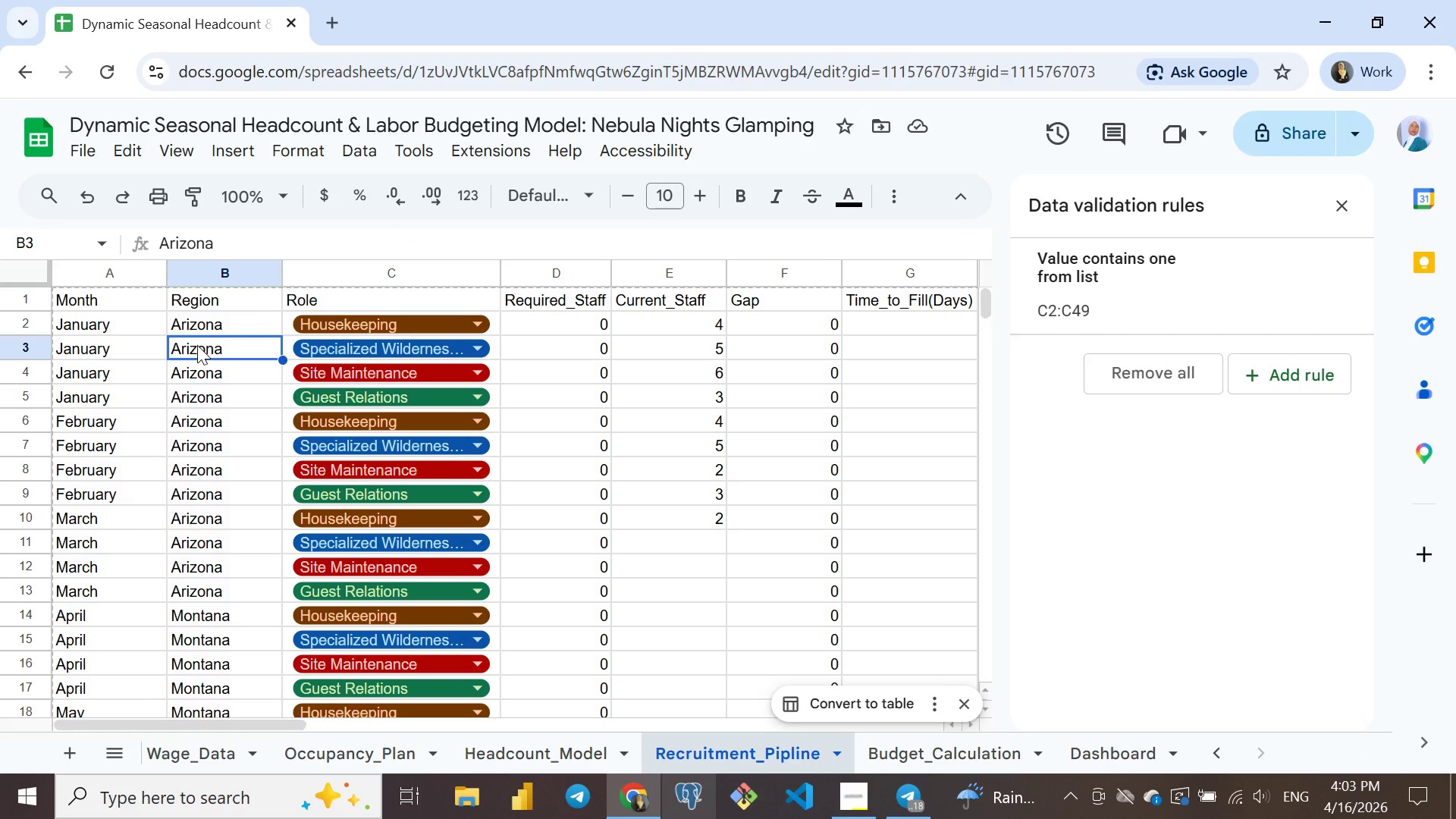 
left_click([205, 326])
 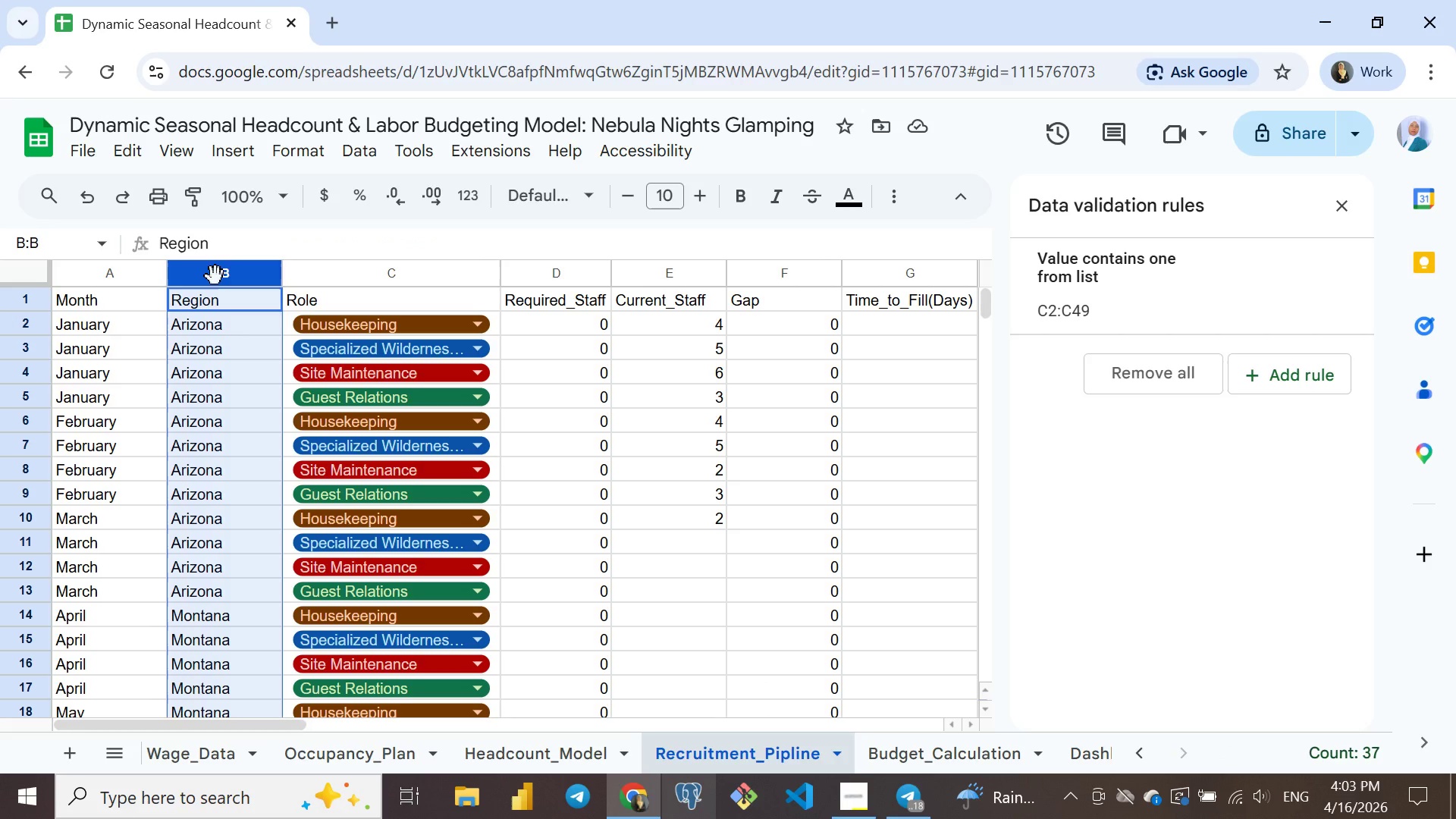 
left_click([215, 276])
 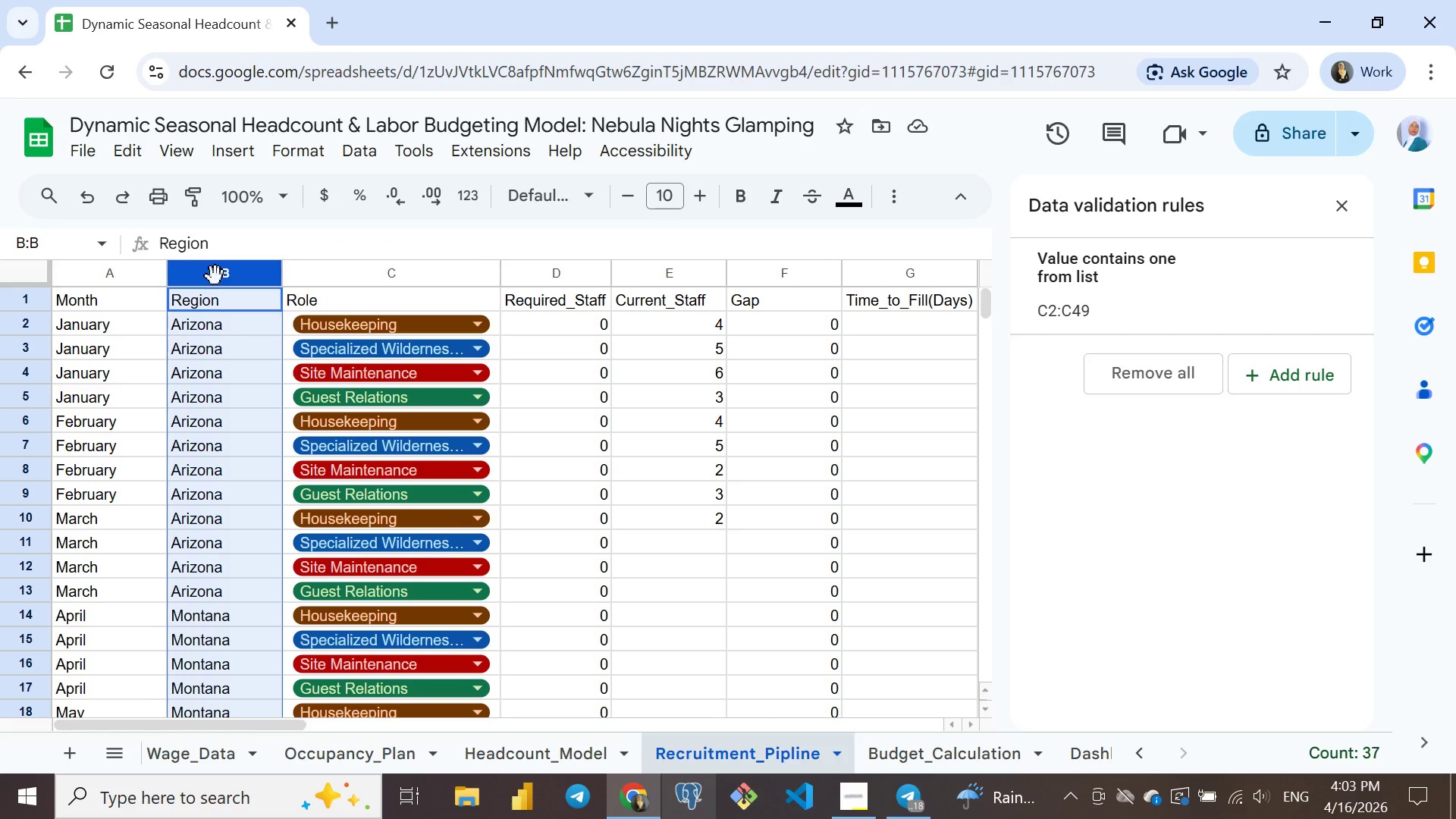 
wait(5.08)
 